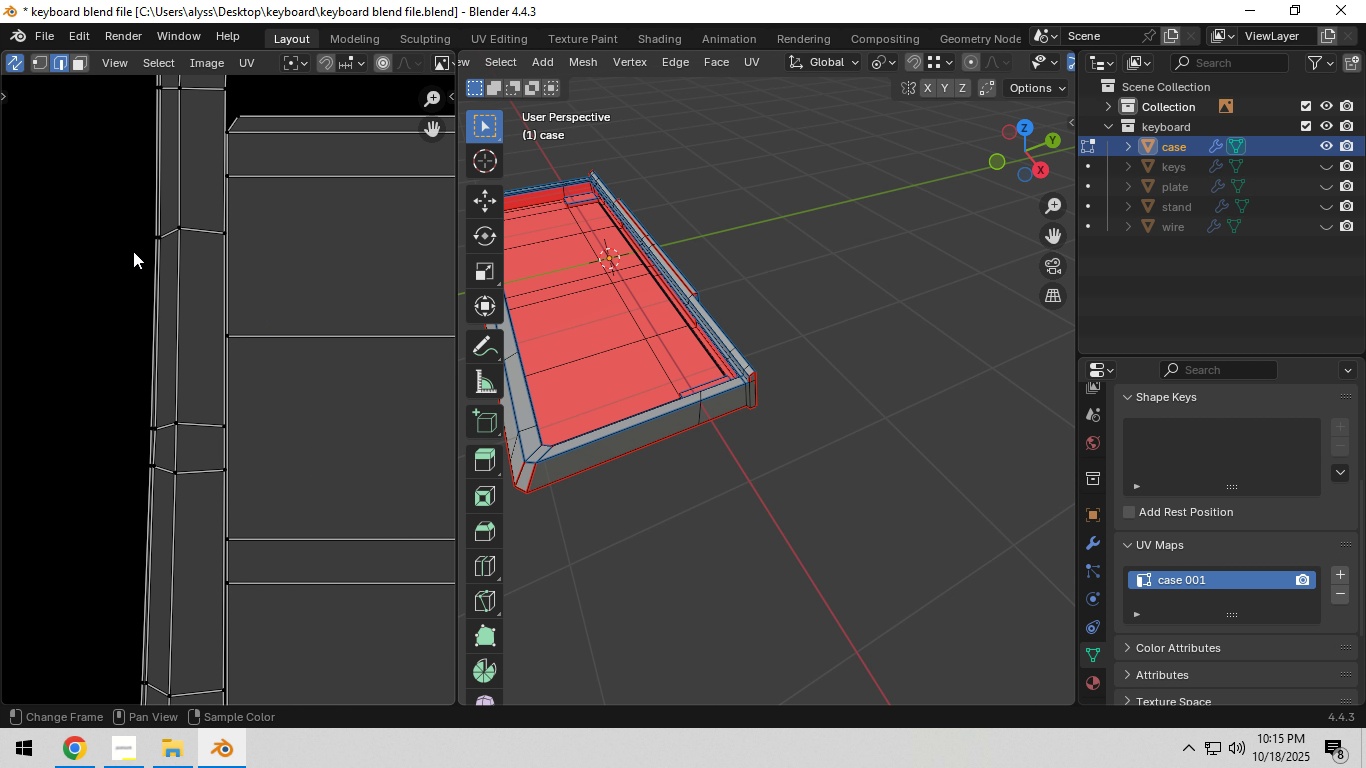 
hold_key(key=ShiftLeft, duration=0.6)
 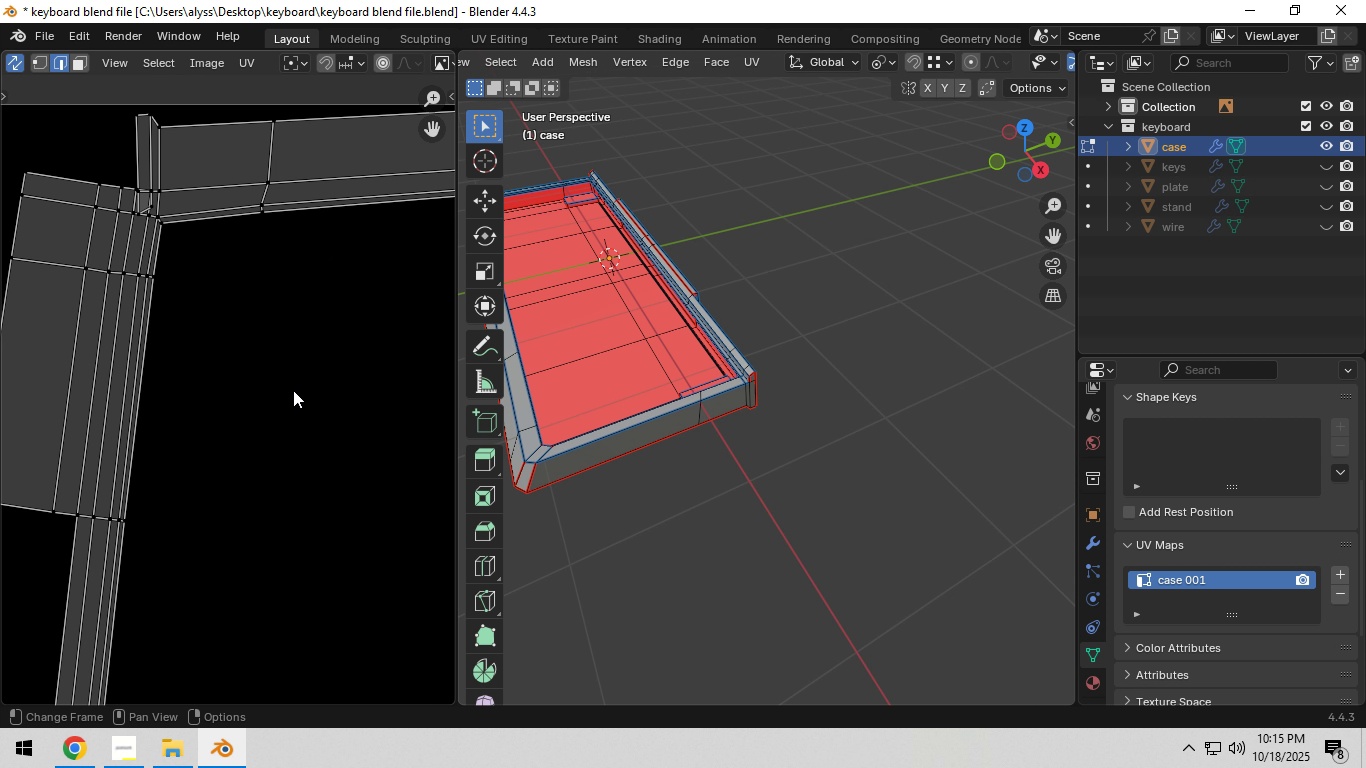 
scroll: coordinate [293, 390], scroll_direction: up, amount: 5.0
 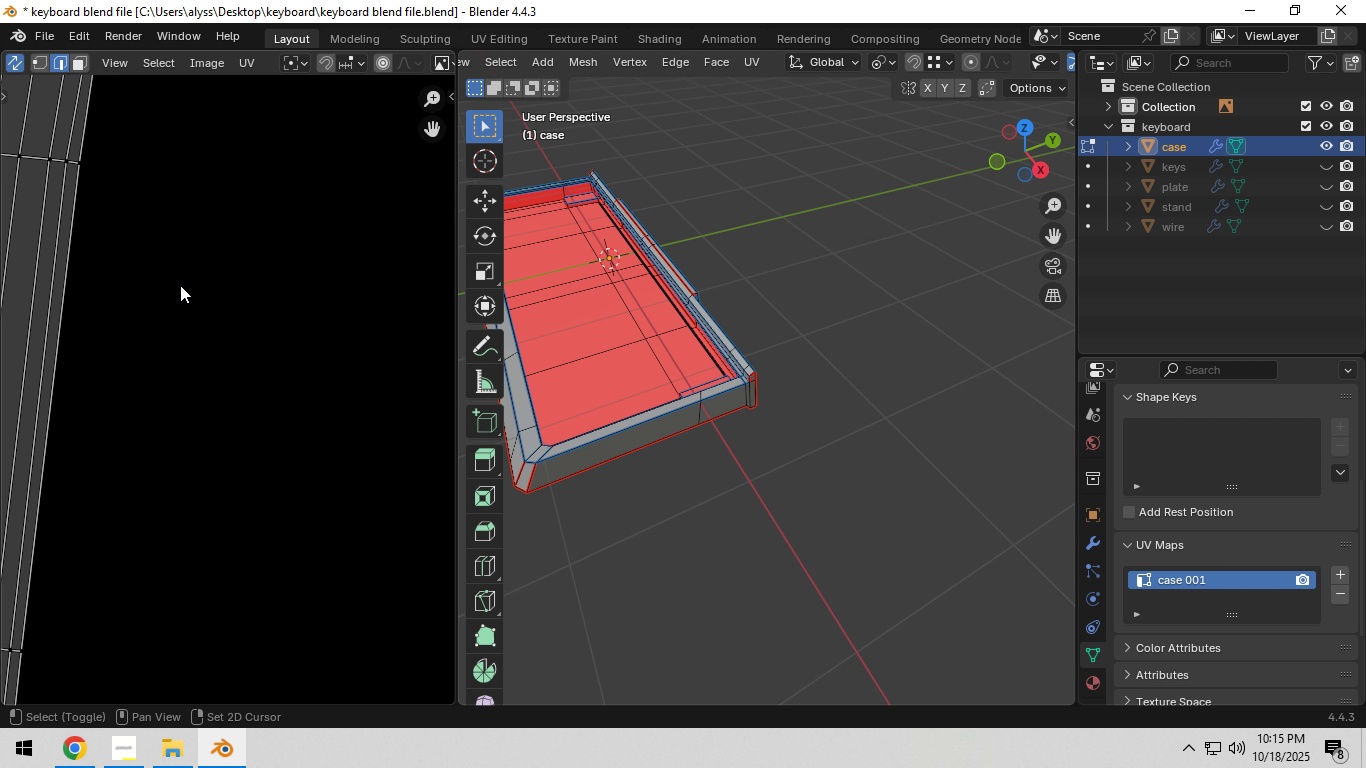 
hold_key(key=ShiftLeft, duration=0.79)
 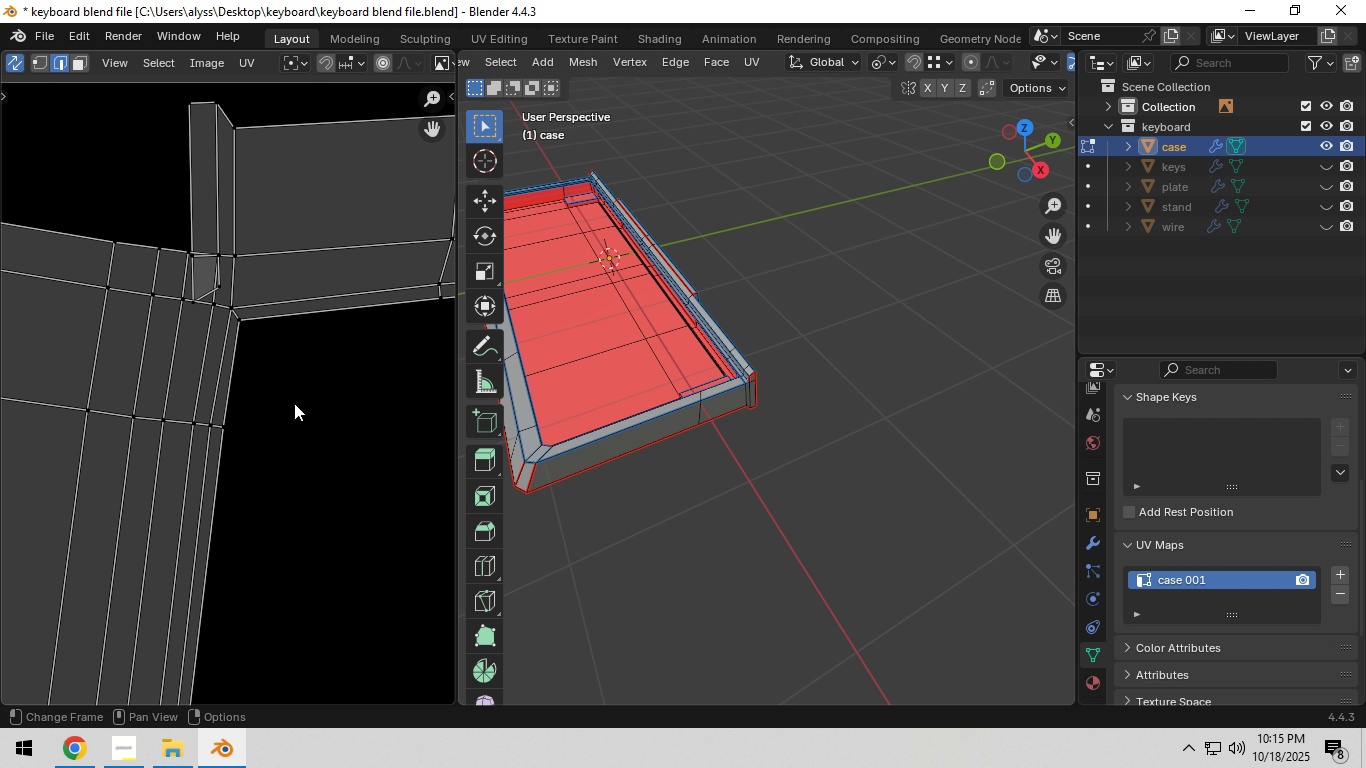 
hold_key(key=ShiftLeft, duration=0.51)
 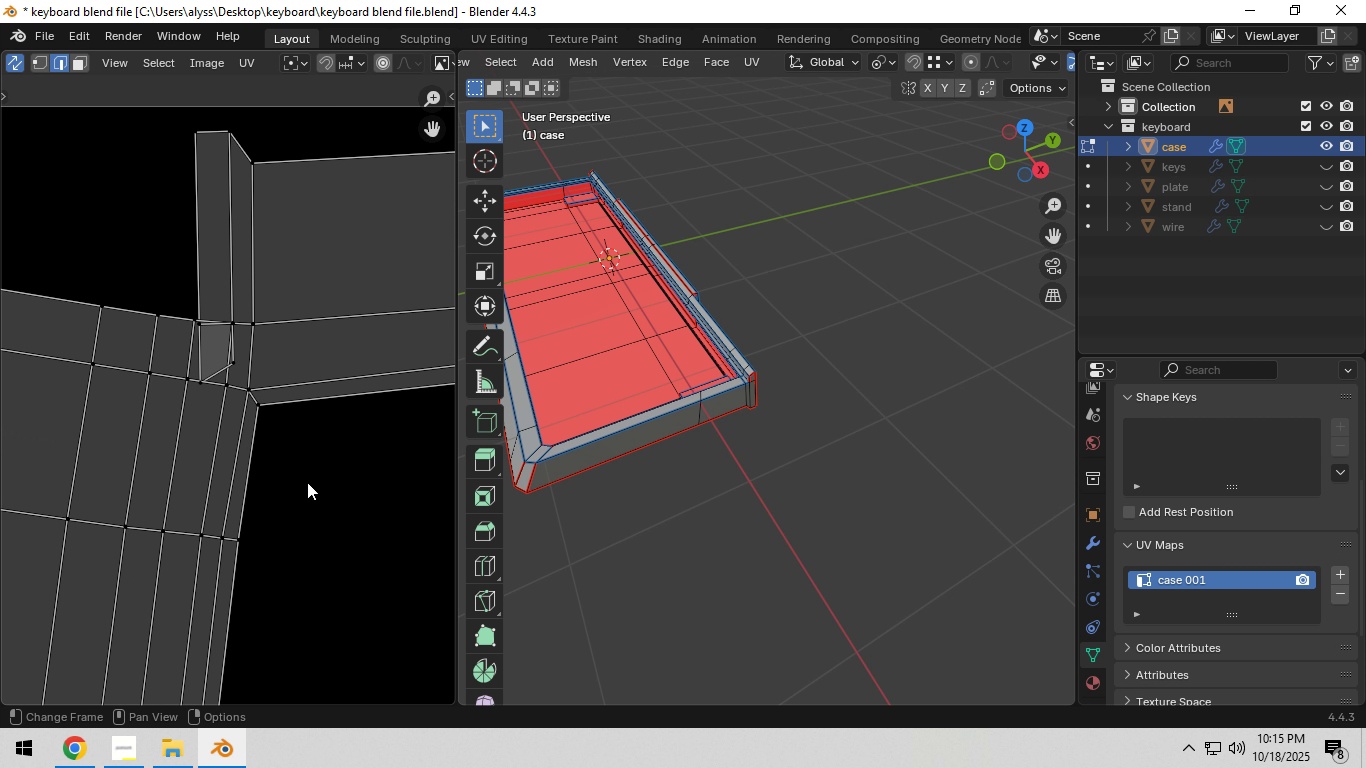 
scroll: coordinate [307, 482], scroll_direction: up, amount: 1.0
 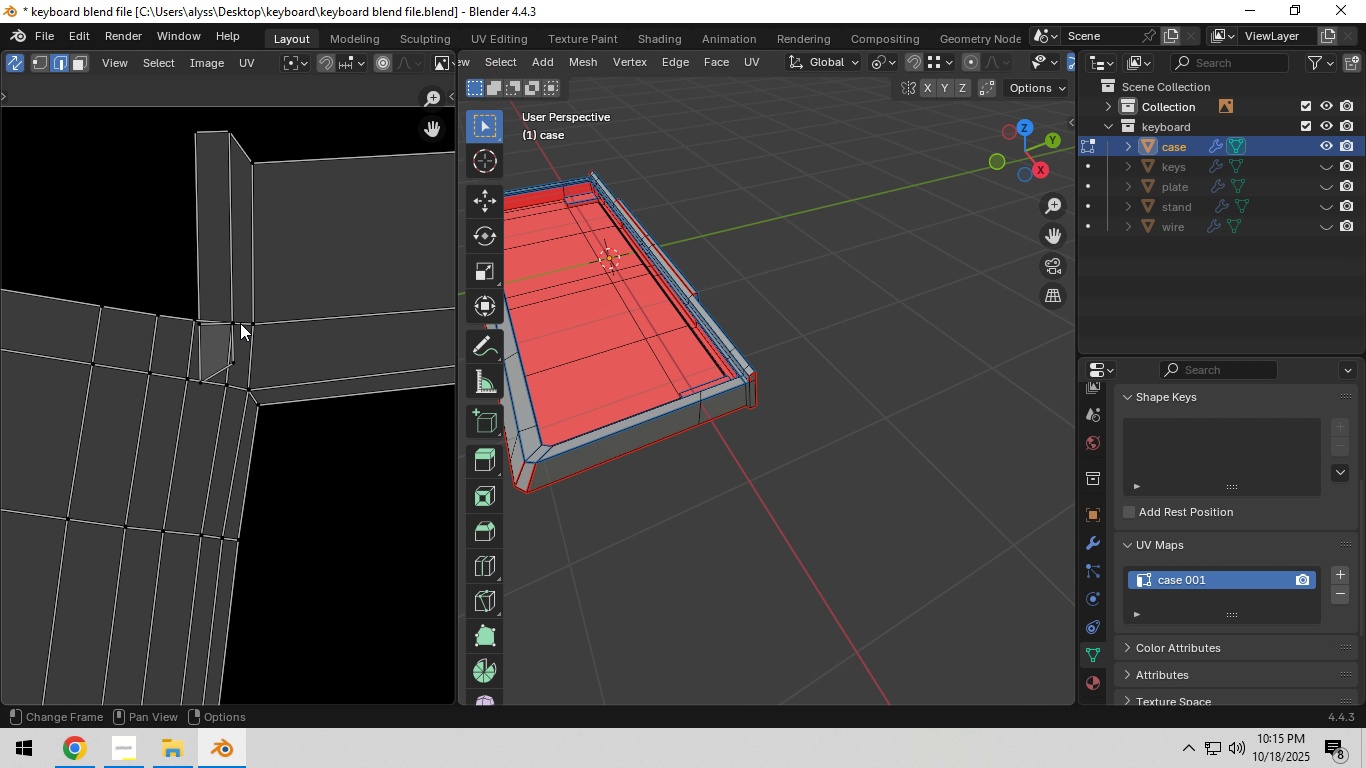 
left_click([241, 322])
 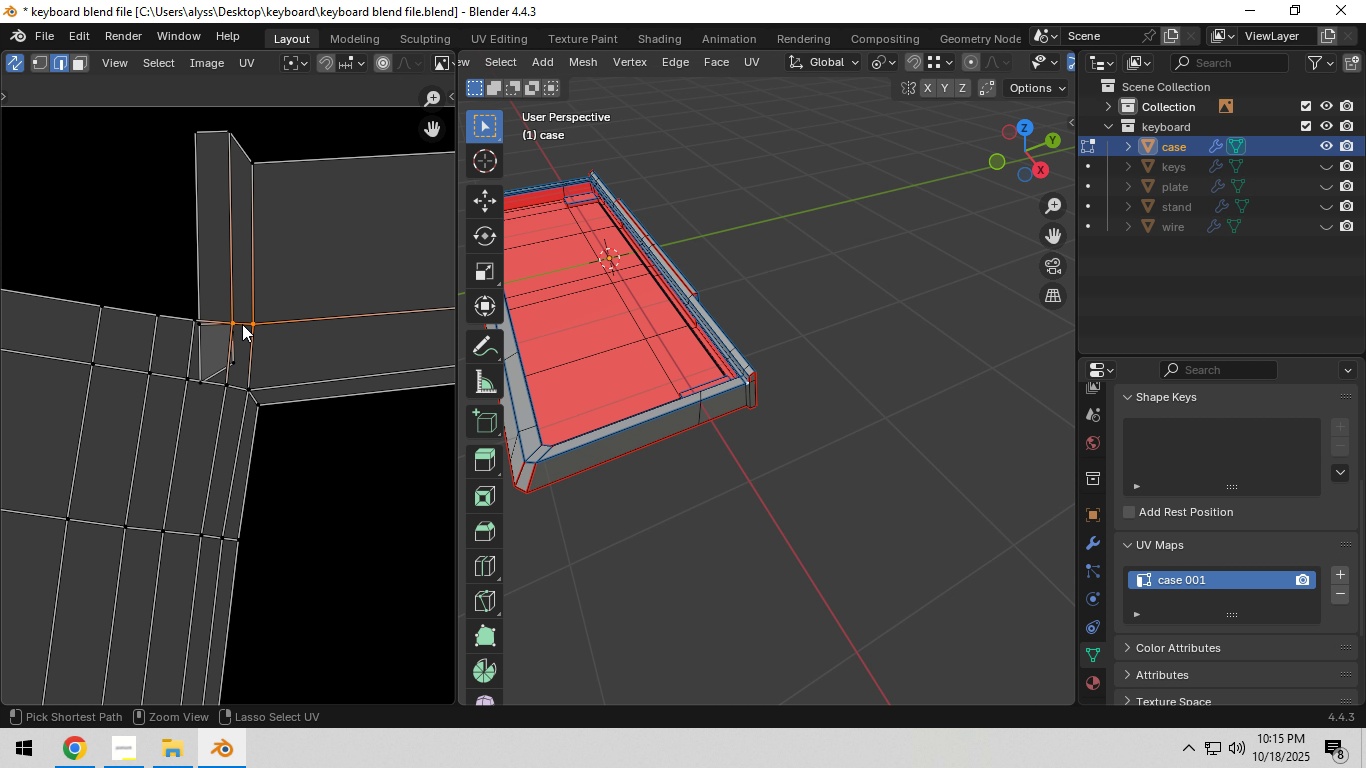 
key(Control+E)
 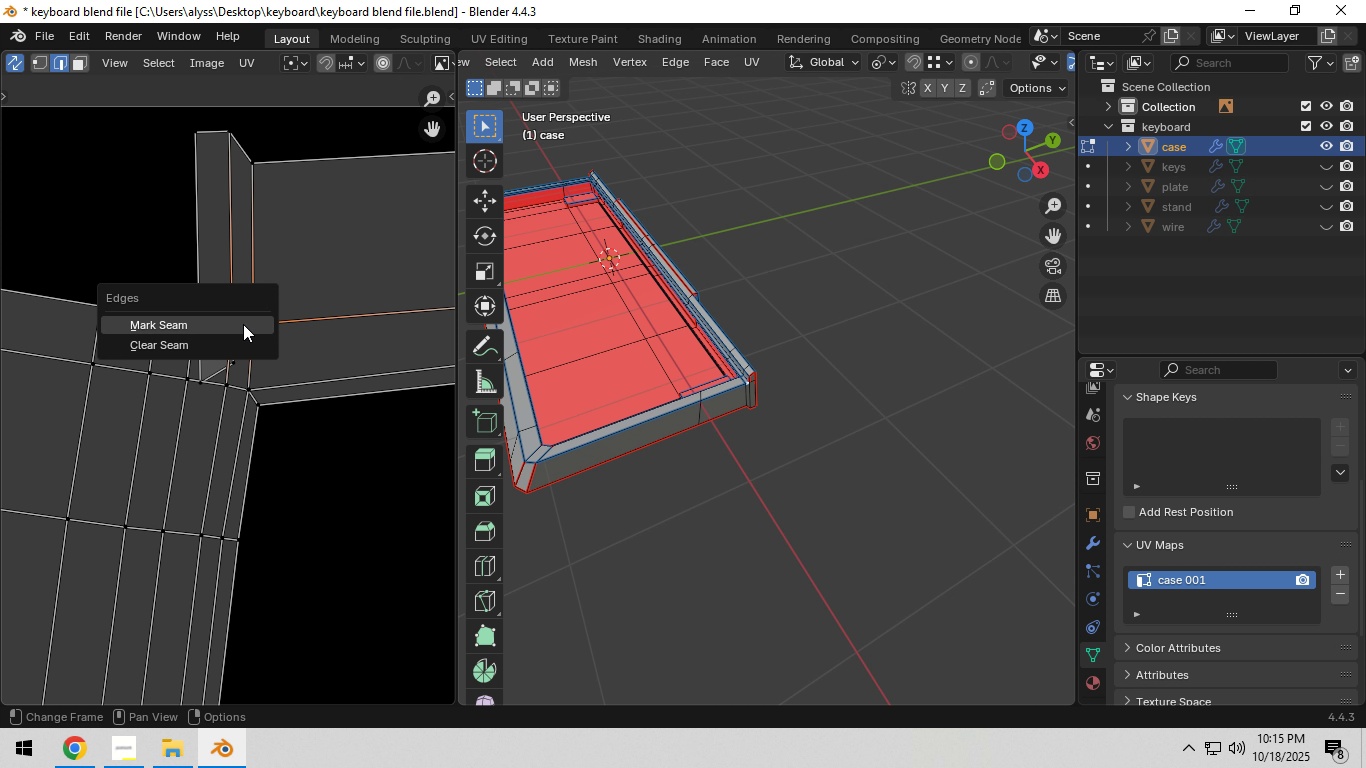 
left_click([243, 324])
 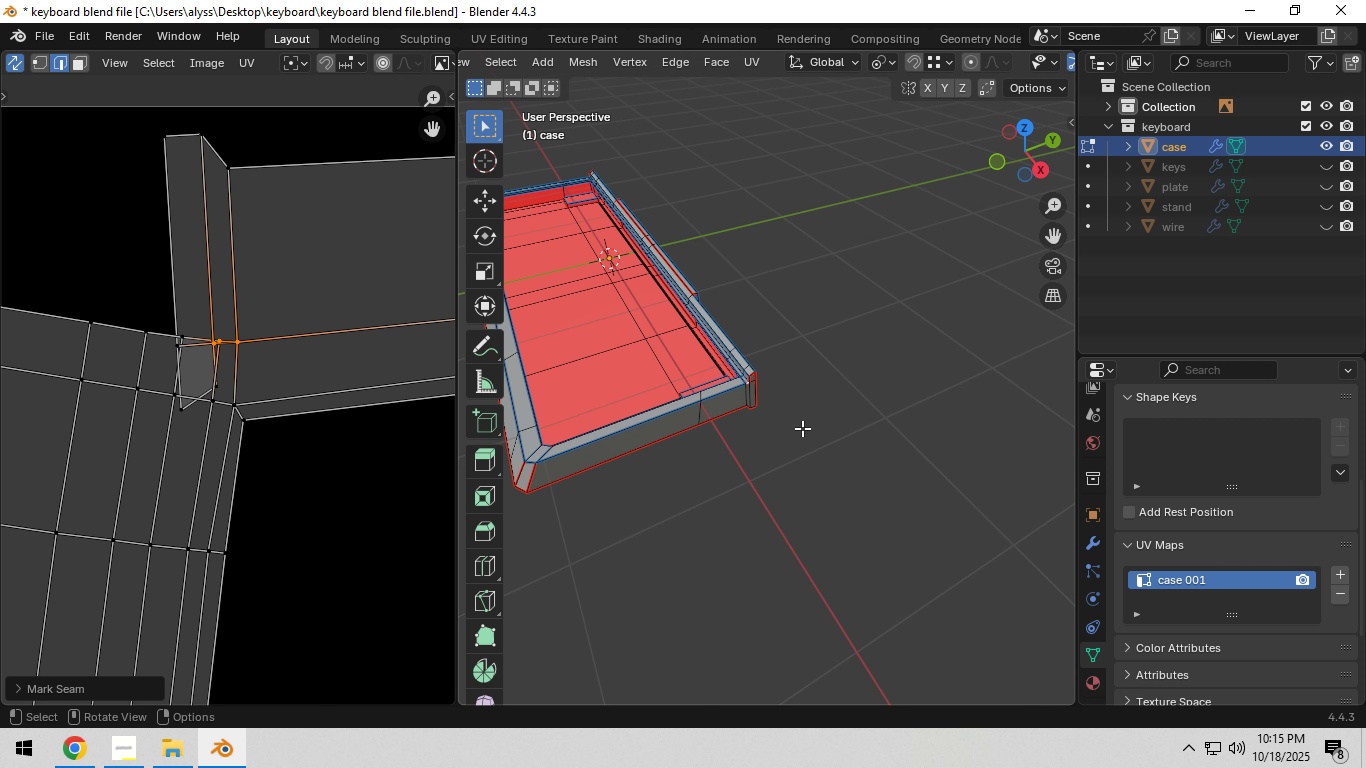 
left_click([806, 412])
 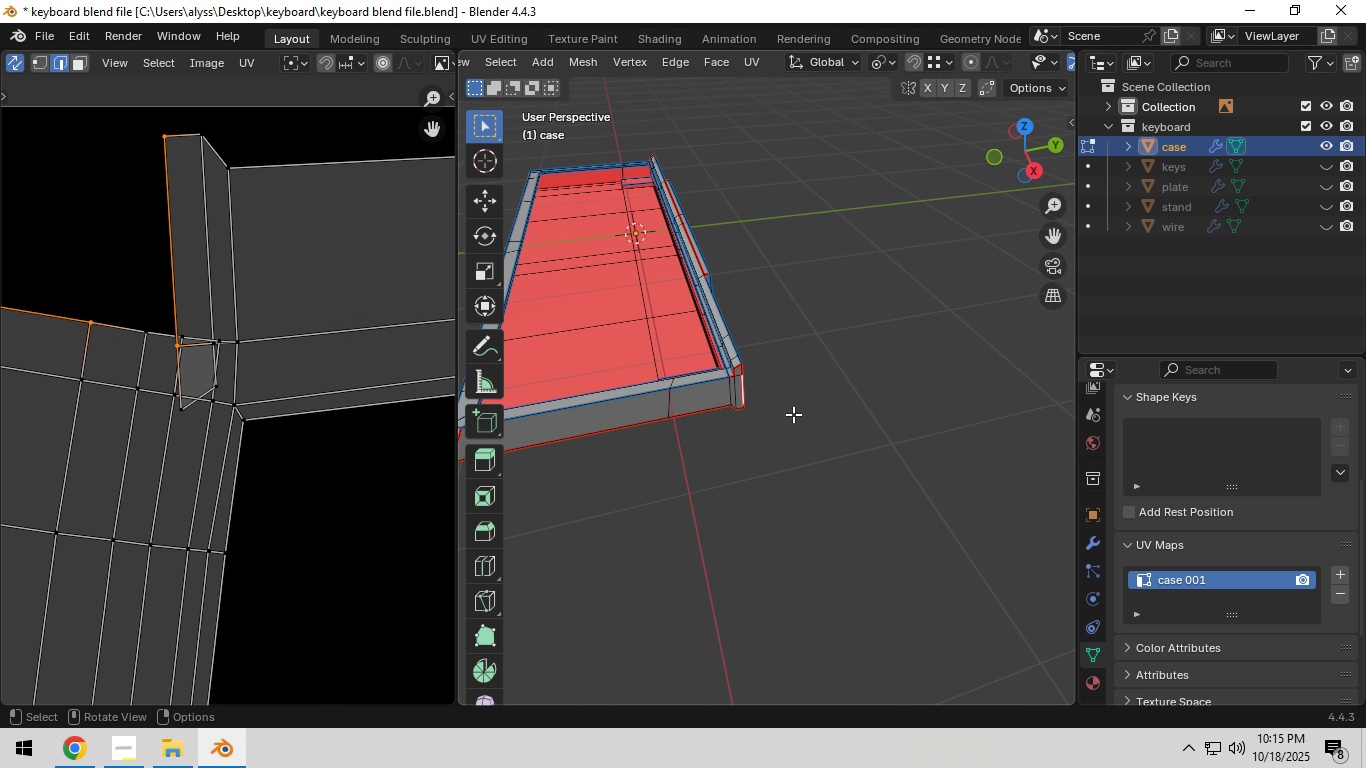 
scroll: coordinate [792, 417], scroll_direction: up, amount: 7.0
 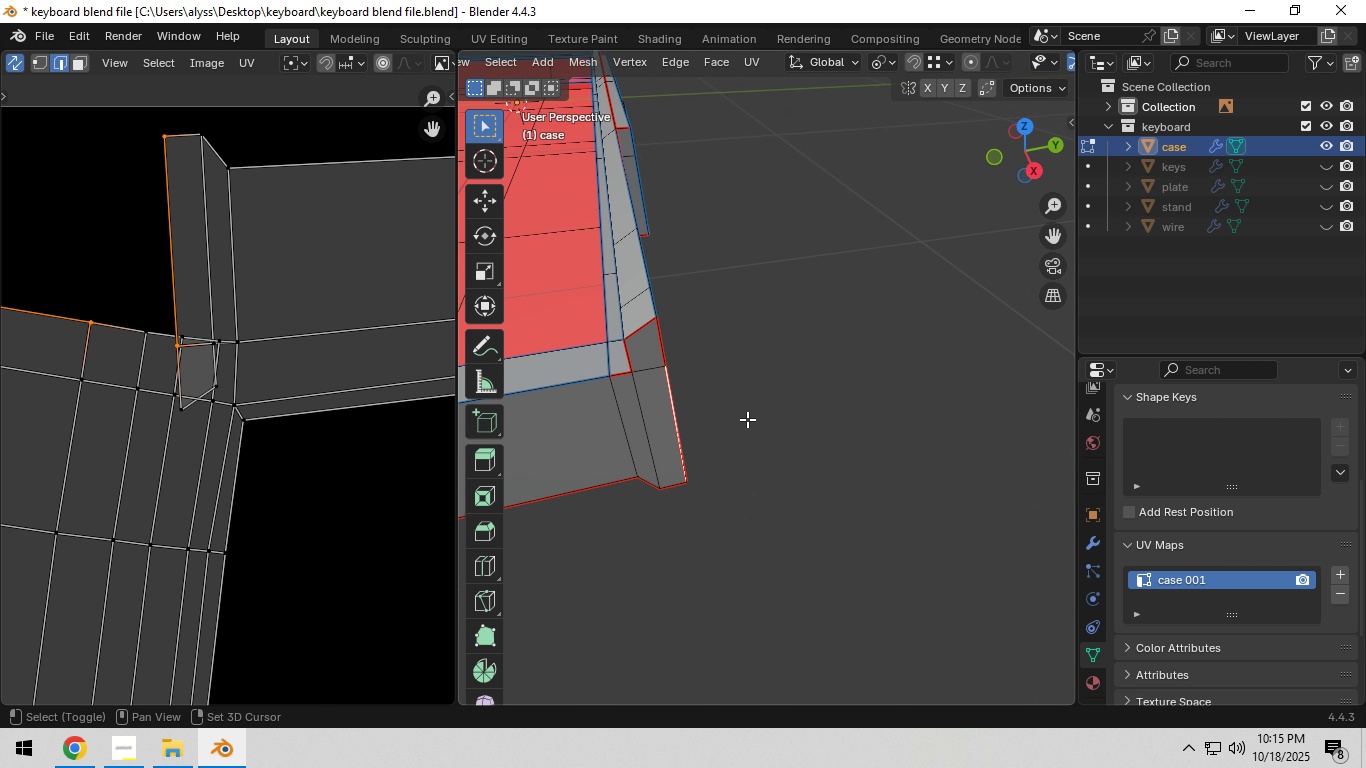 
hold_key(key=ShiftLeft, duration=0.61)
 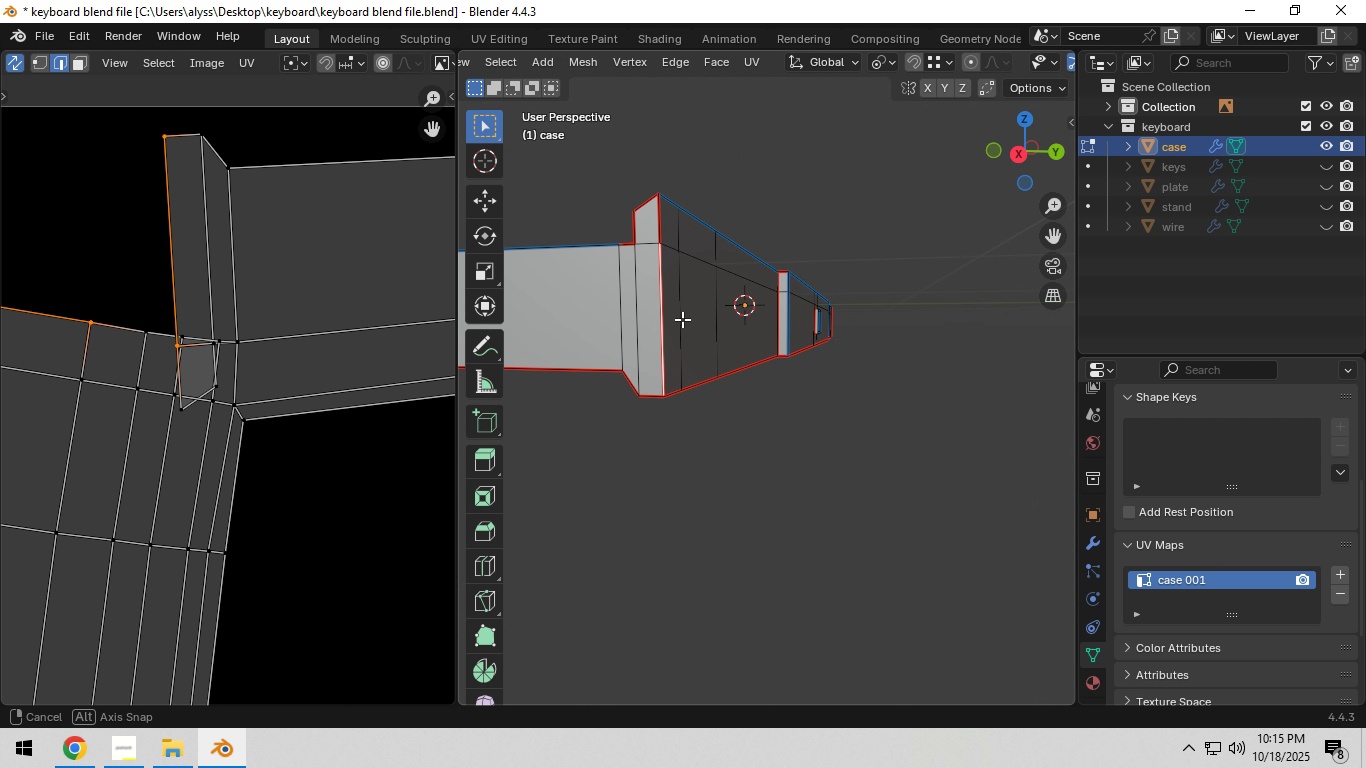 
left_click([870, 425])
 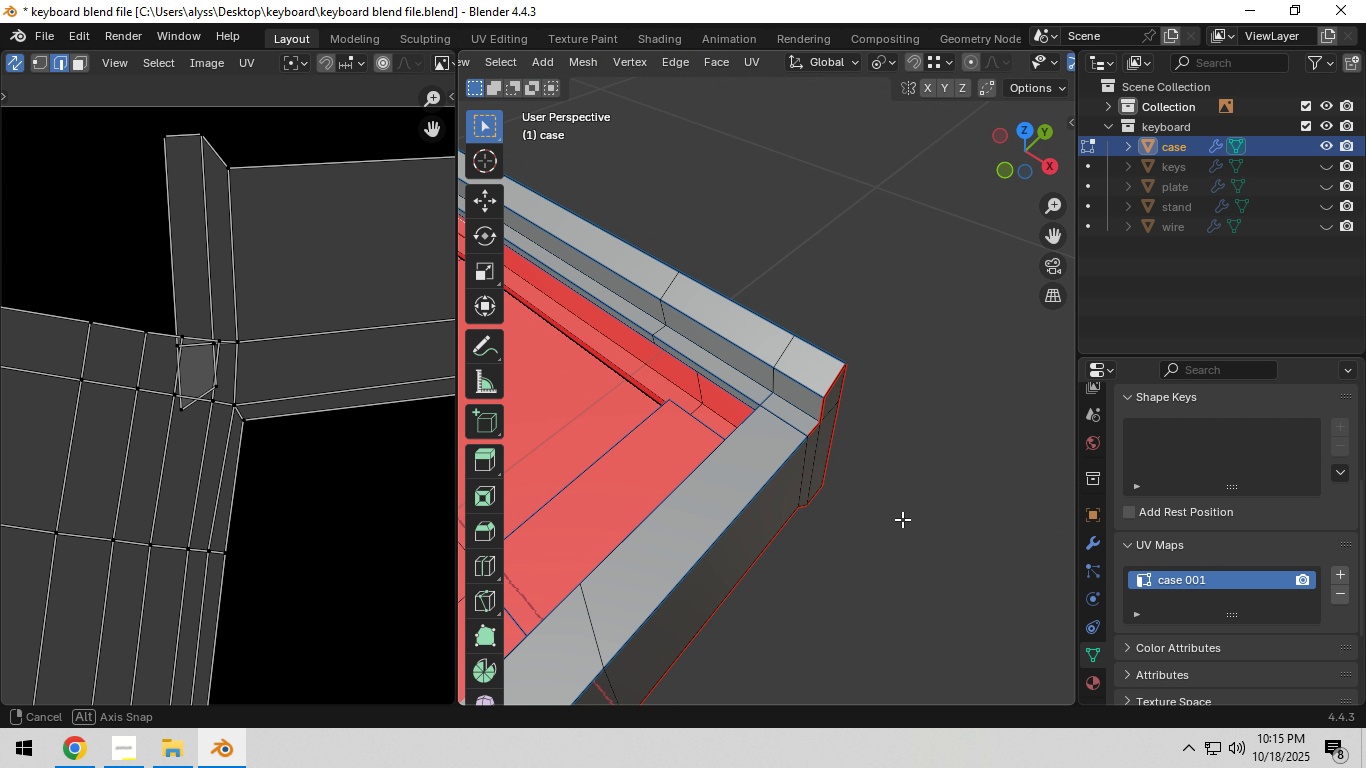 
wait(5.02)
 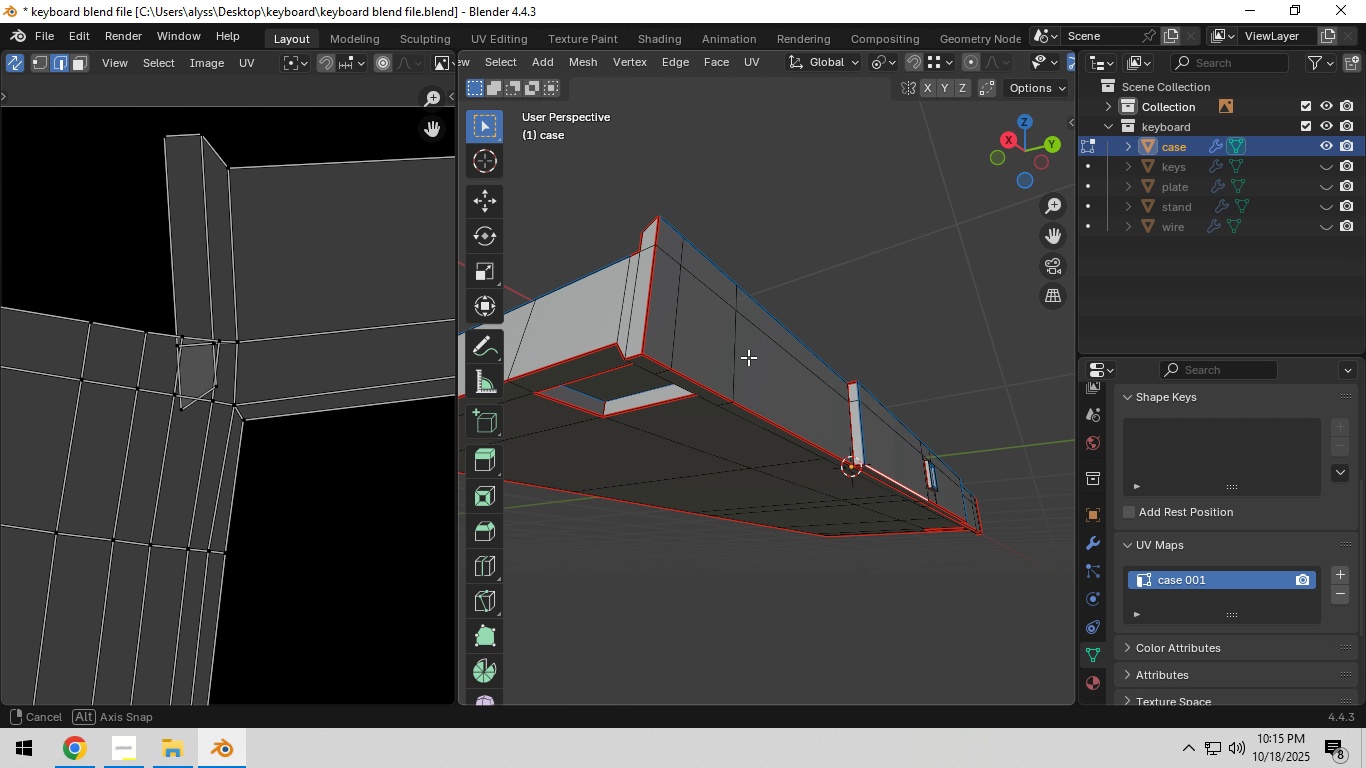 
hold_key(key=ShiftLeft, duration=0.65)
 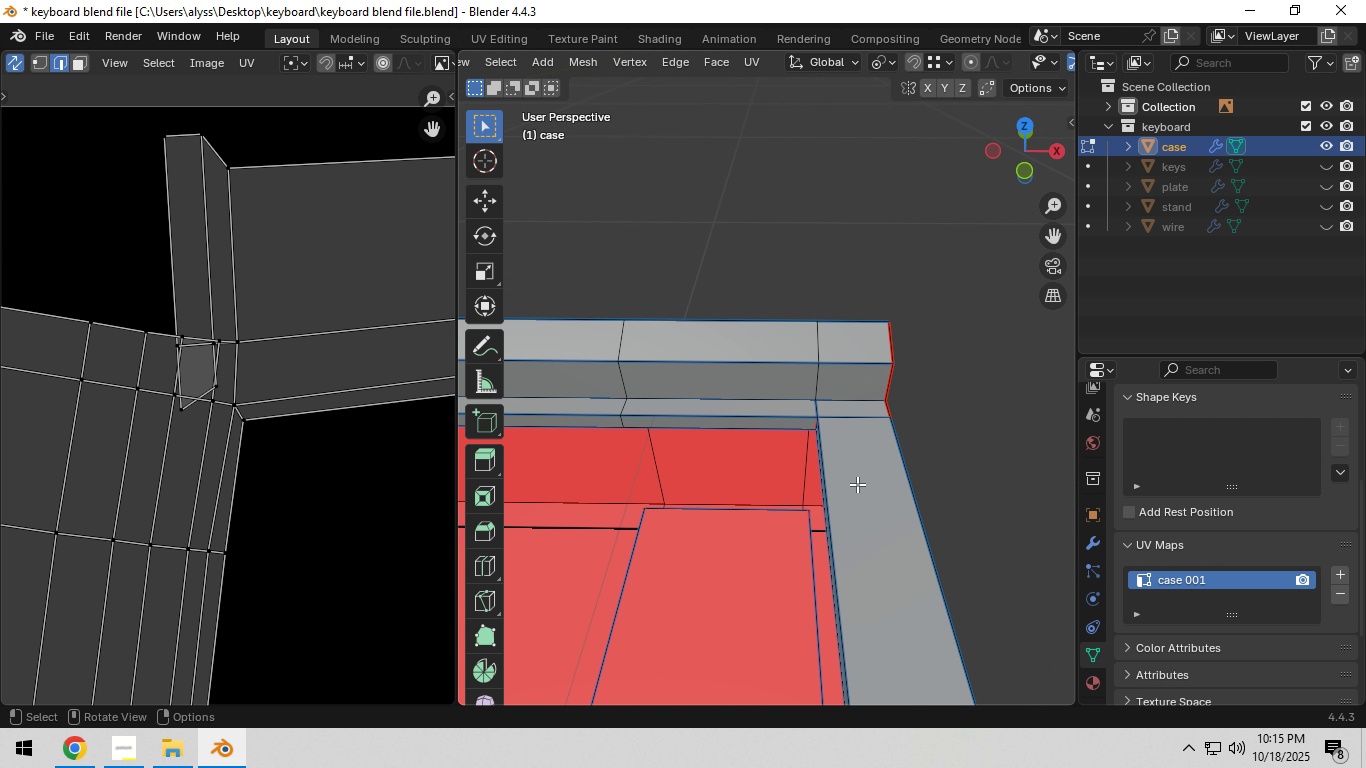 
scroll: coordinate [857, 484], scroll_direction: up, amount: 1.0
 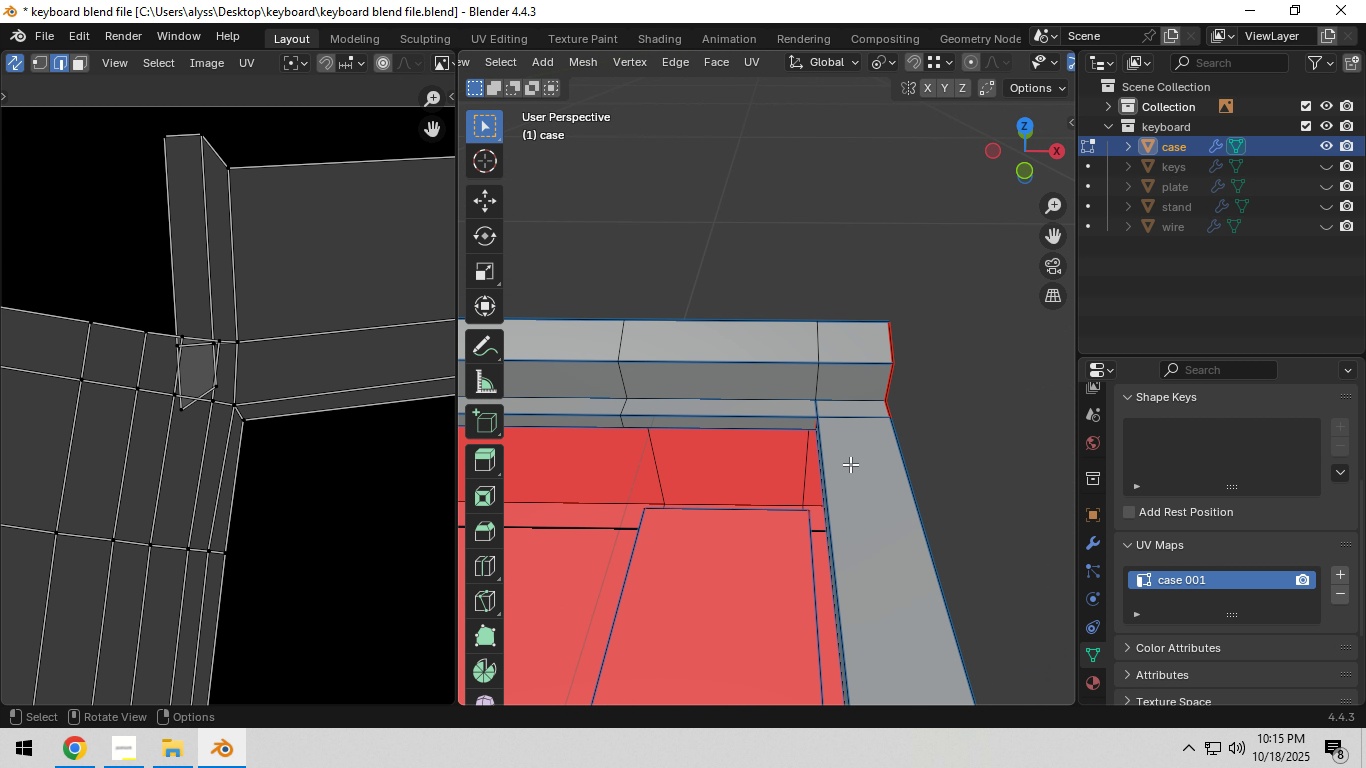 
hold_key(key=ShiftLeft, duration=0.35)
 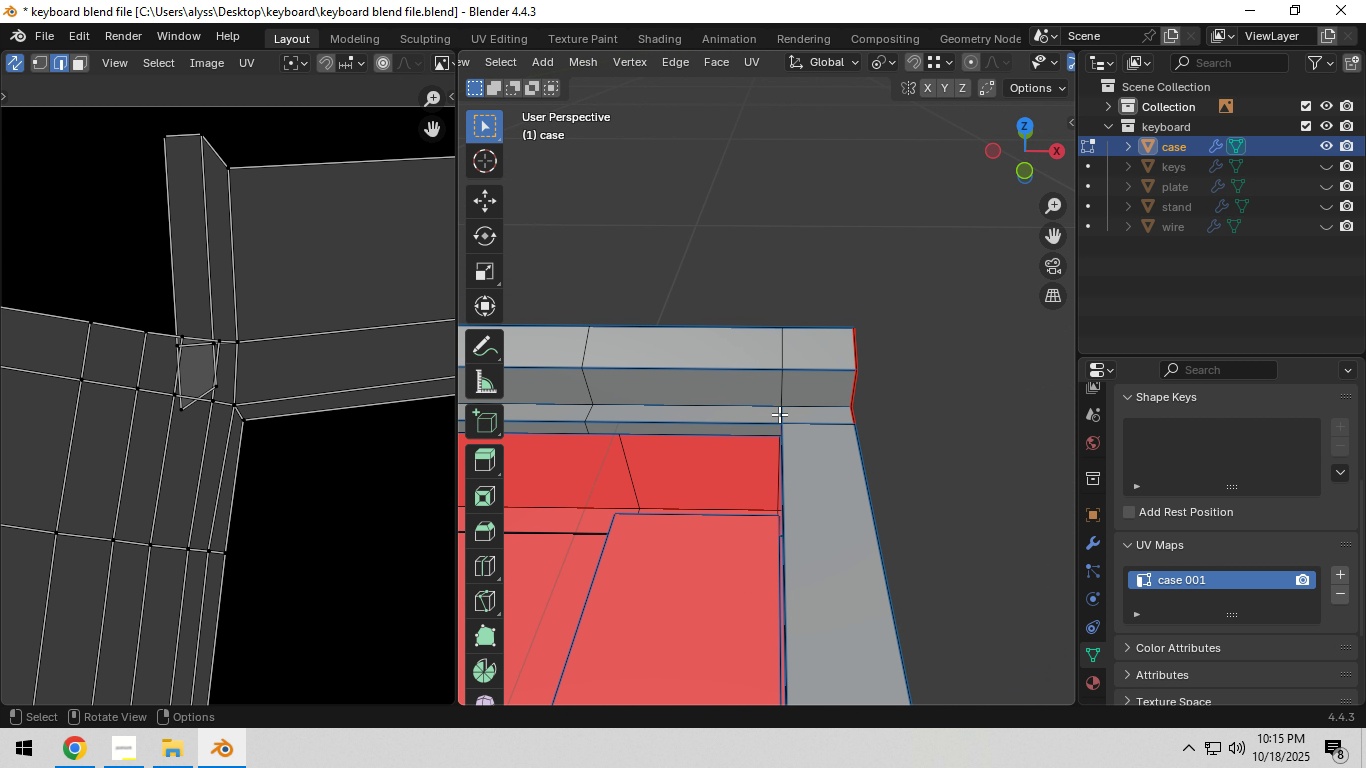 
left_click([779, 414])
 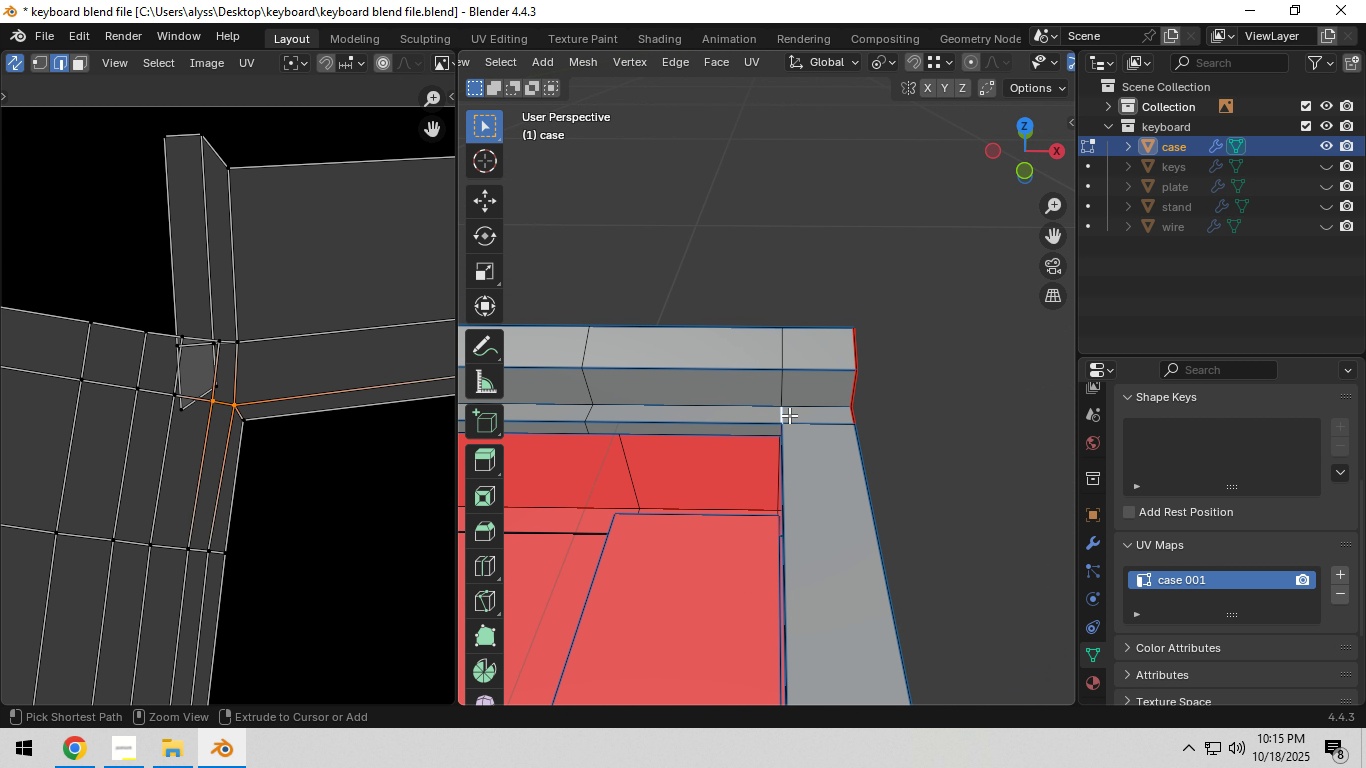 
key(Control+ControlLeft)
 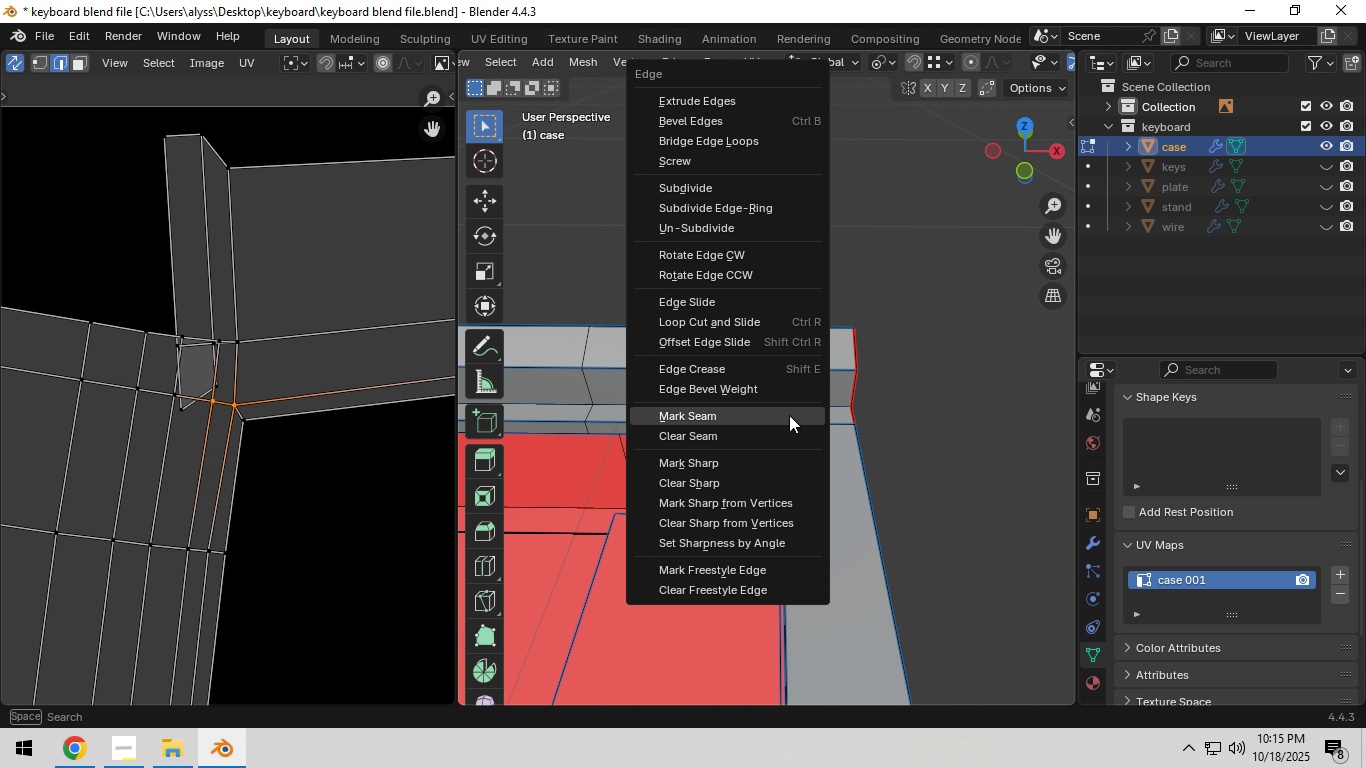 
key(Control+E)
 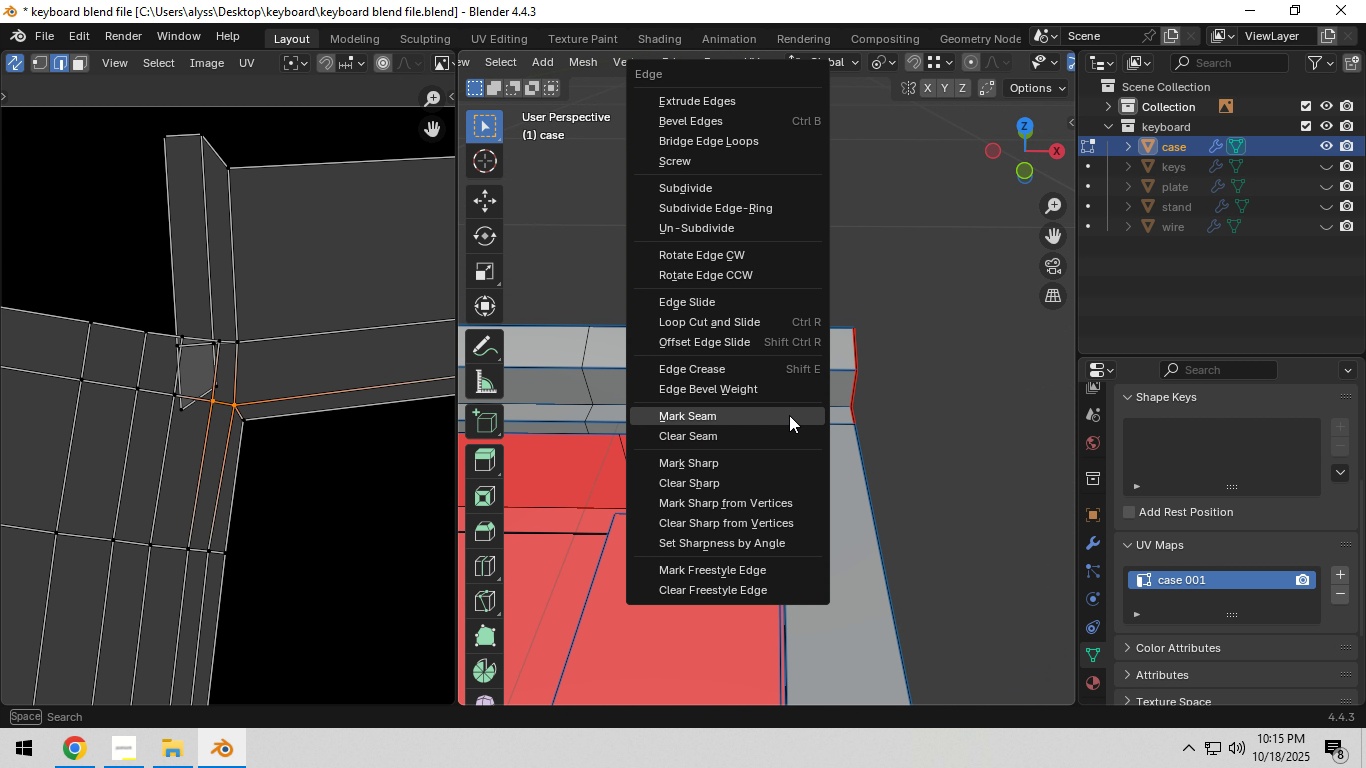 
left_click([789, 415])
 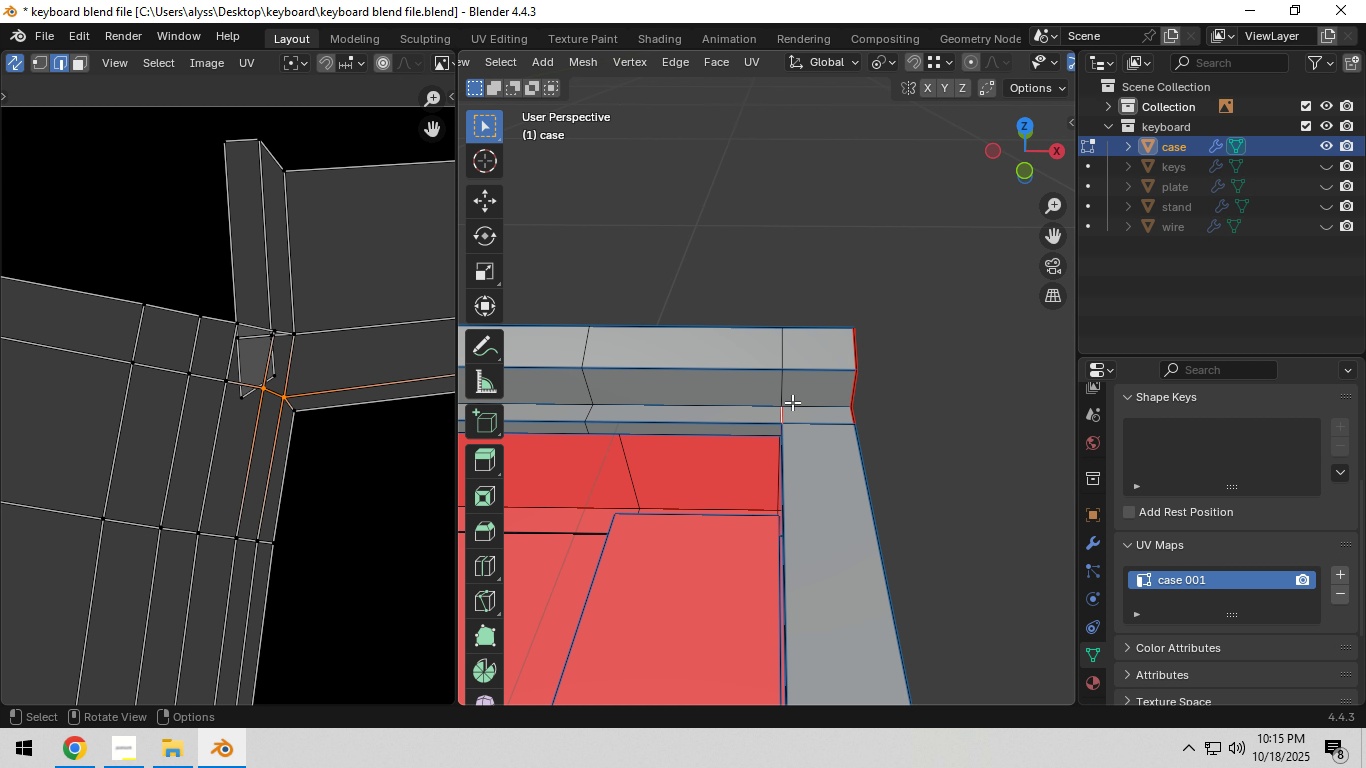 
hold_key(key=AltLeft, duration=0.47)
left_click([782, 388])
 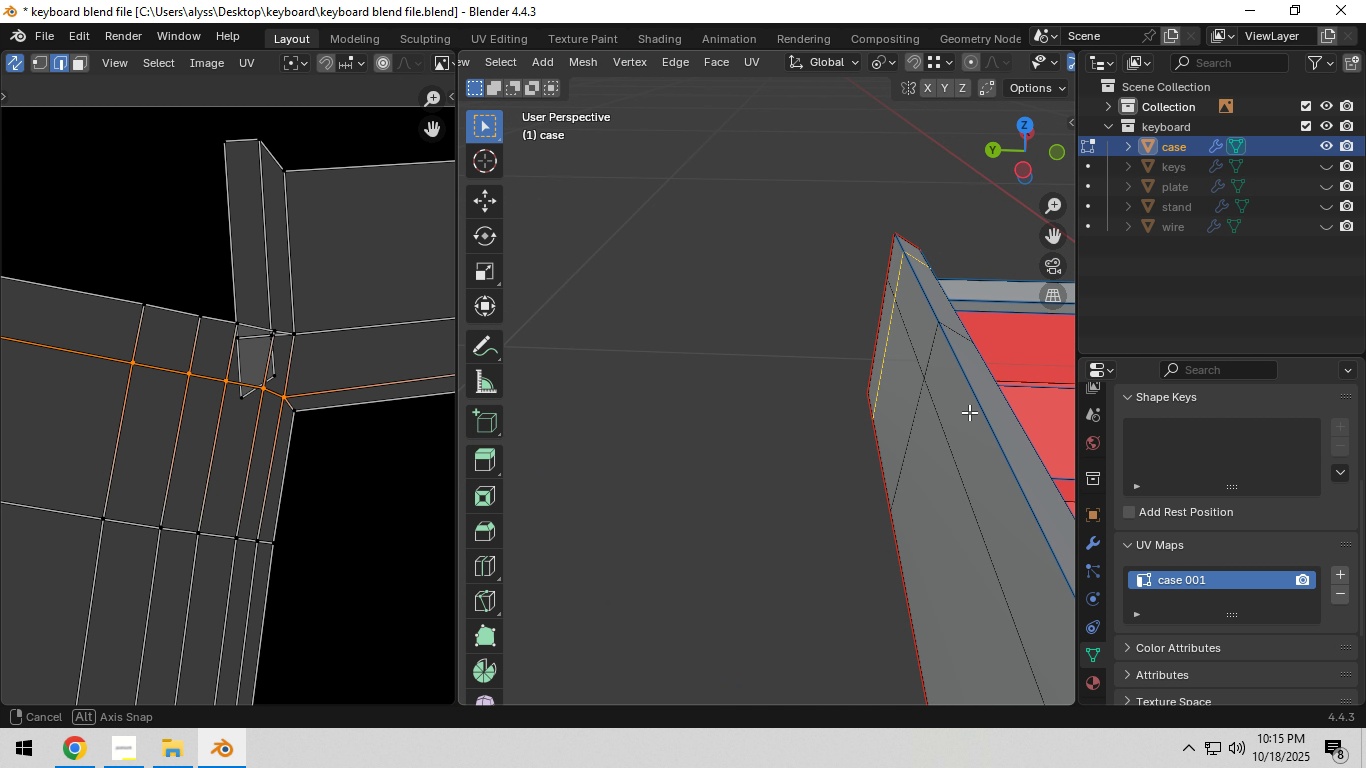 
hold_key(key=ShiftLeft, duration=0.36)
 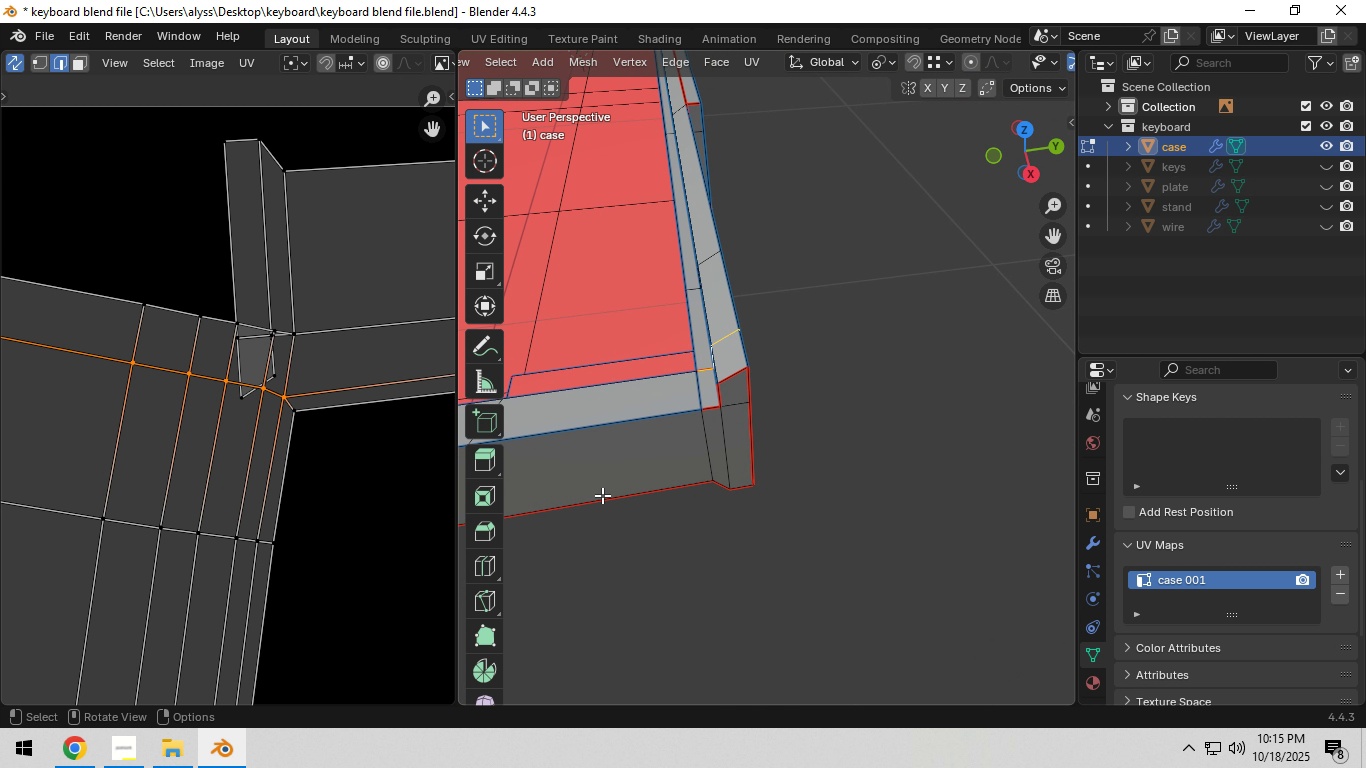 
scroll: coordinate [841, 457], scroll_direction: up, amount: 2.0
 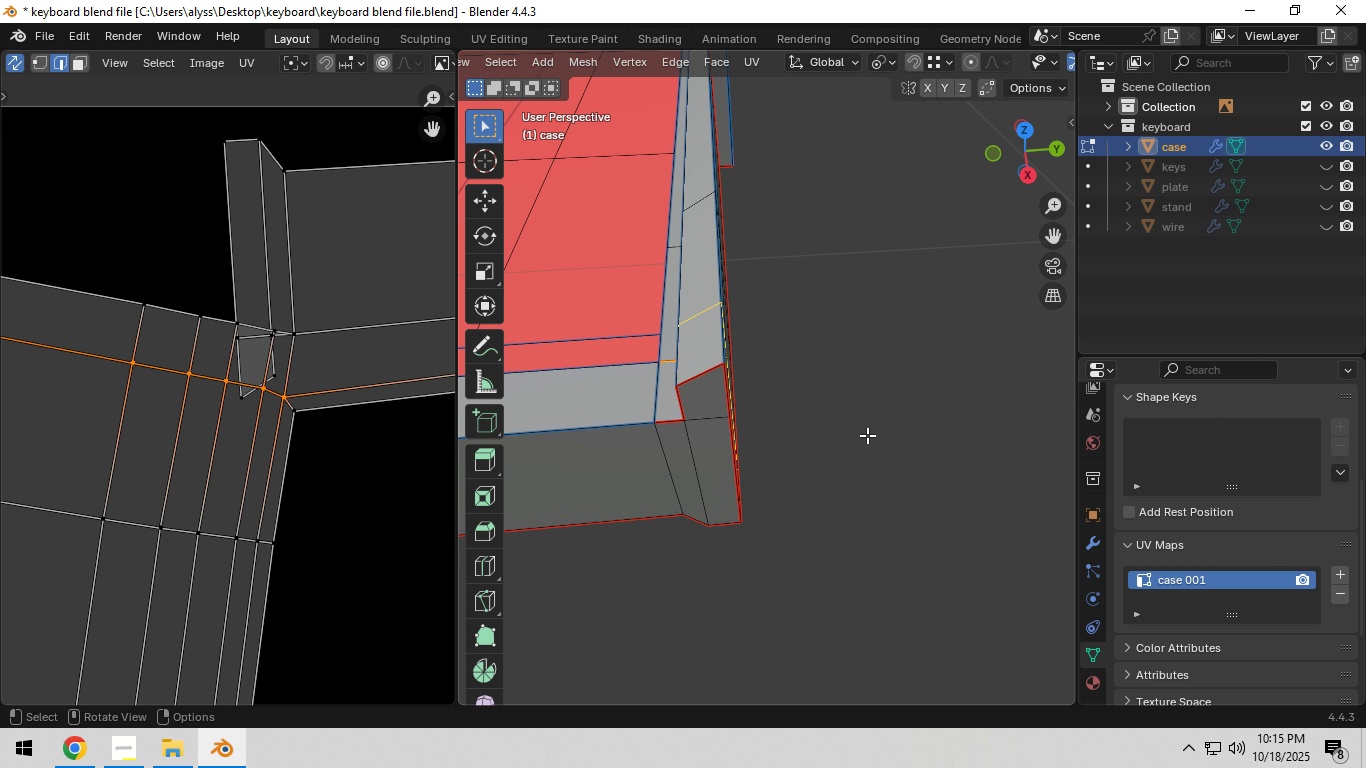 
left_click([909, 435])
 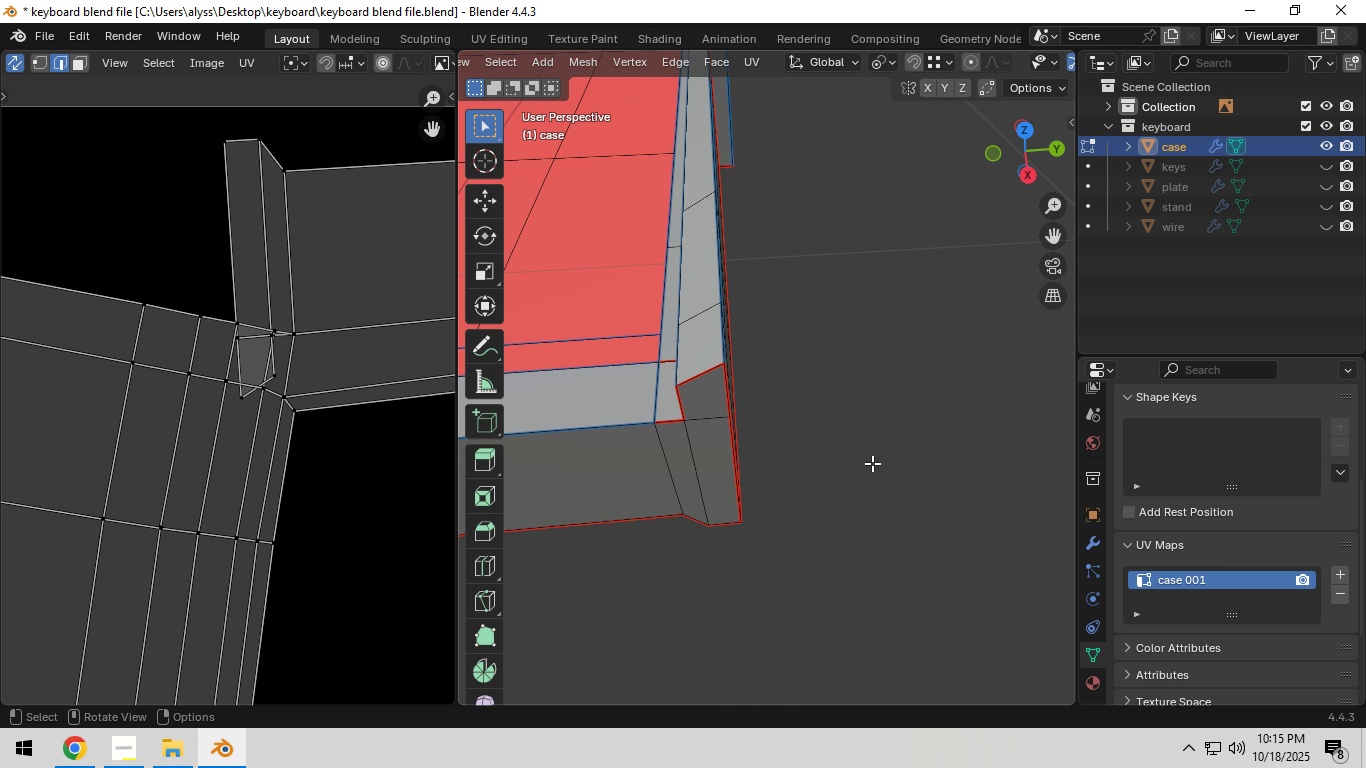 
scroll: coordinate [831, 469], scroll_direction: down, amount: 6.0
 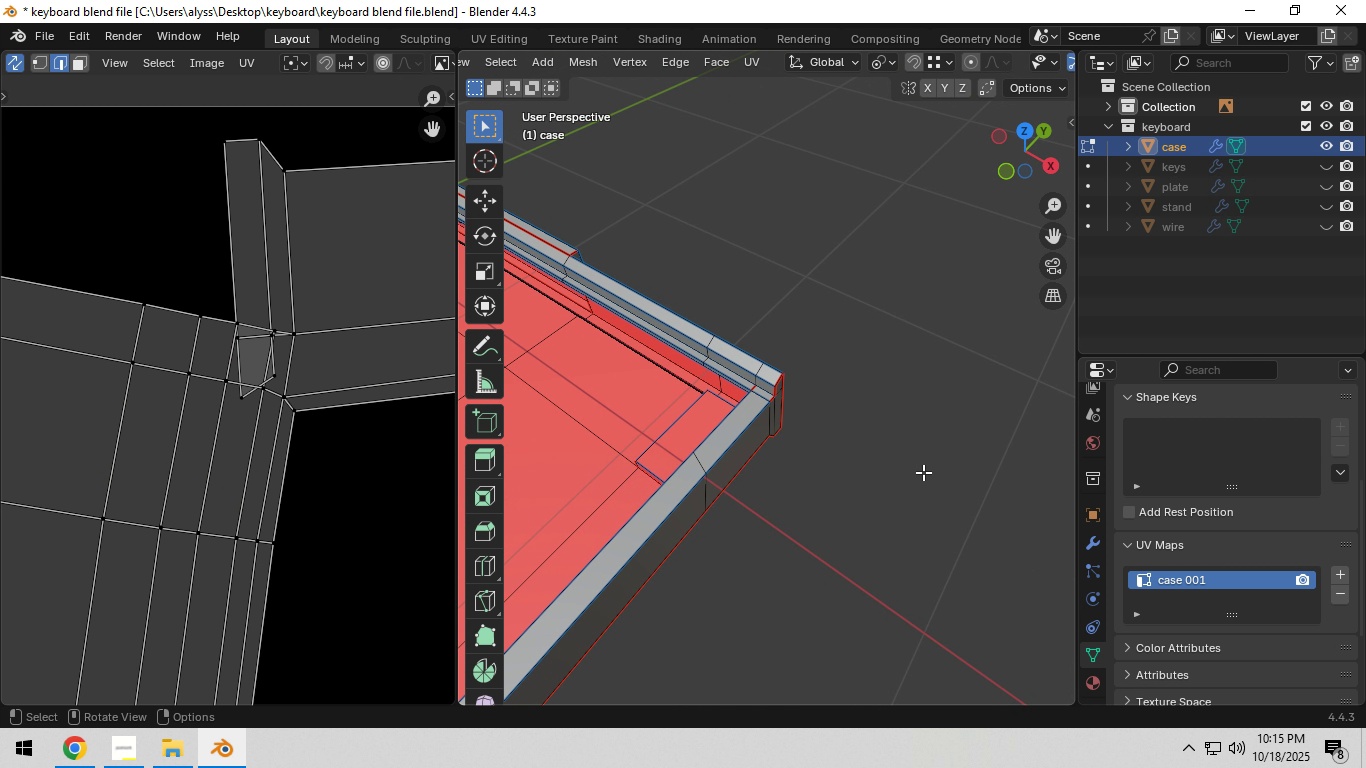 
scroll: coordinate [892, 475], scroll_direction: up, amount: 6.0
 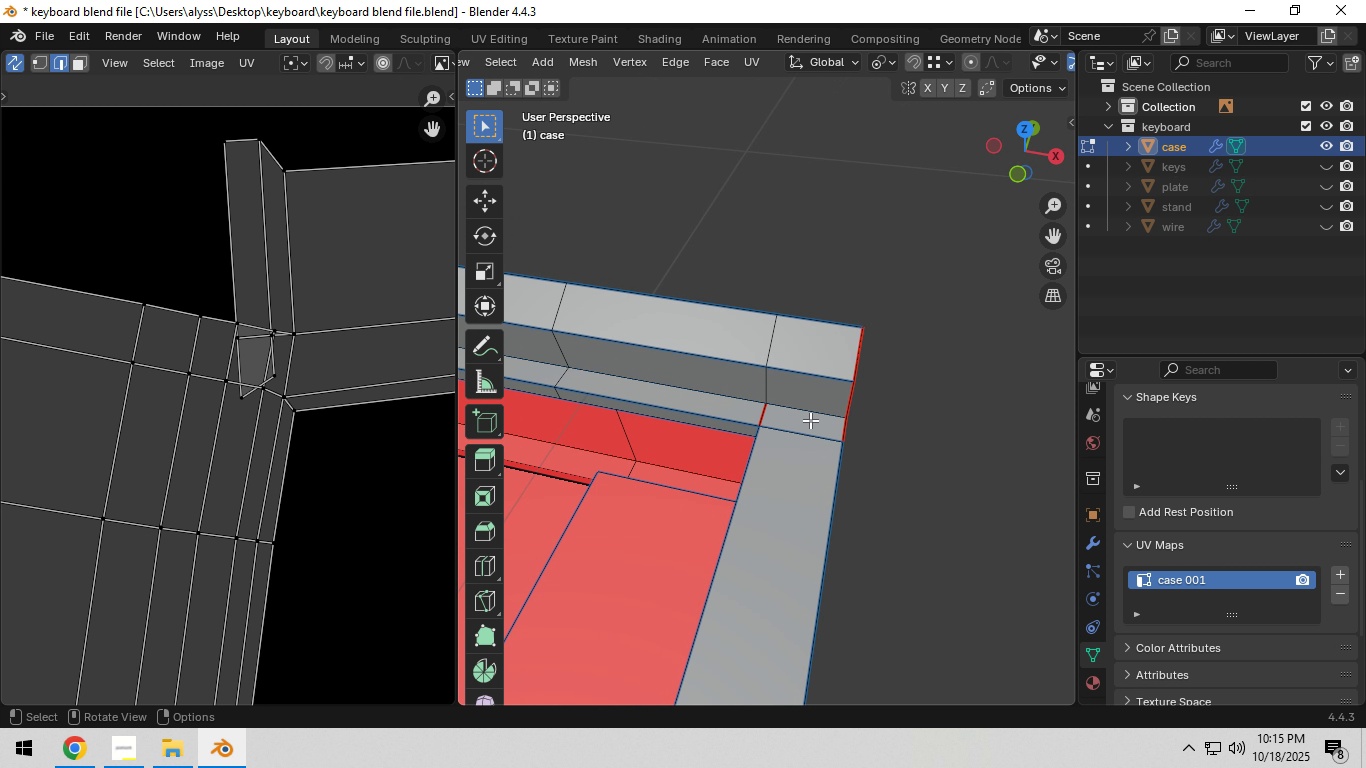 
hold_key(key=ShiftLeft, duration=0.49)
left_click([810, 415])
 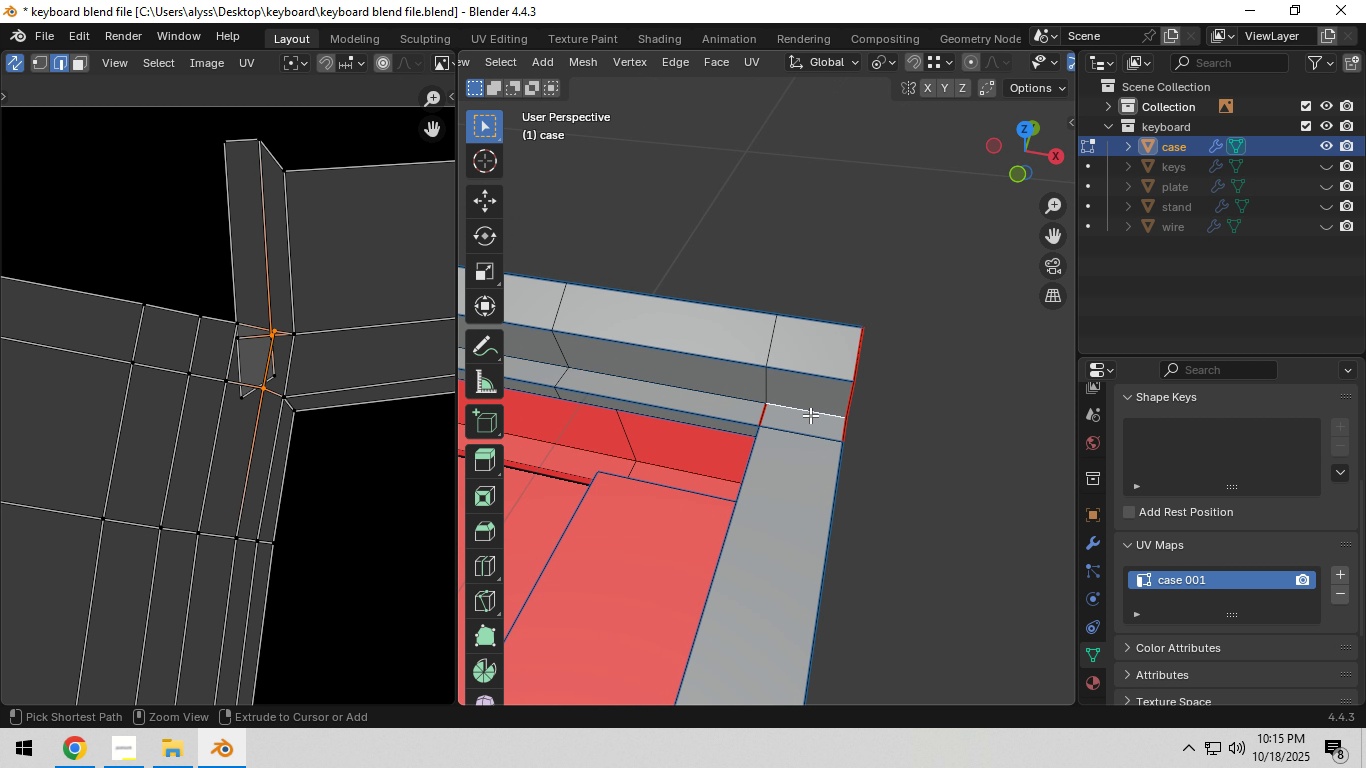 
key(Control+E)
 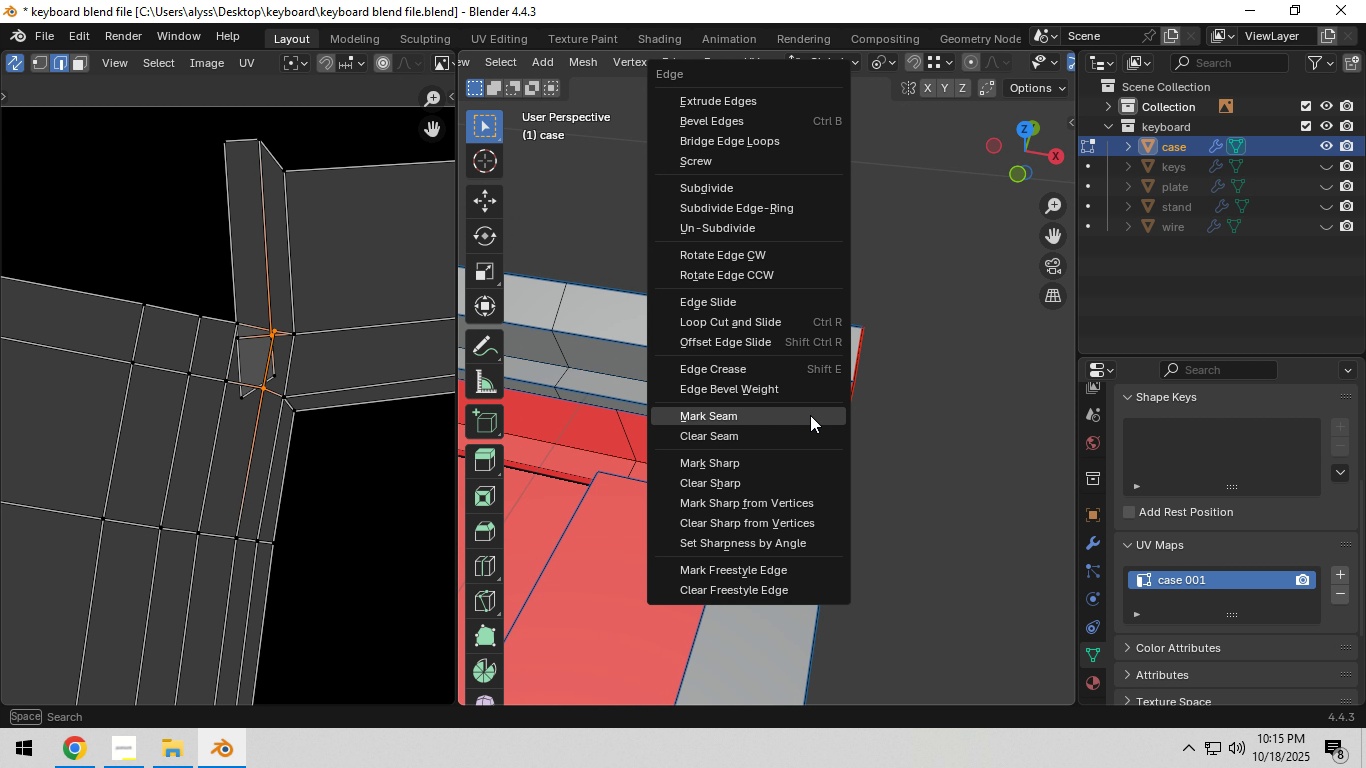 
left_click([810, 415])
 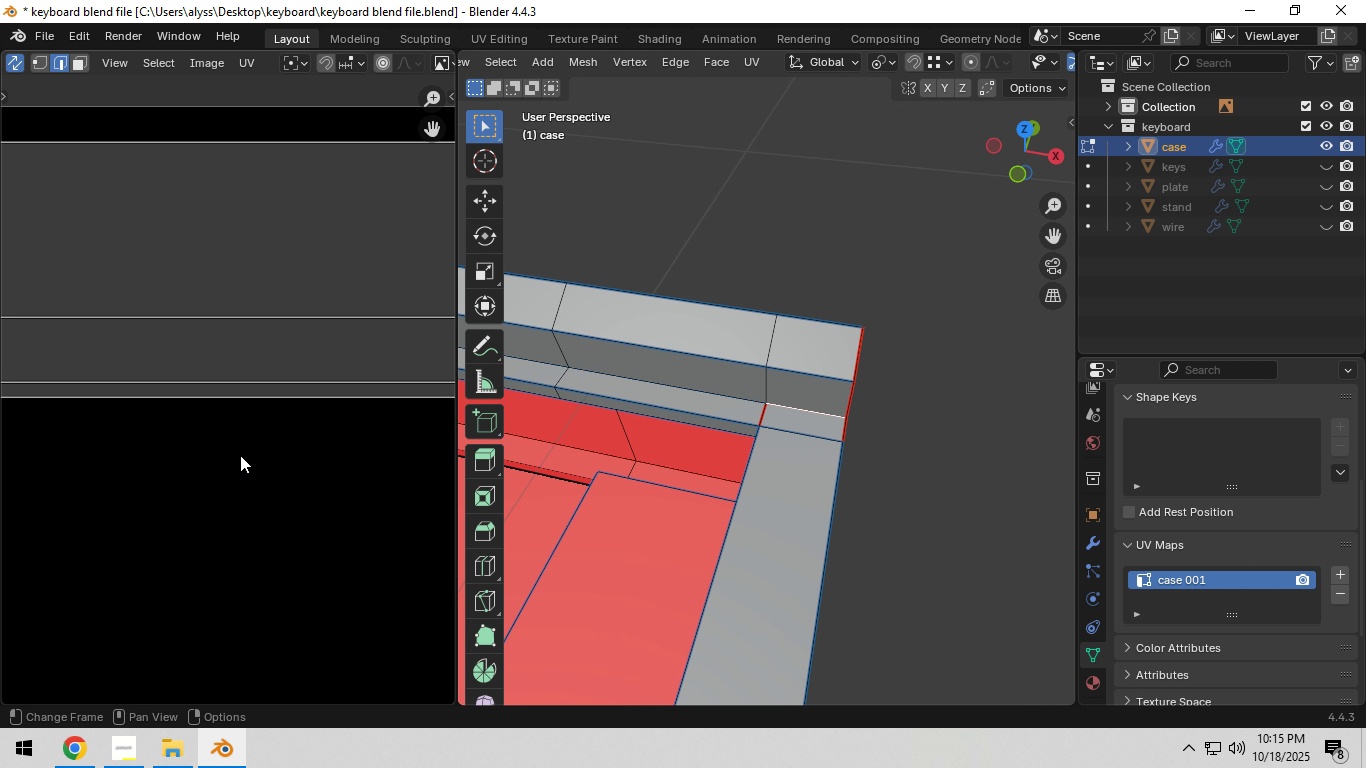 
scroll: coordinate [176, 425], scroll_direction: down, amount: 11.0
 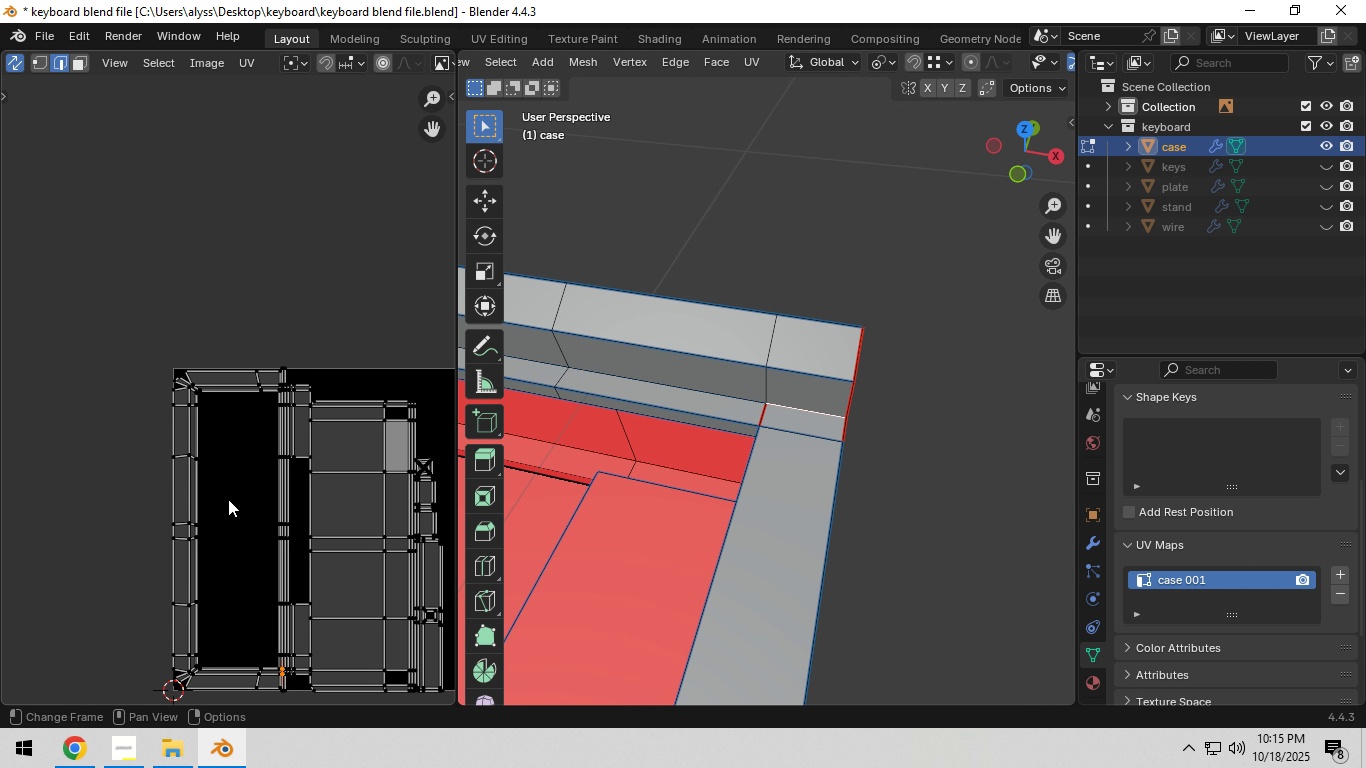 
hold_key(key=ShiftLeft, duration=0.5)
 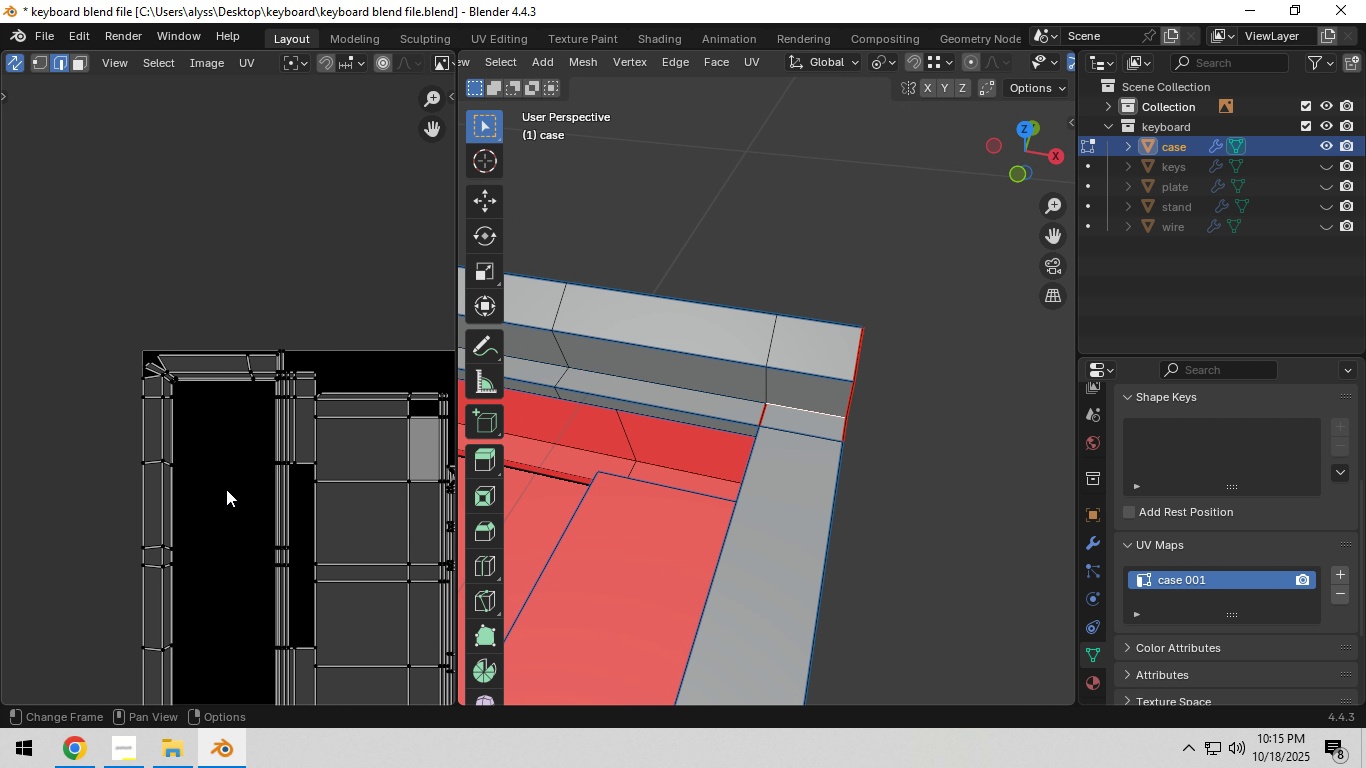 
scroll: coordinate [226, 489], scroll_direction: up, amount: 1.0
 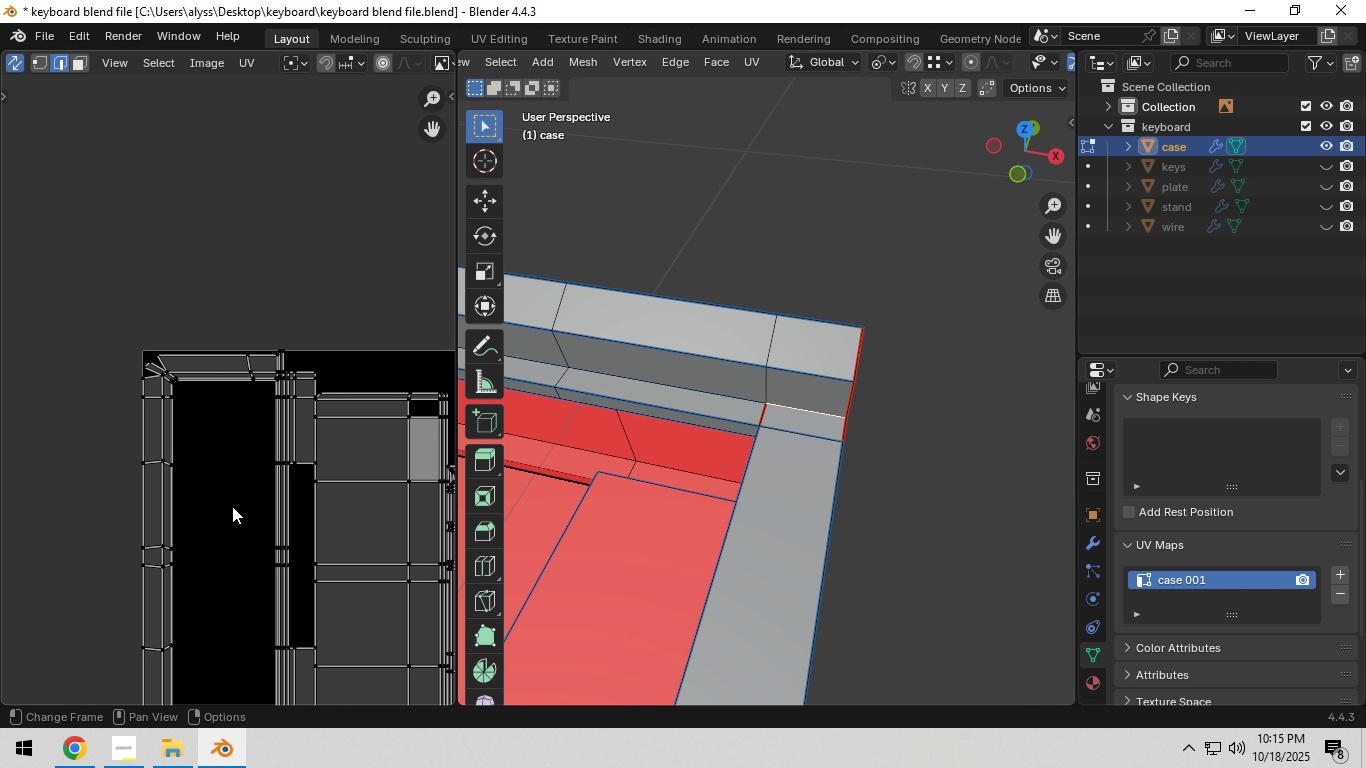 
hold_key(key=ShiftLeft, duration=0.54)
 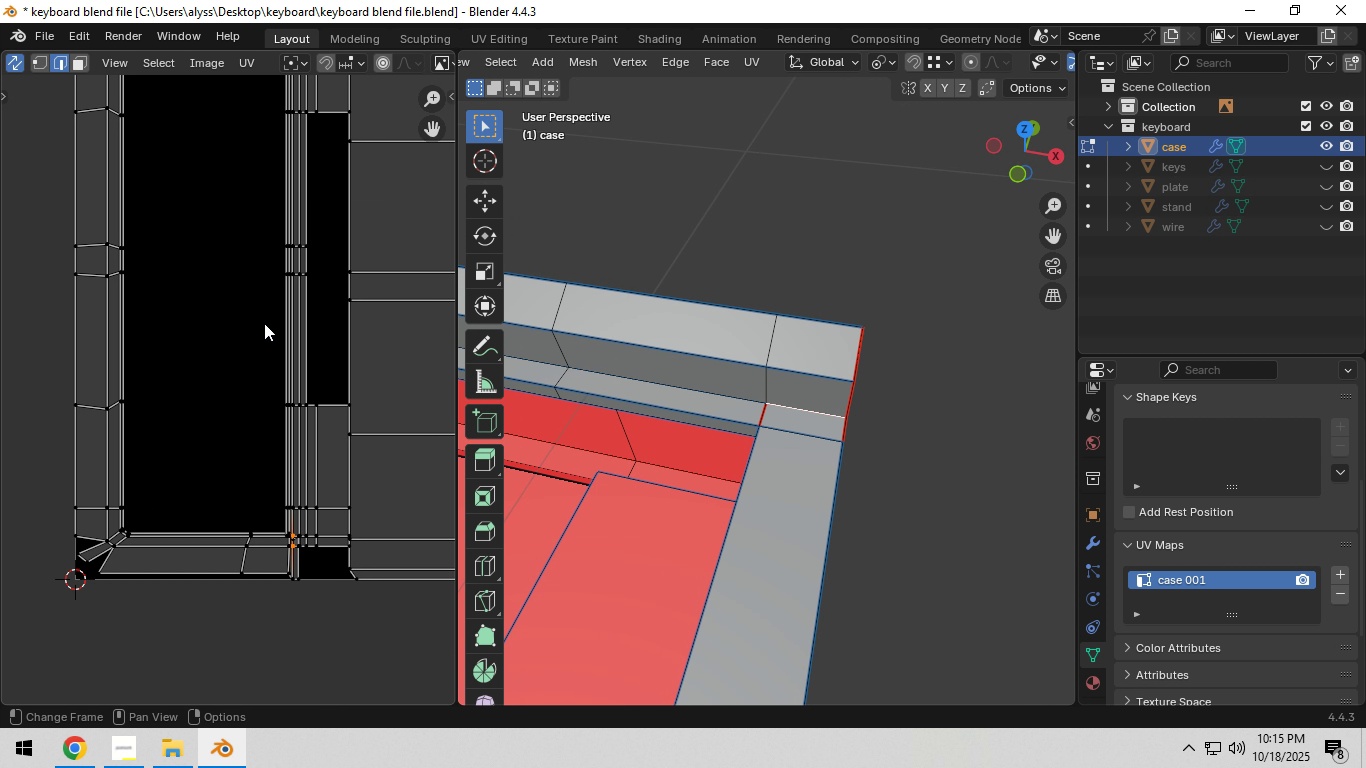 
scroll: coordinate [265, 331], scroll_direction: down, amount: 1.0
 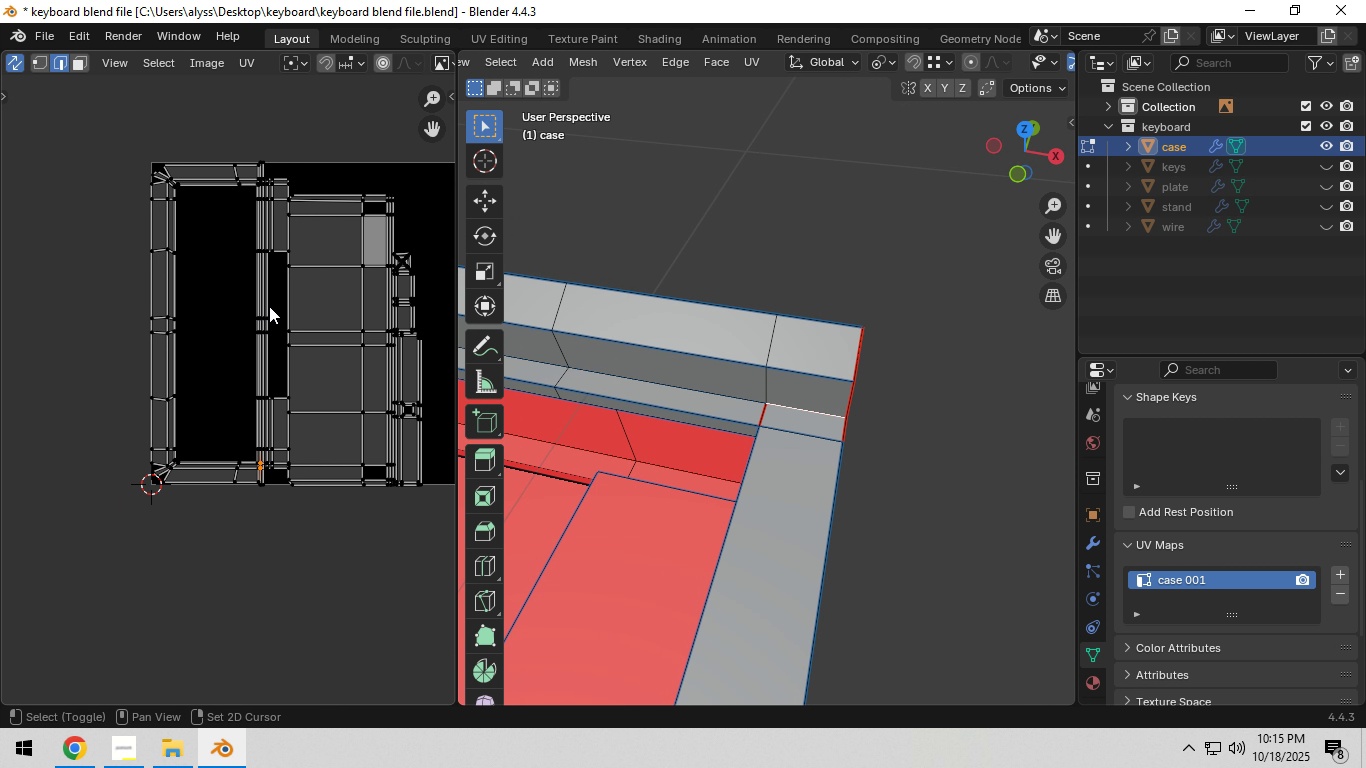 
hold_key(key=ShiftLeft, duration=0.42)
 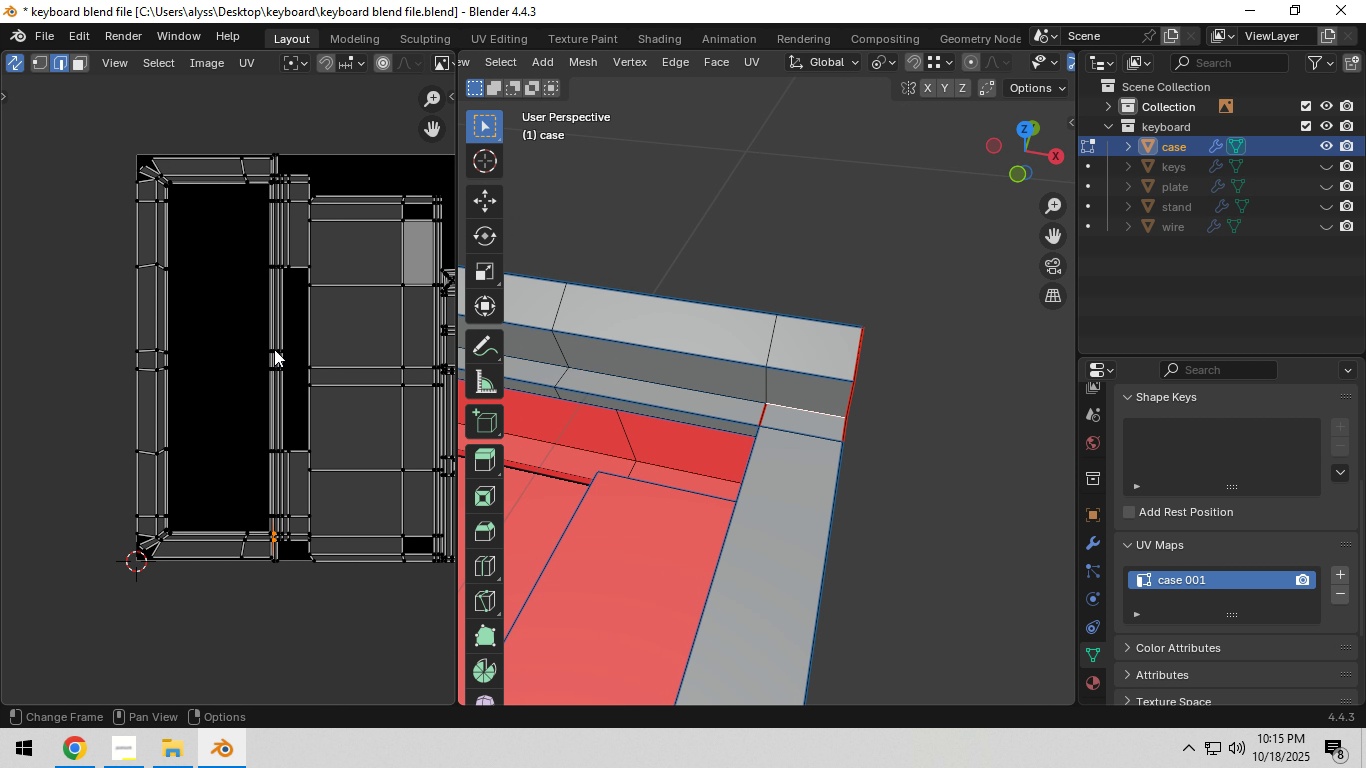 
scroll: coordinate [274, 349], scroll_direction: up, amount: 4.0
 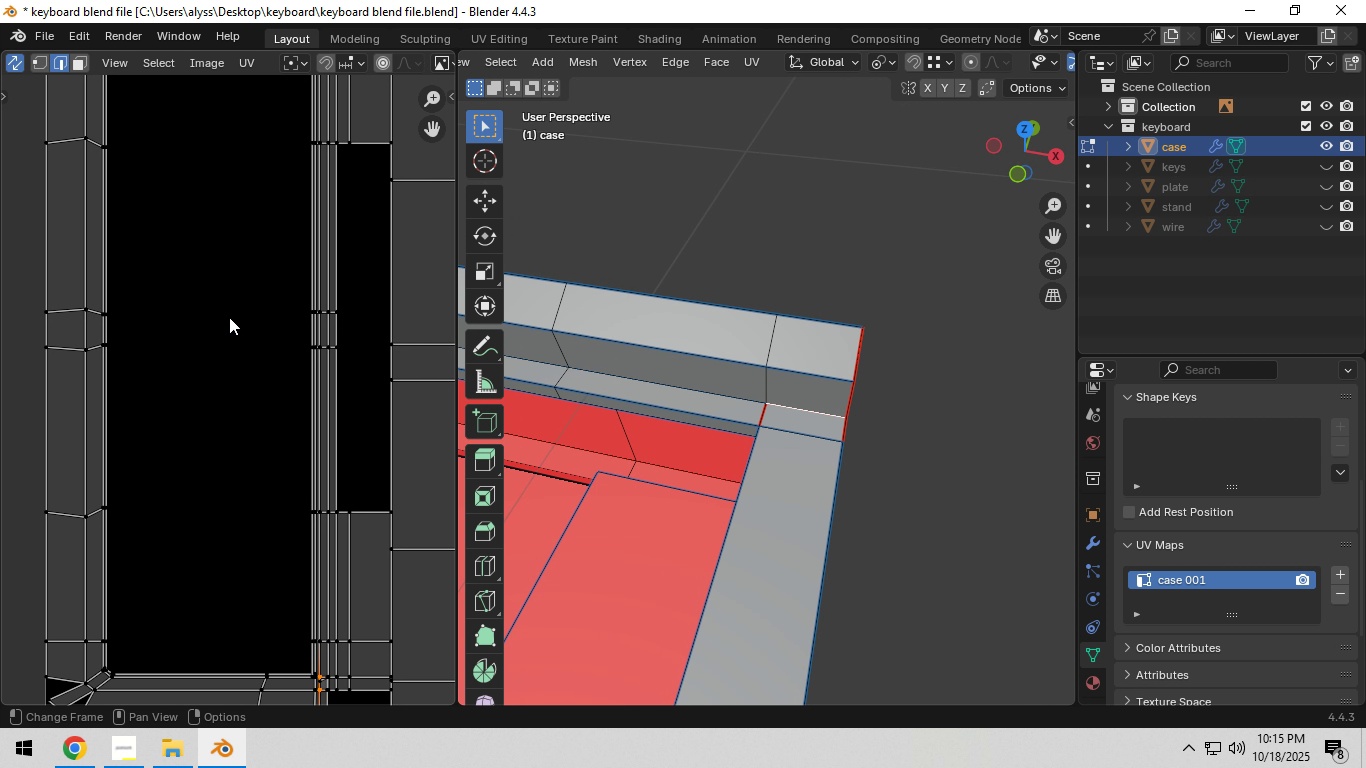 
hold_key(key=ShiftLeft, duration=0.87)
 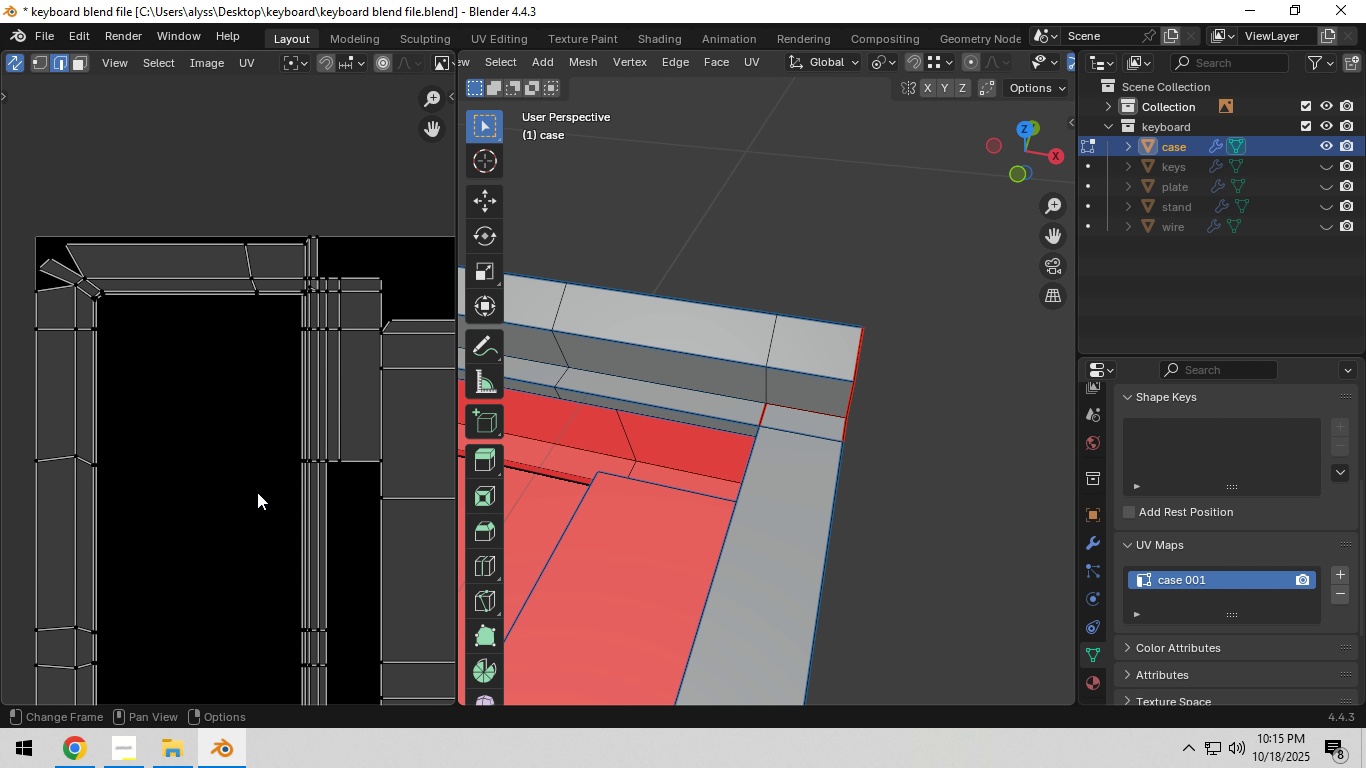 
scroll: coordinate [267, 447], scroll_direction: up, amount: 5.0
 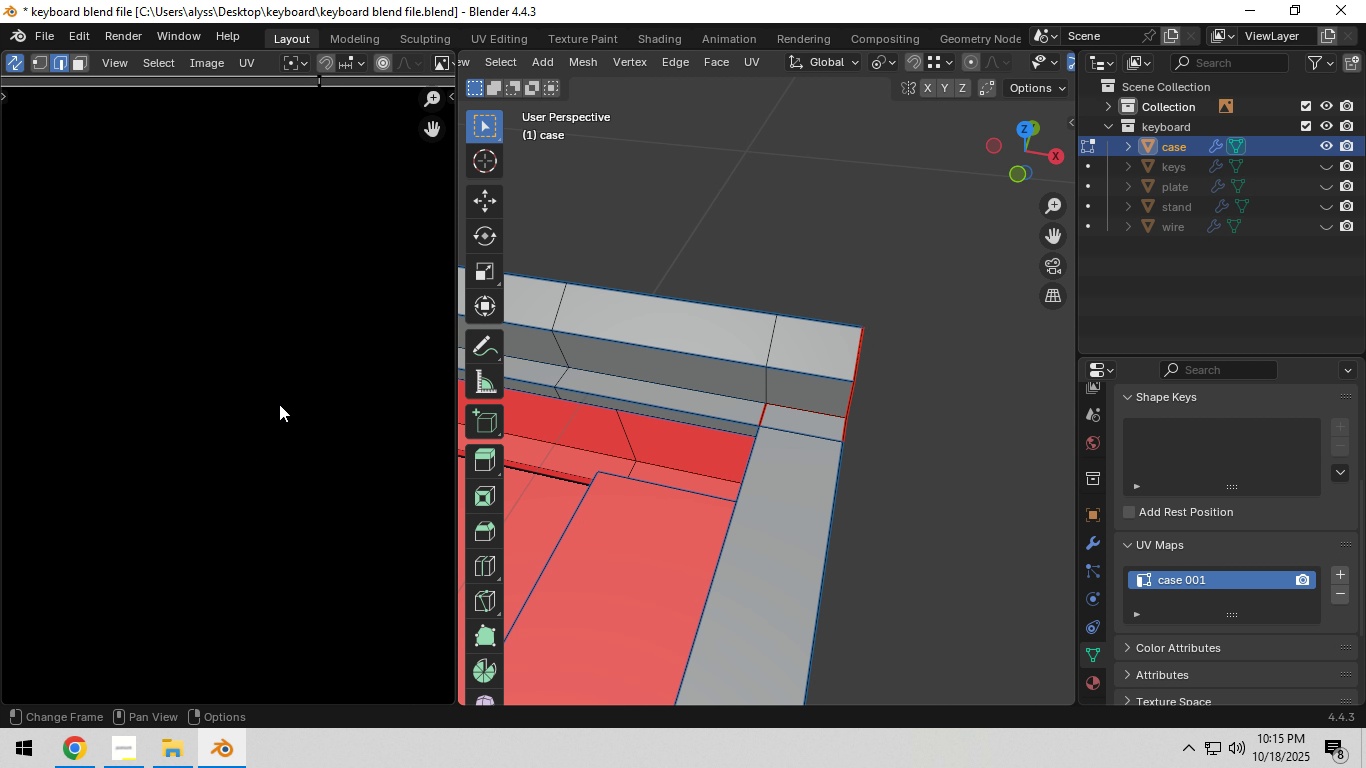 
hold_key(key=ShiftLeft, duration=1.29)
 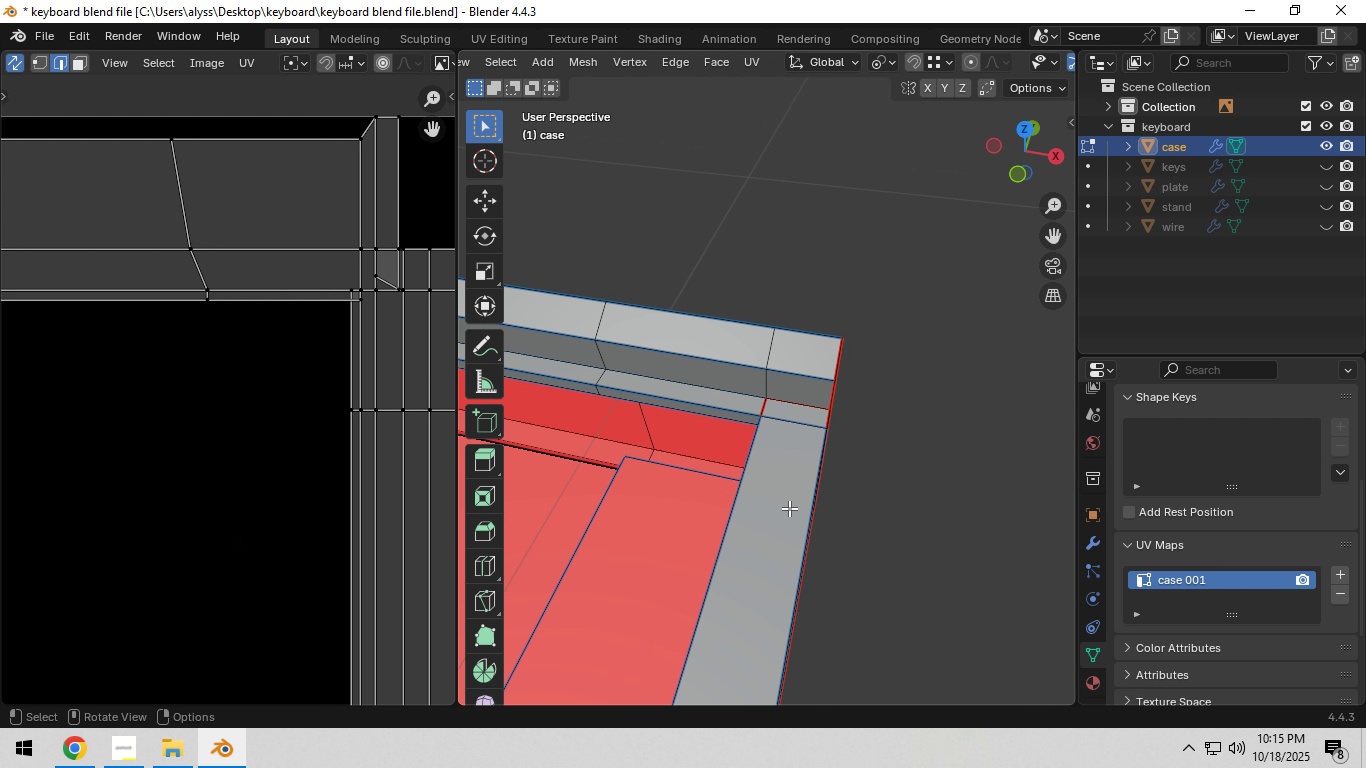 
scroll: coordinate [789, 508], scroll_direction: down, amount: 10.0
 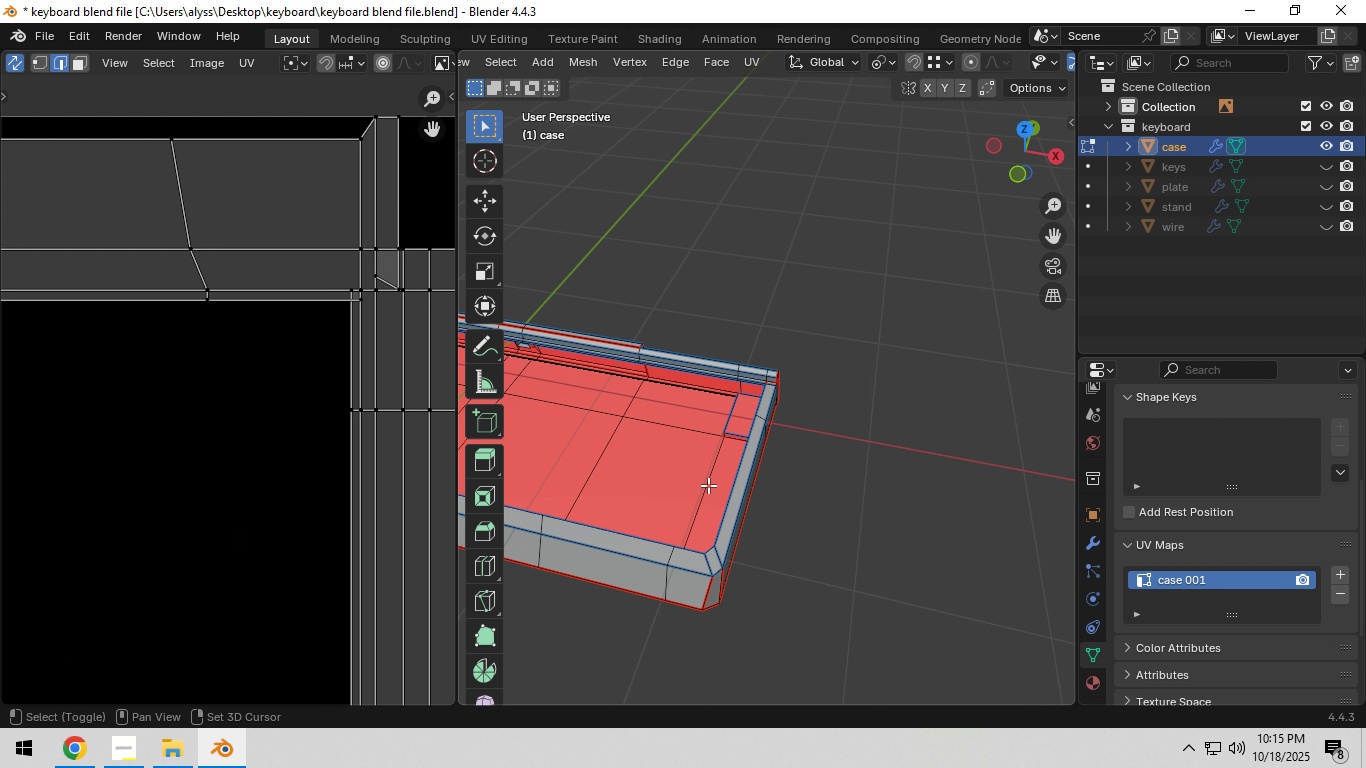 
hold_key(key=ShiftLeft, duration=0.84)
 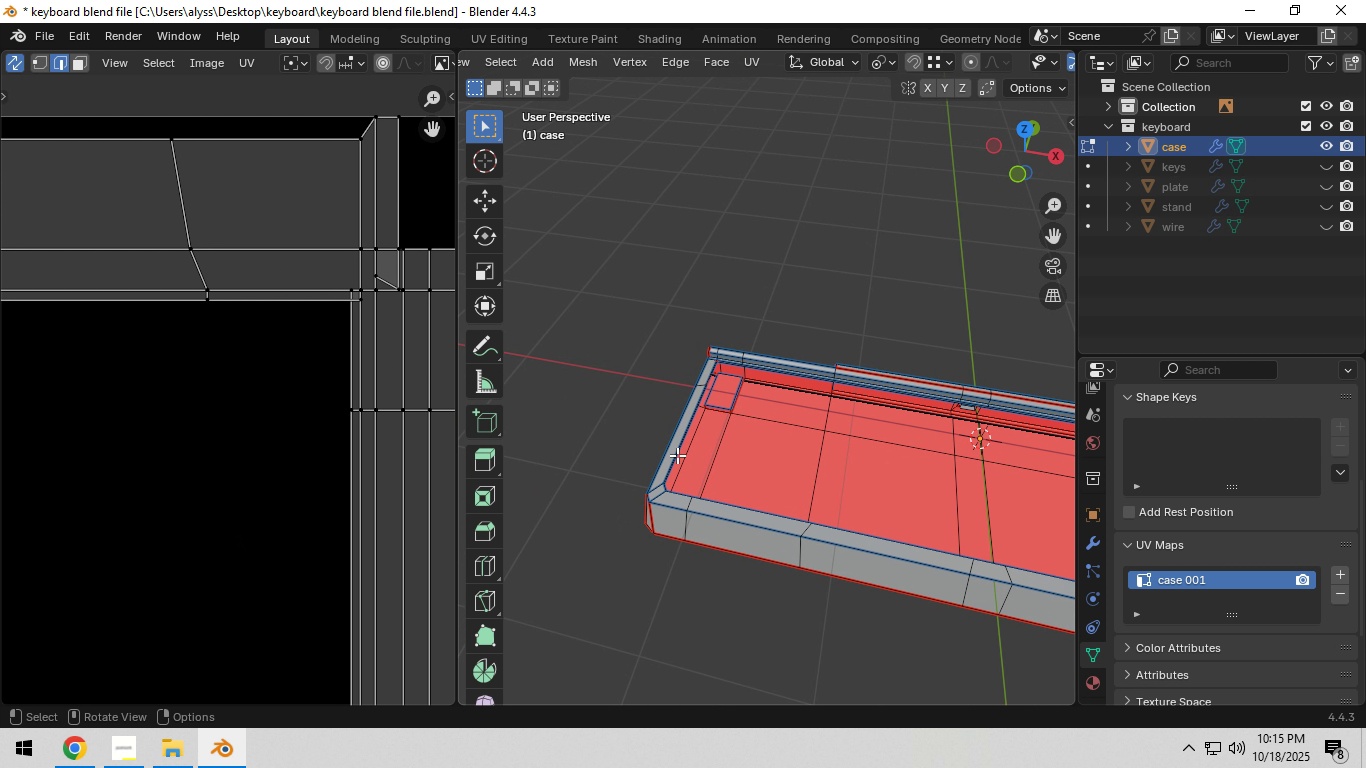 
scroll: coordinate [680, 453], scroll_direction: up, amount: 6.0
 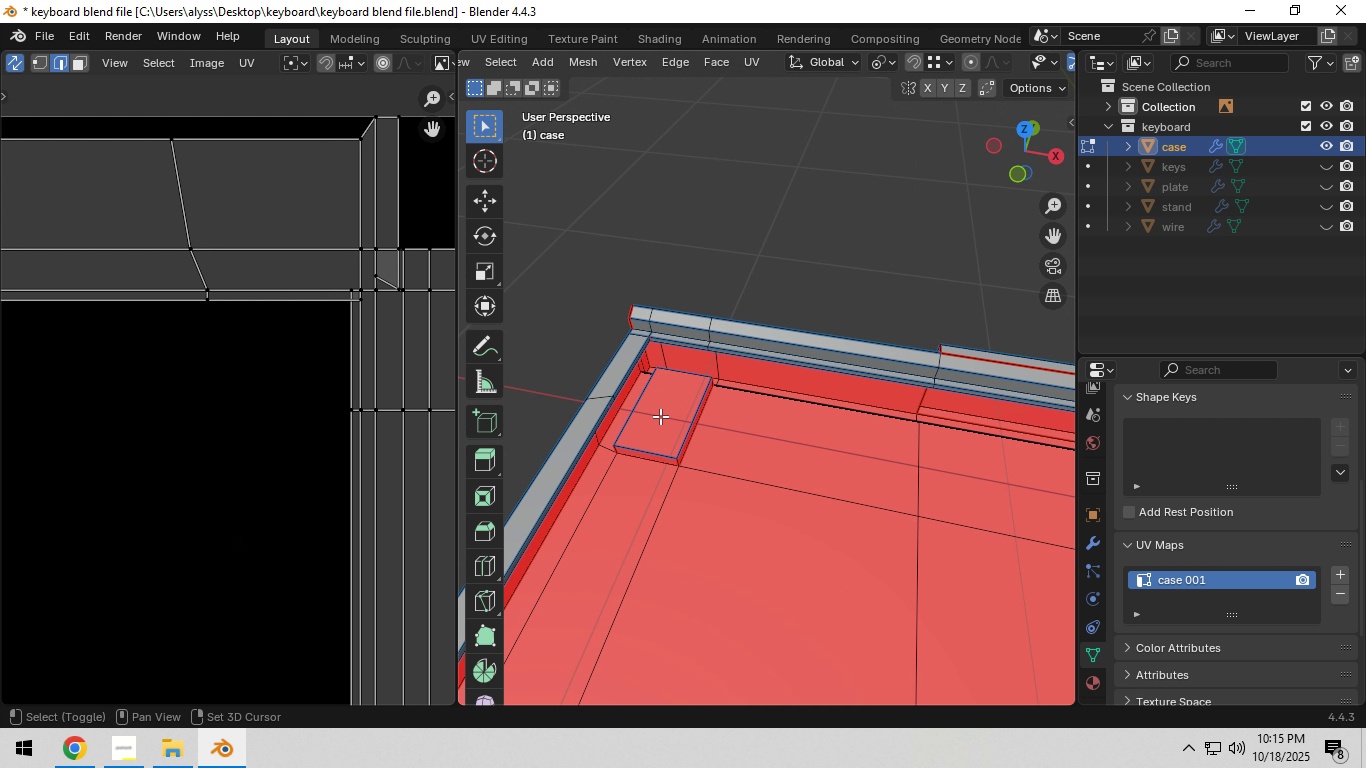 
hold_key(key=ShiftLeft, duration=0.38)
 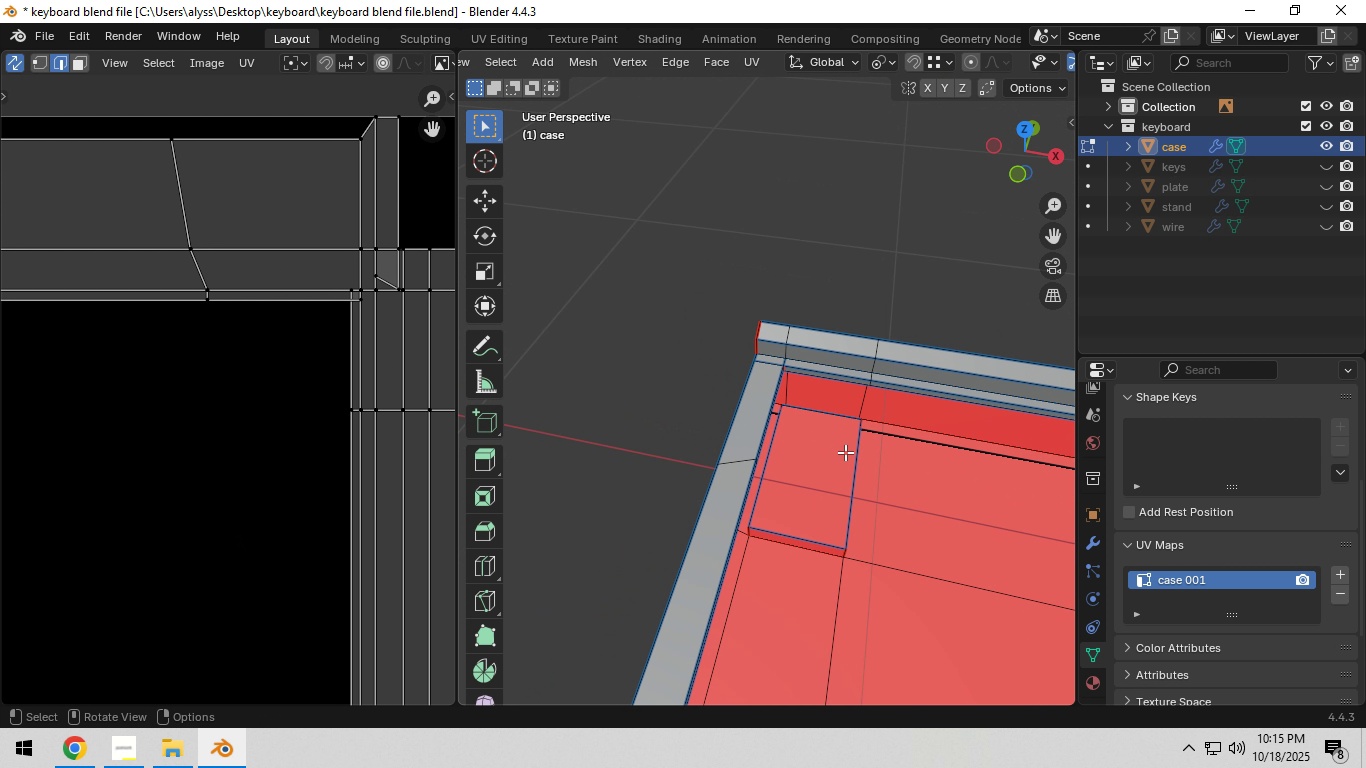 
scroll: coordinate [825, 443], scroll_direction: up, amount: 11.0
 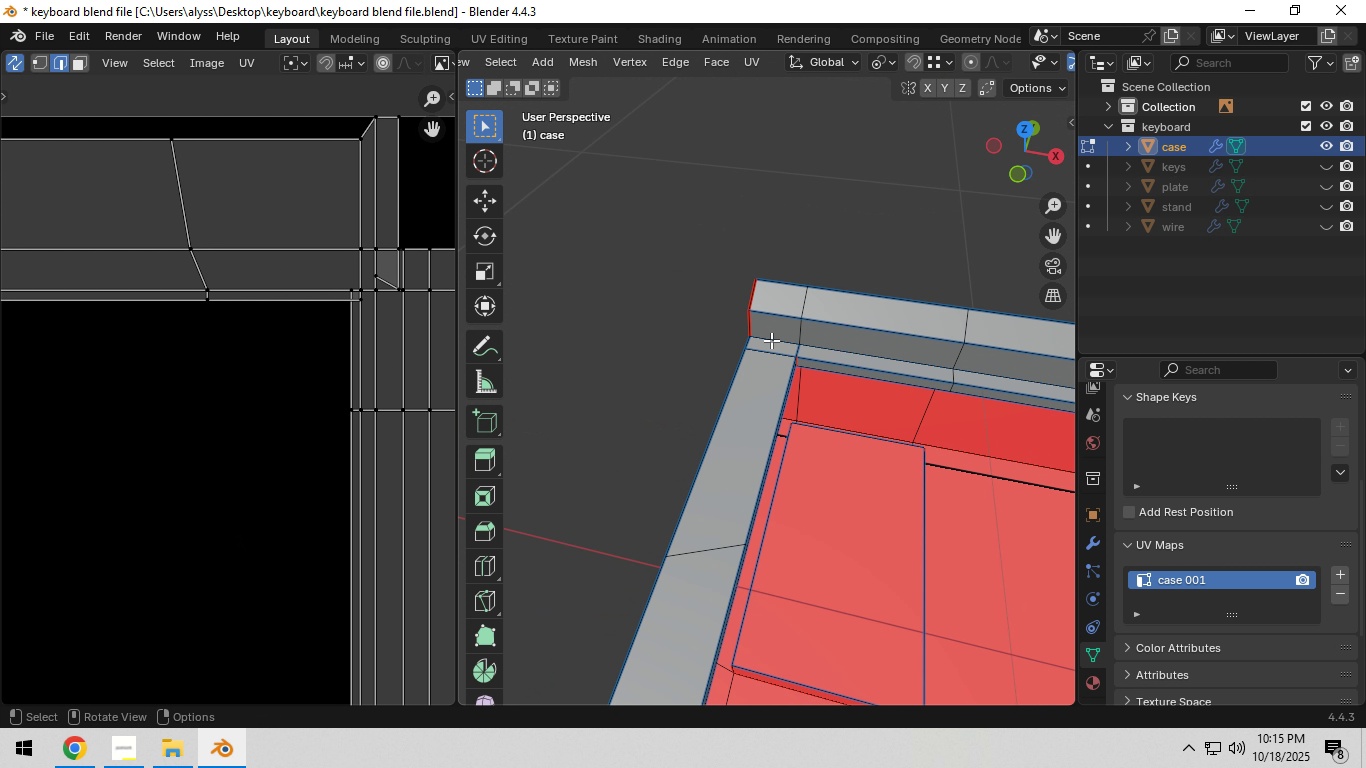 
left_click([772, 340])
 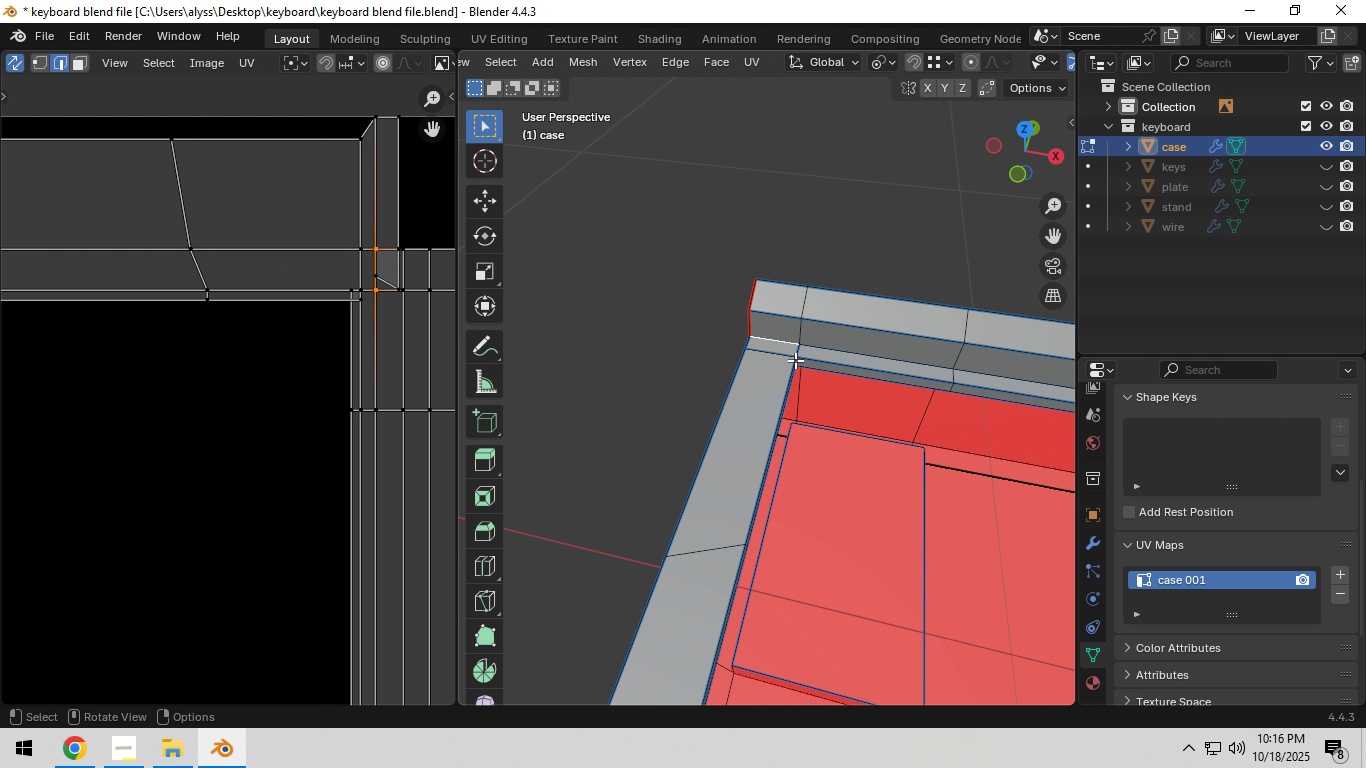 
hold_key(key=ShiftLeft, duration=0.62)
left_click([796, 349])
 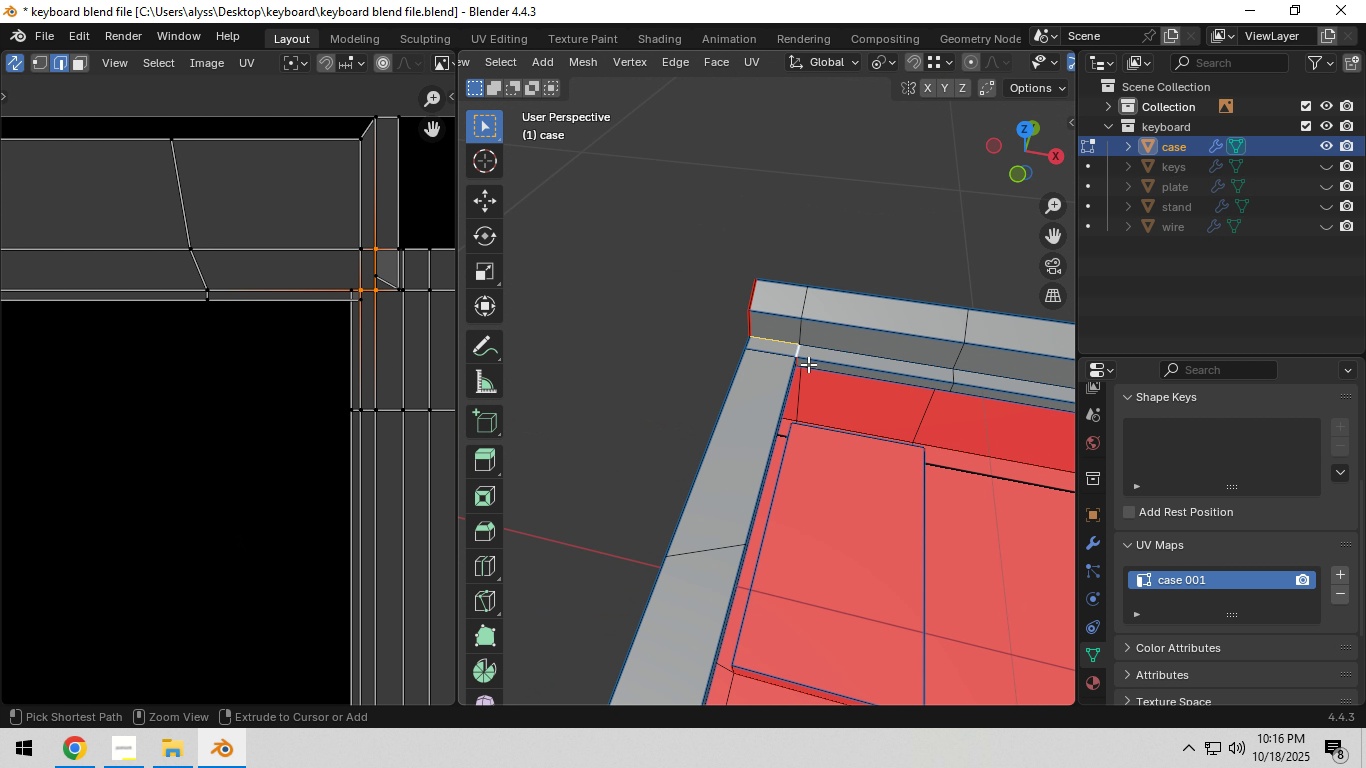 
key(Control+E)
 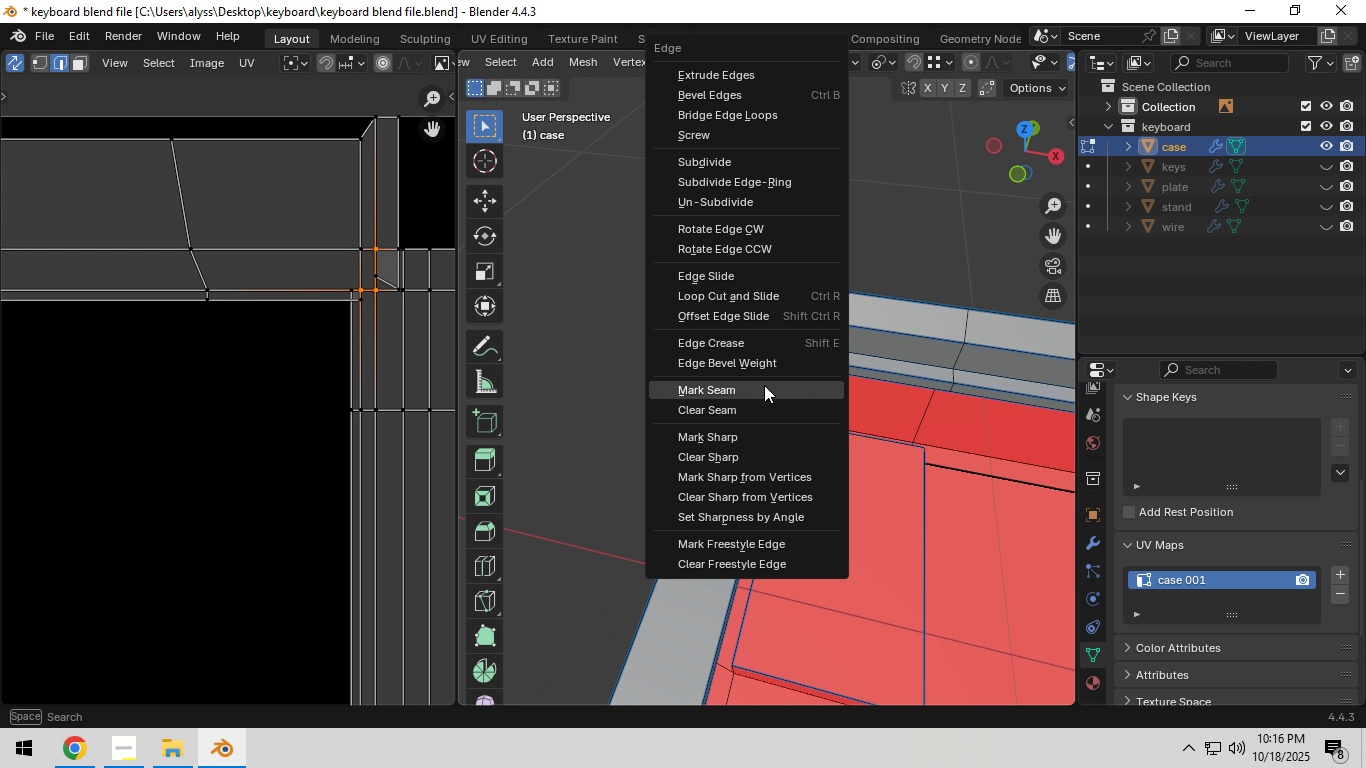 
left_click([764, 385])
 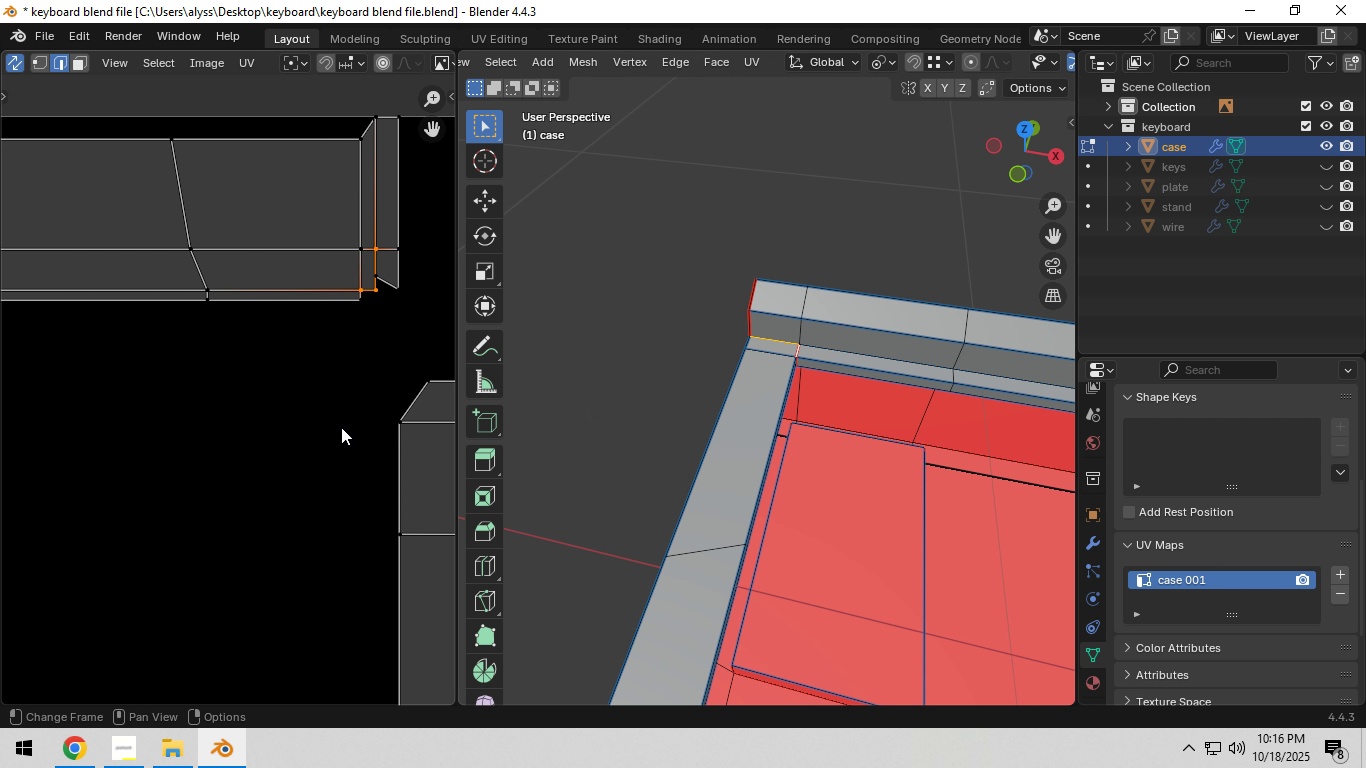 
scroll: coordinate [334, 428], scroll_direction: down, amount: 13.0
 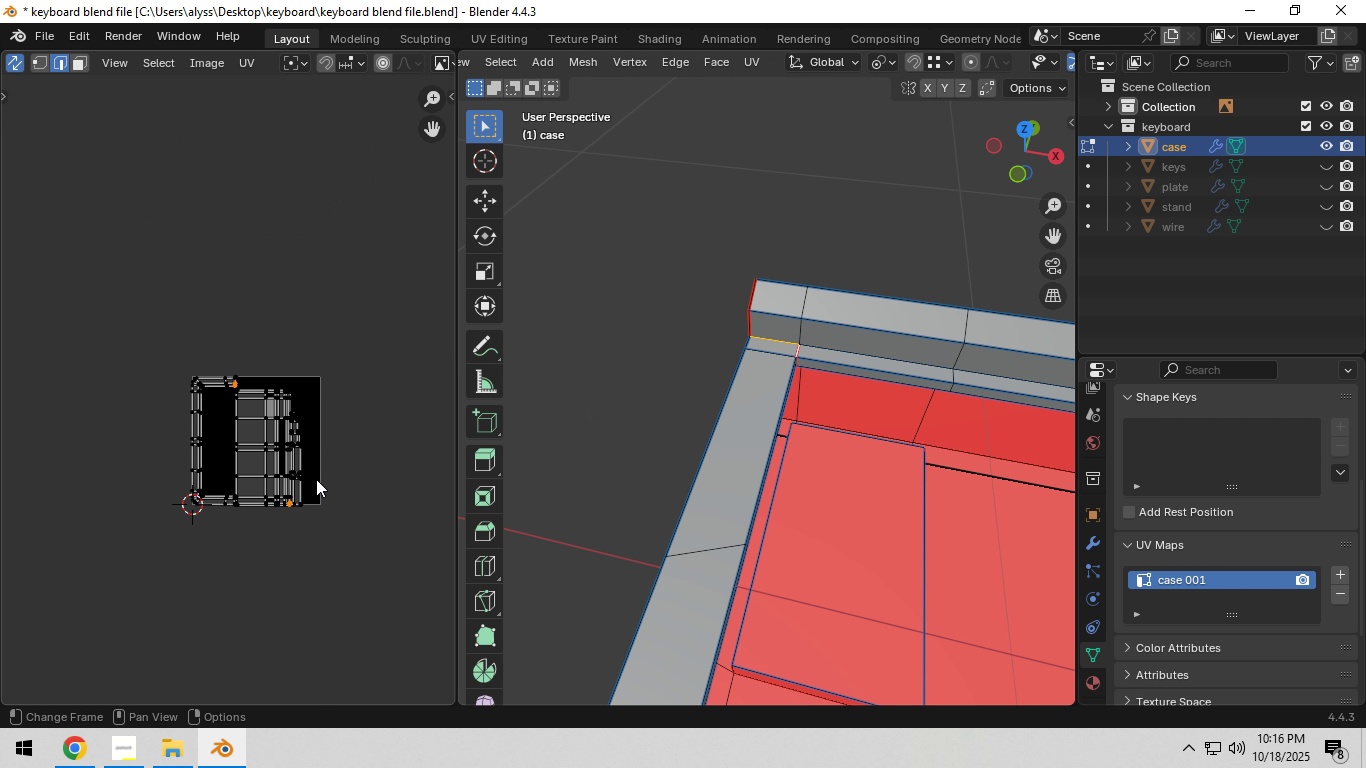 
hold_key(key=ShiftLeft, duration=0.31)
 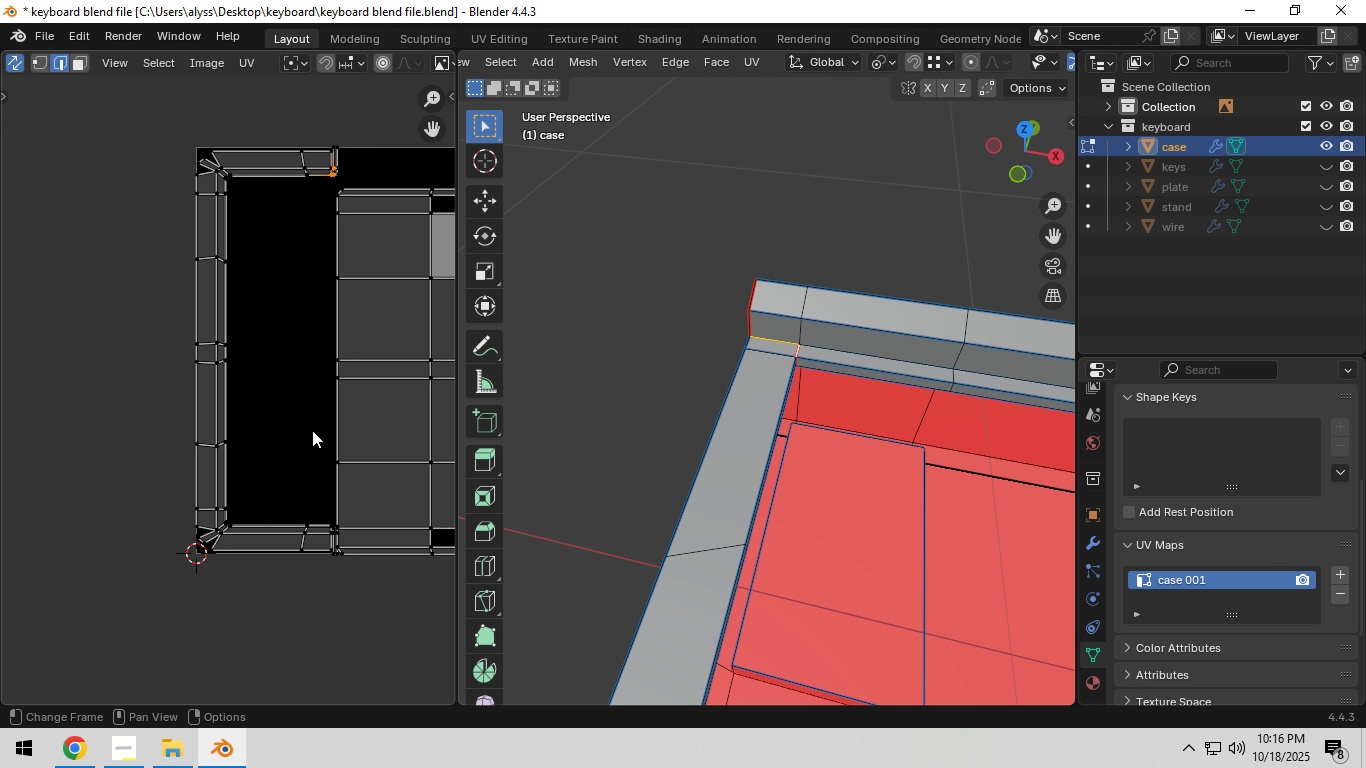 
scroll: coordinate [312, 430], scroll_direction: up, amount: 7.0
 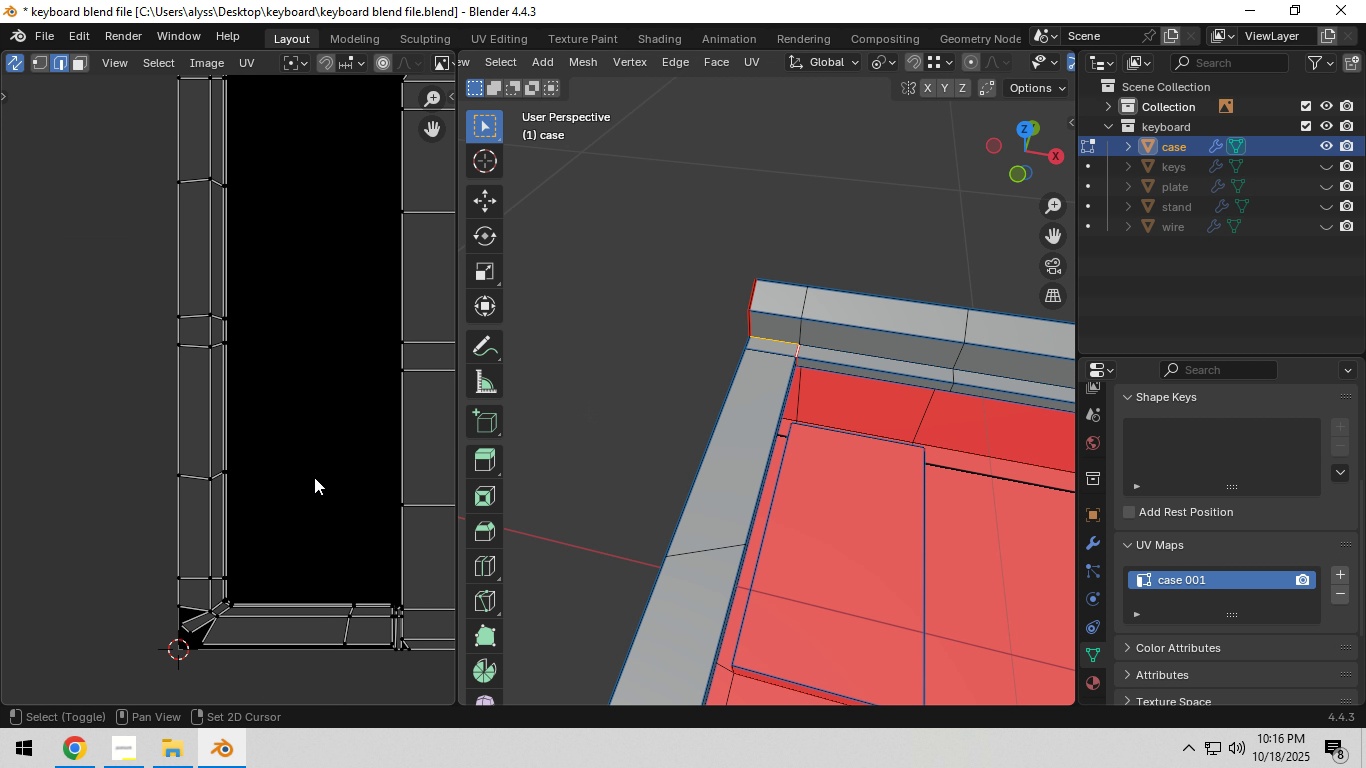 
hold_key(key=ShiftLeft, duration=0.52)
 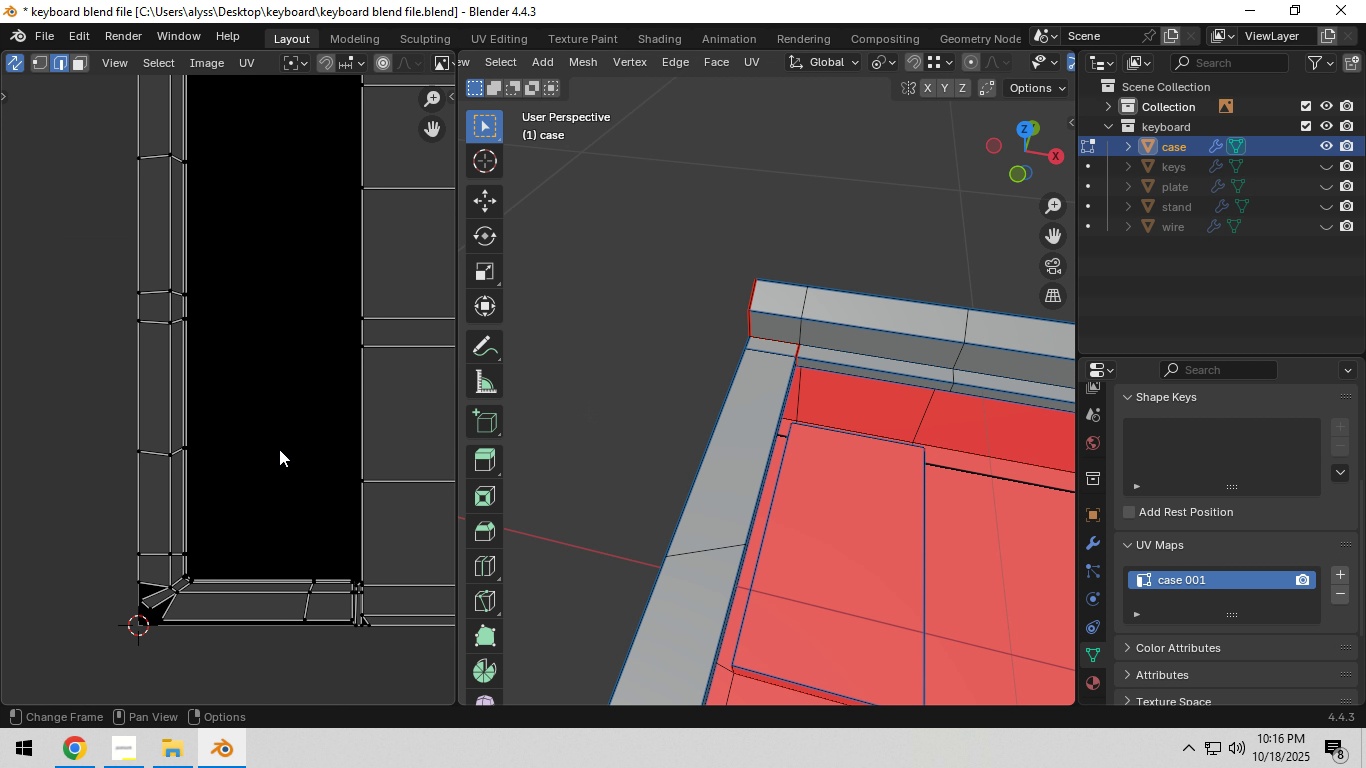 
left_click([276, 447])
 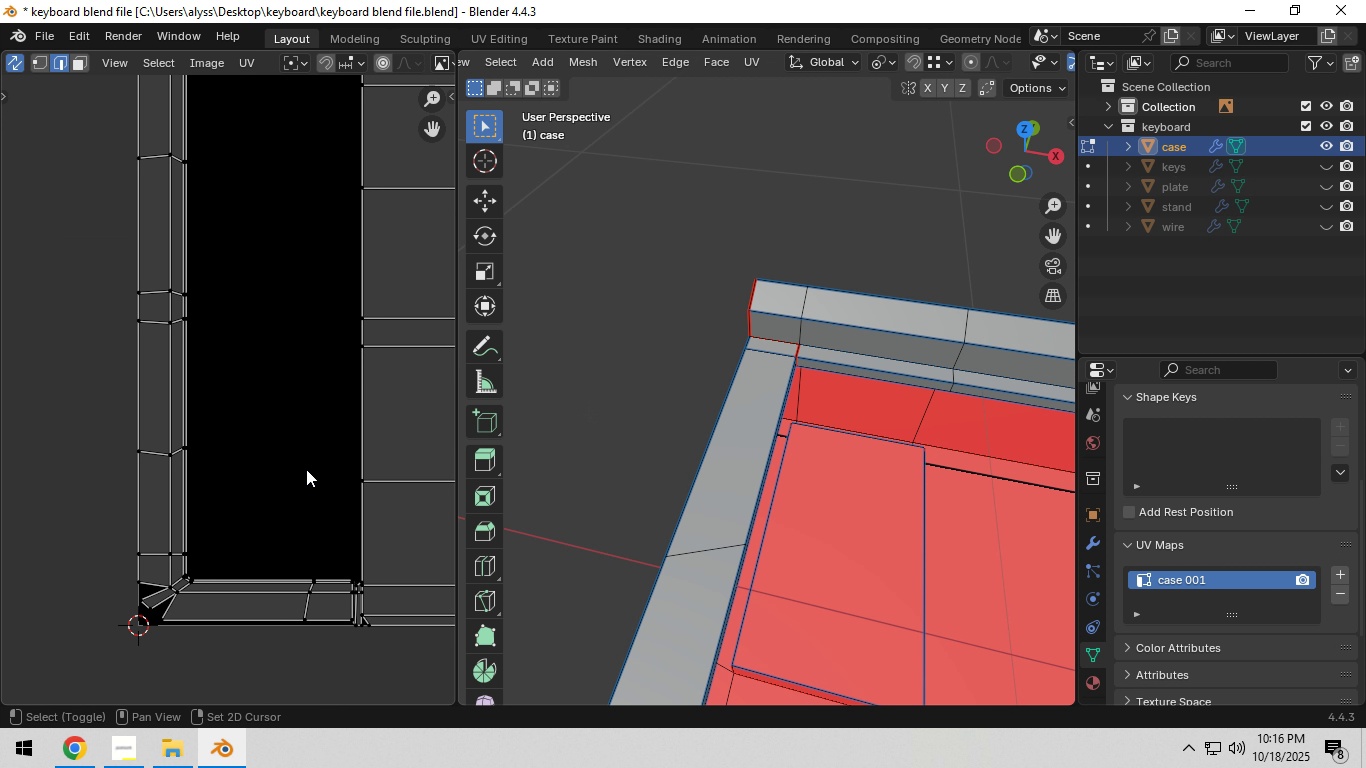 
hold_key(key=ShiftLeft, duration=0.39)
 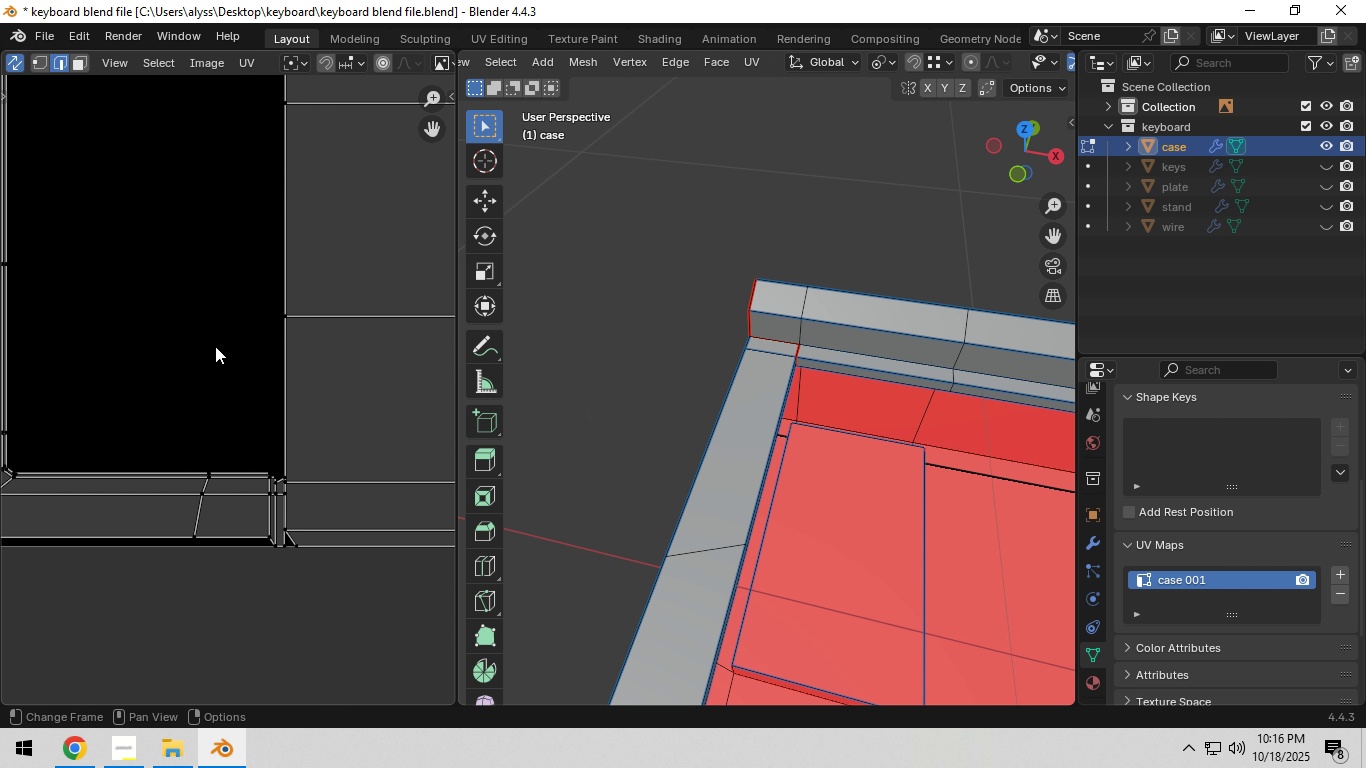 
scroll: coordinate [215, 346], scroll_direction: up, amount: 6.0
 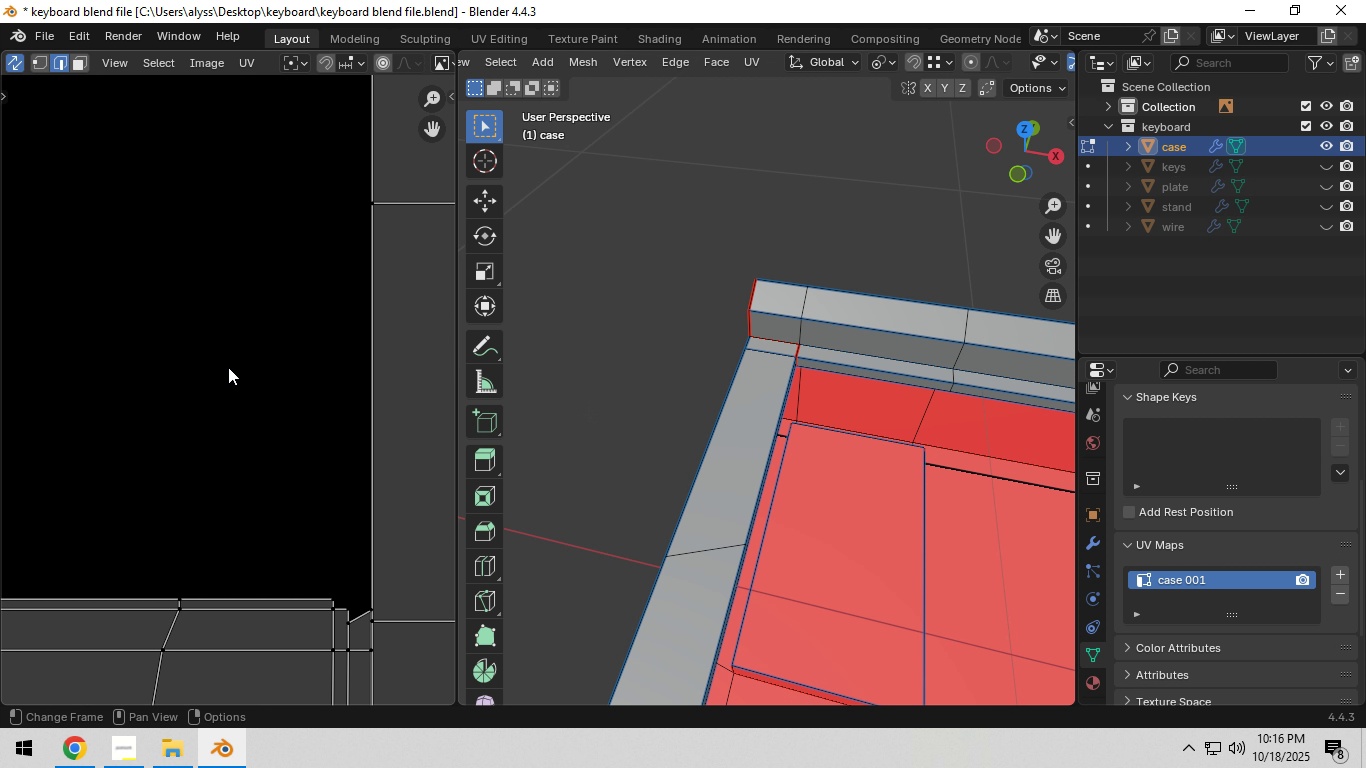 
scroll: coordinate [231, 373], scroll_direction: down, amount: 5.0
 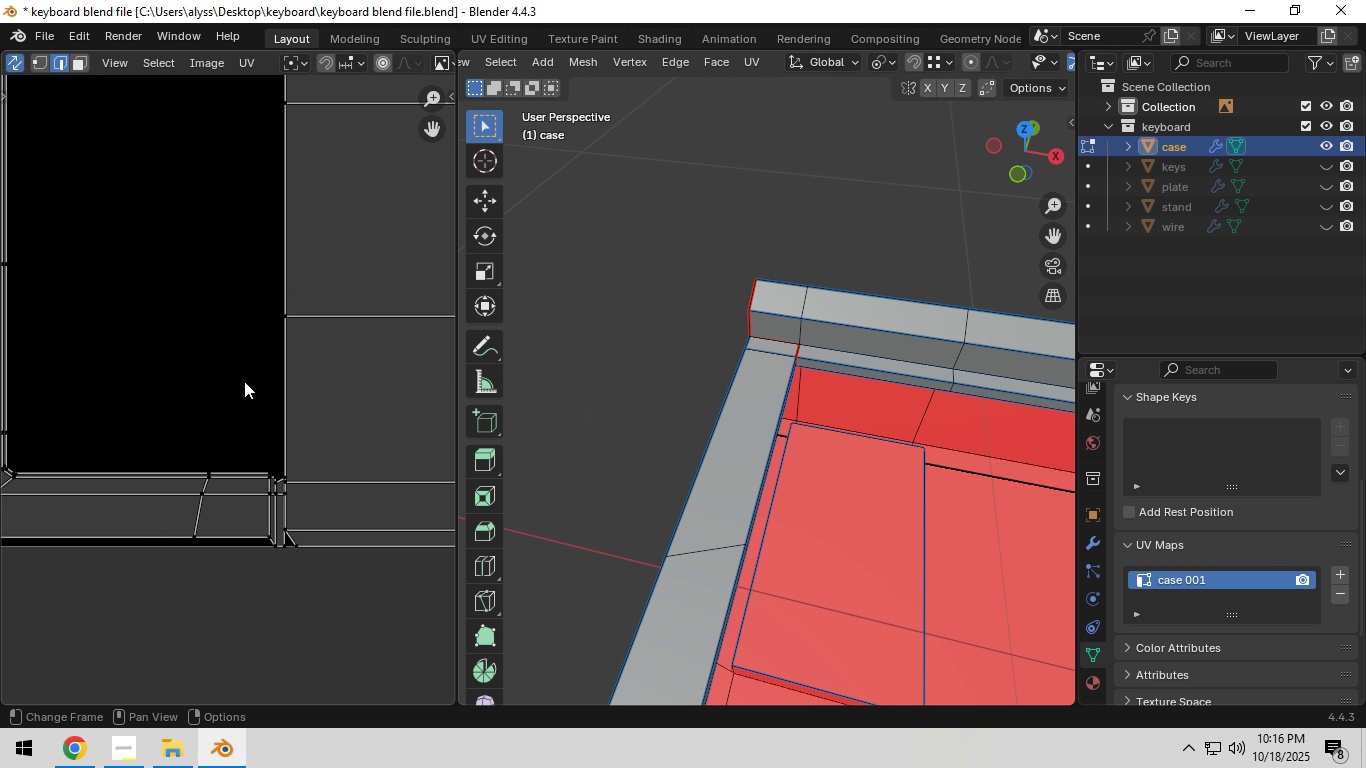 
scroll: coordinate [244, 381], scroll_direction: up, amount: 2.0
 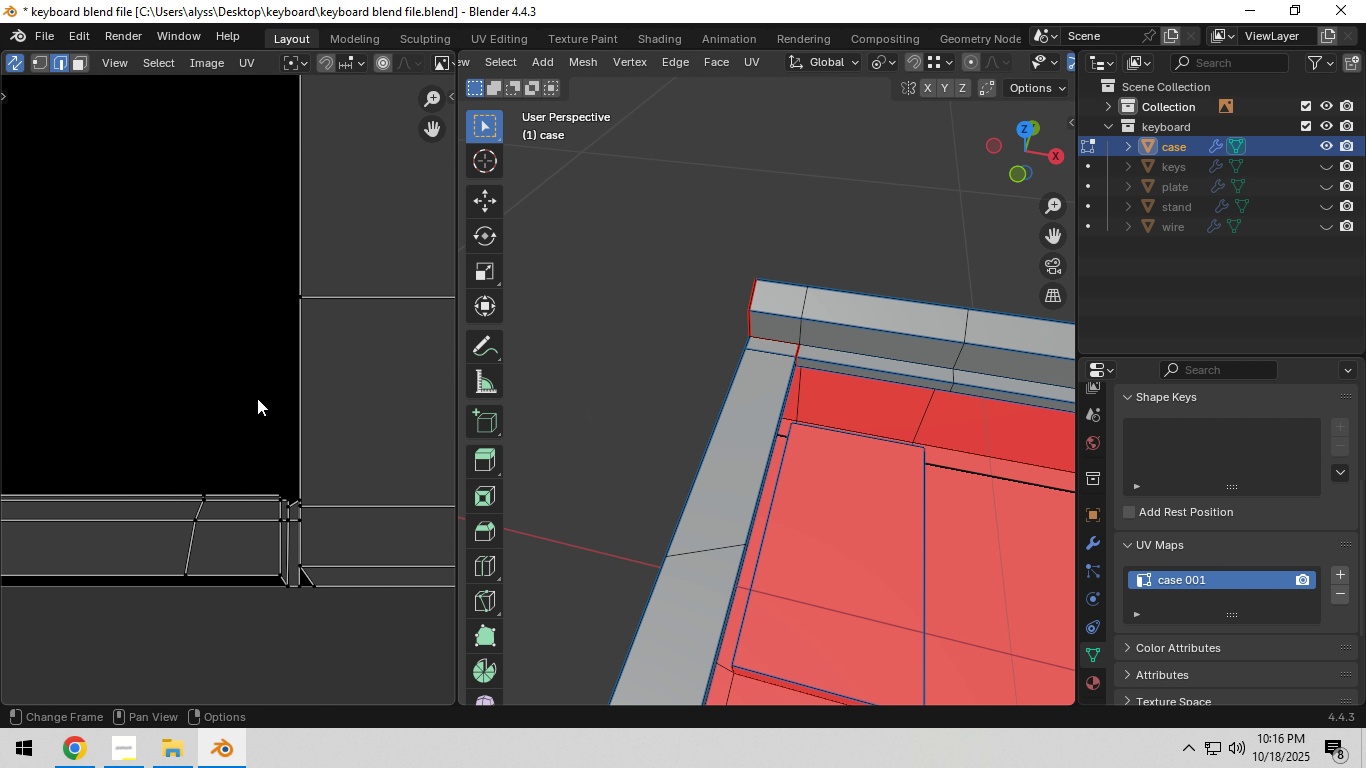 
hold_key(key=ShiftLeft, duration=0.42)
 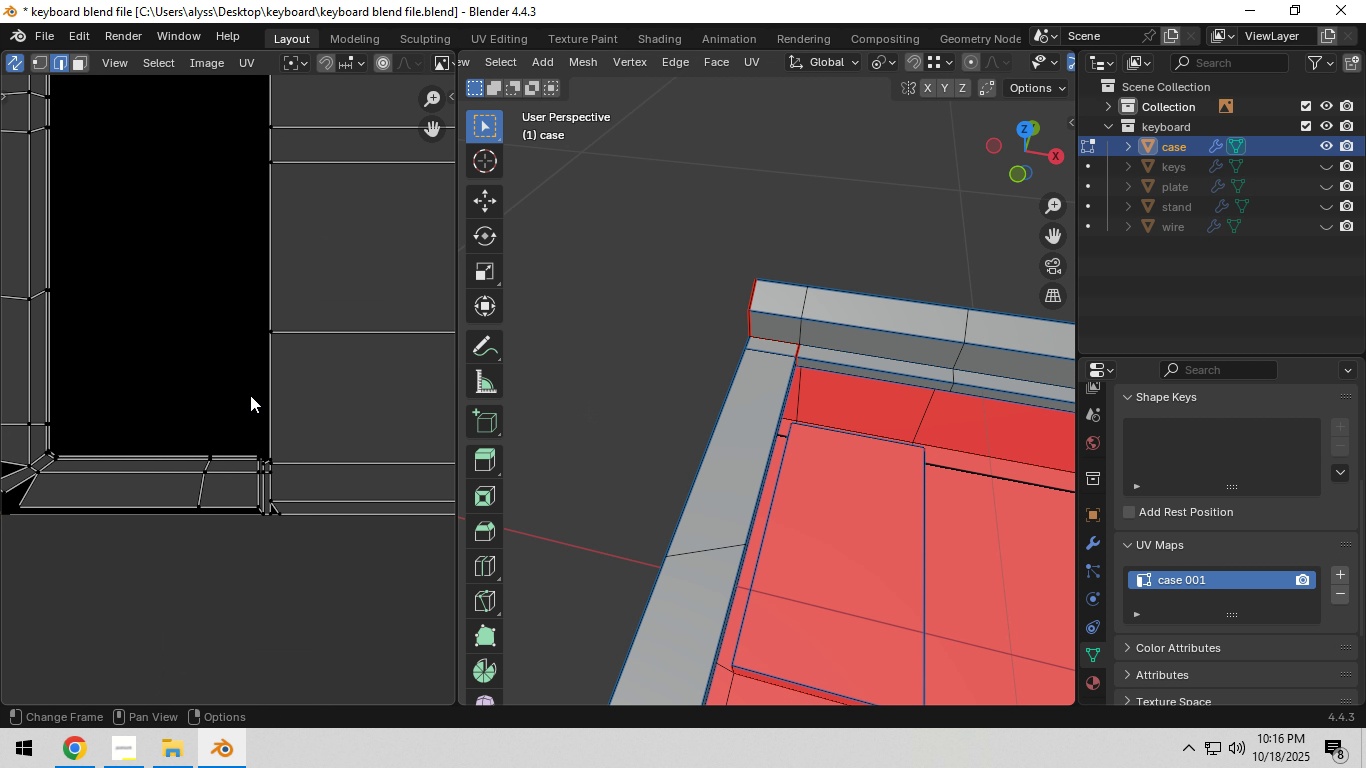 
scroll: coordinate [250, 395], scroll_direction: down, amount: 5.0
 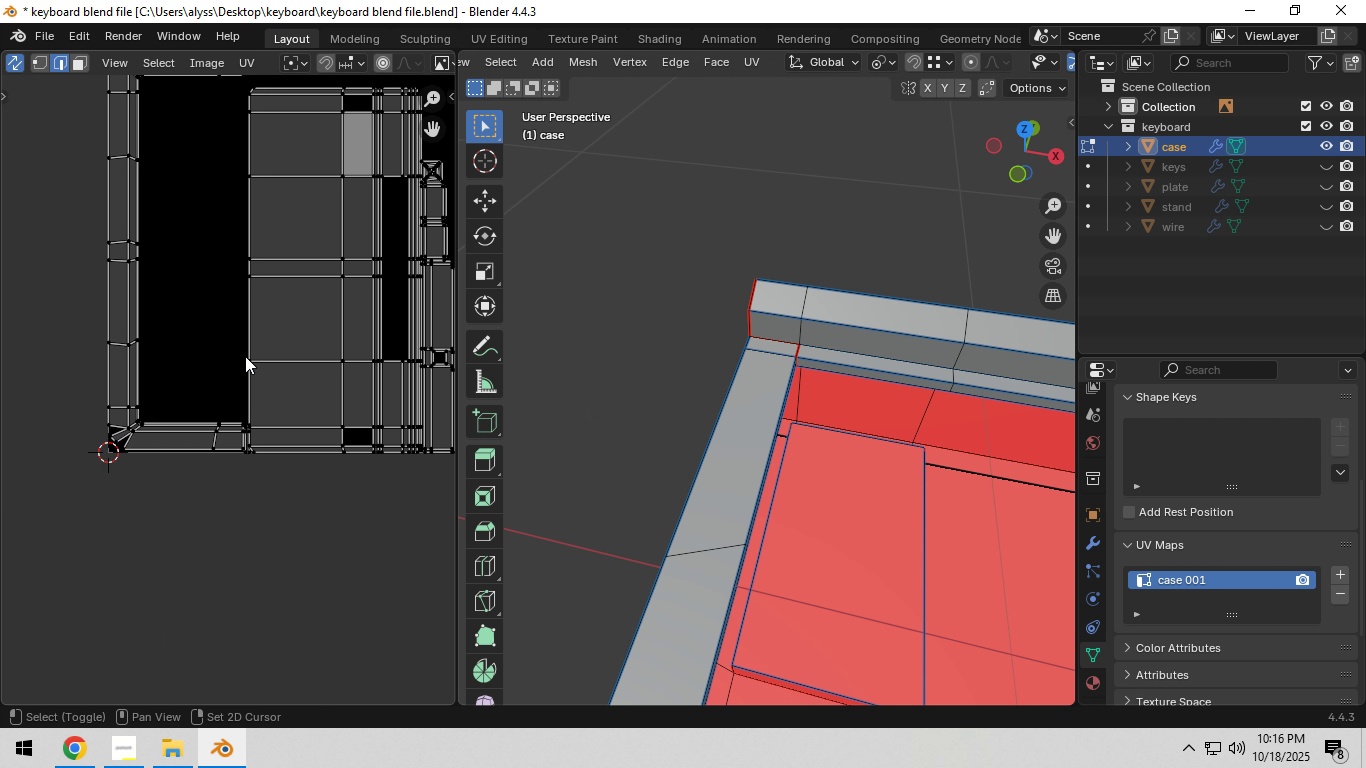 
hold_key(key=ShiftLeft, duration=1.34)
 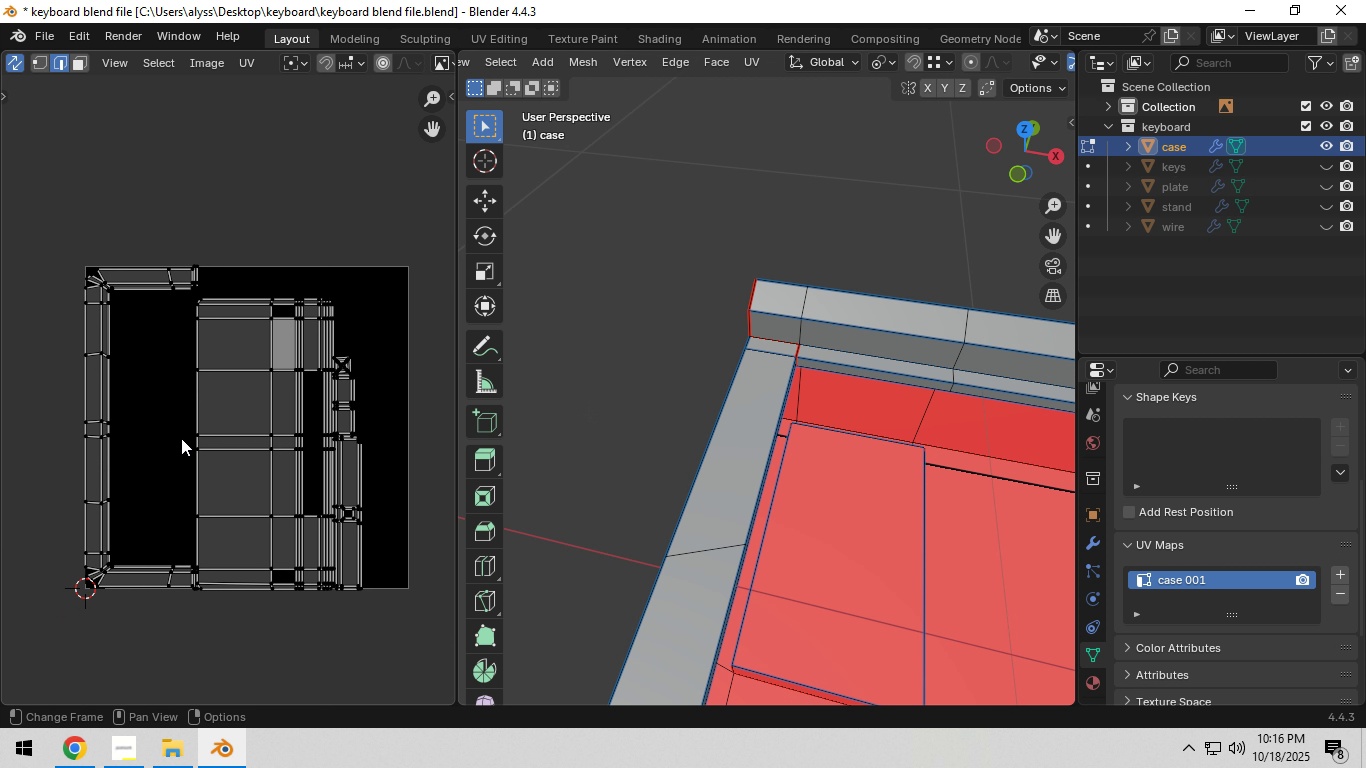 
scroll: coordinate [181, 438], scroll_direction: down, amount: 2.0
 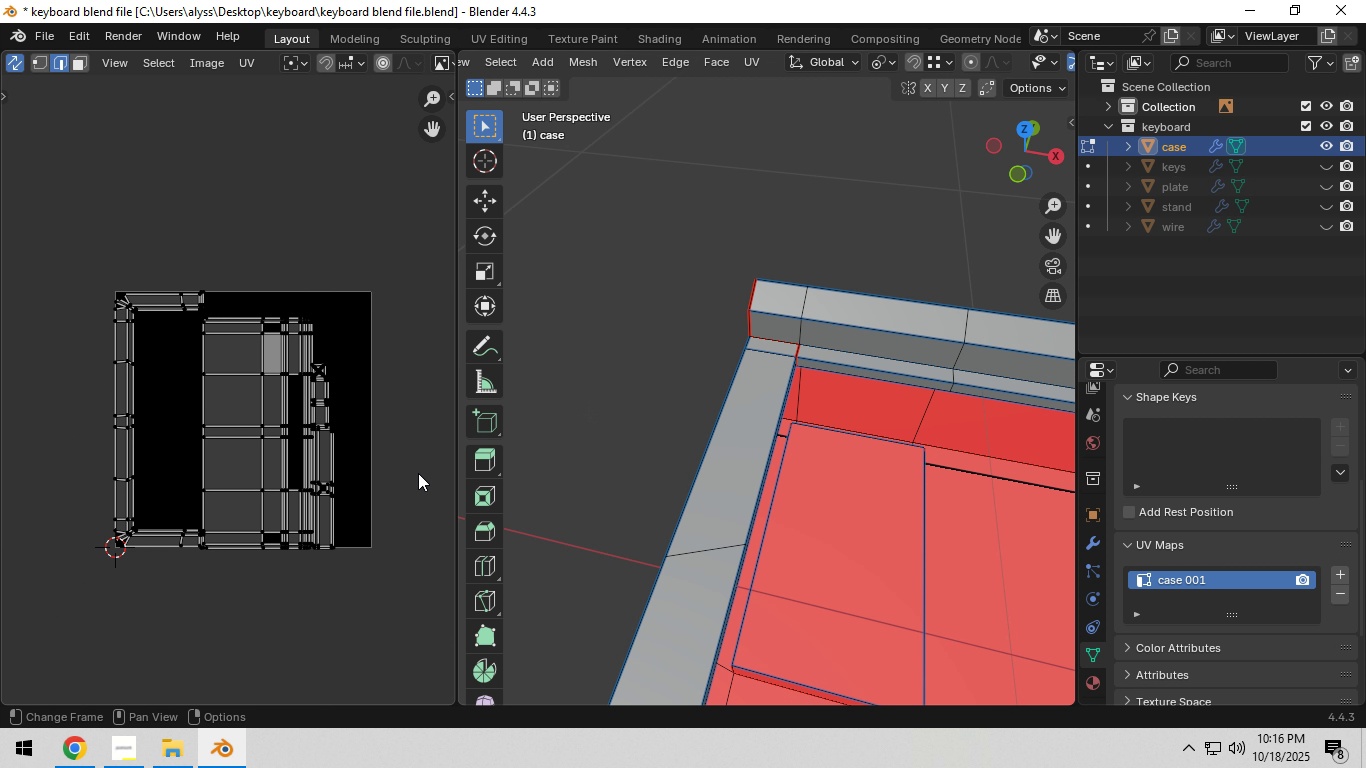 
key(Control+S)
 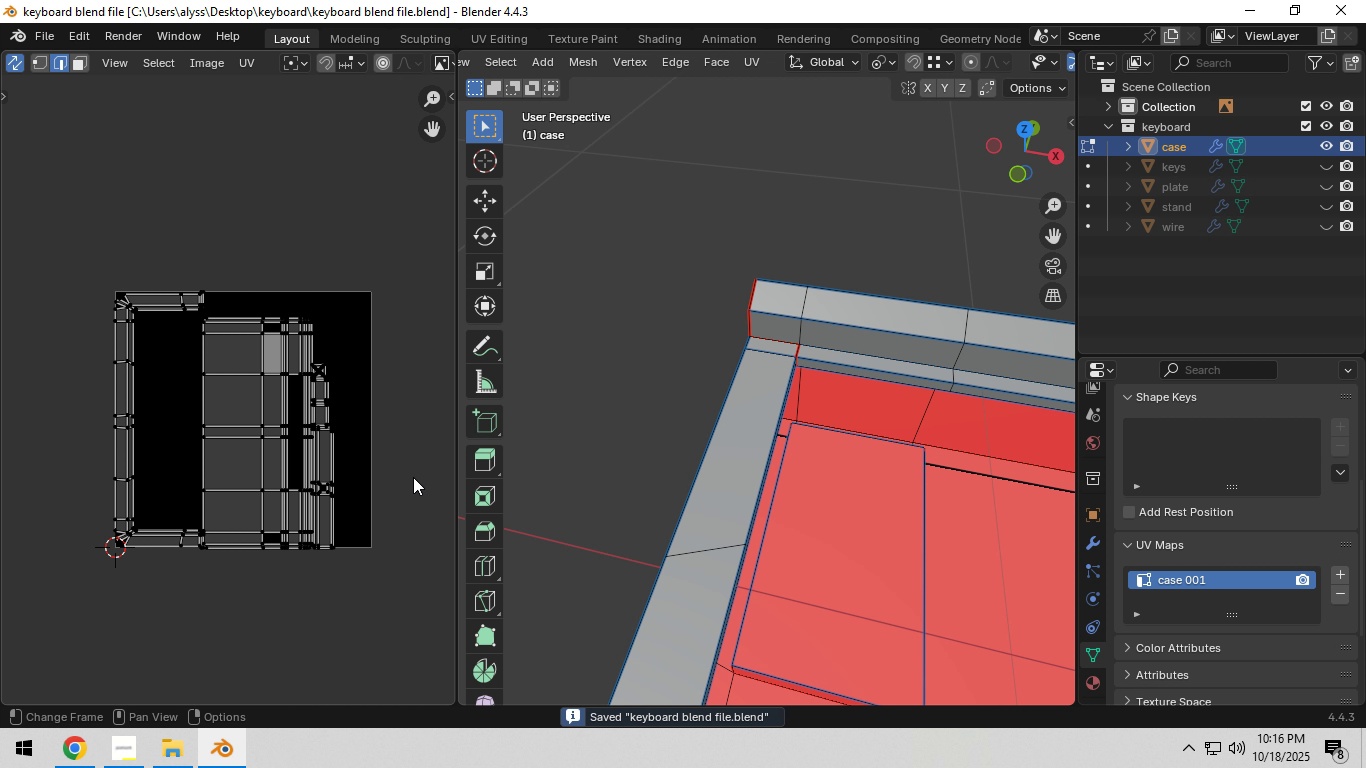 
scroll: coordinate [413, 477], scroll_direction: down, amount: 7.0
 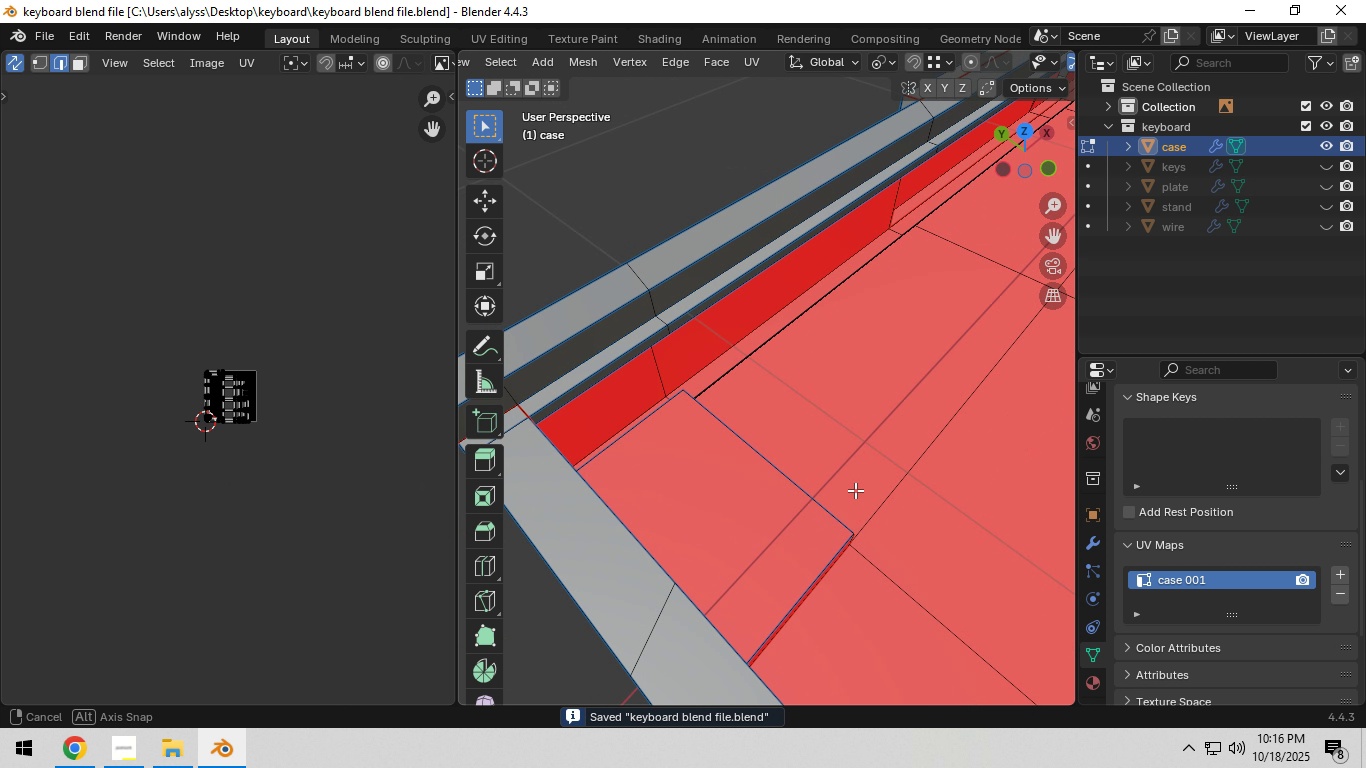 
key(Tab)
 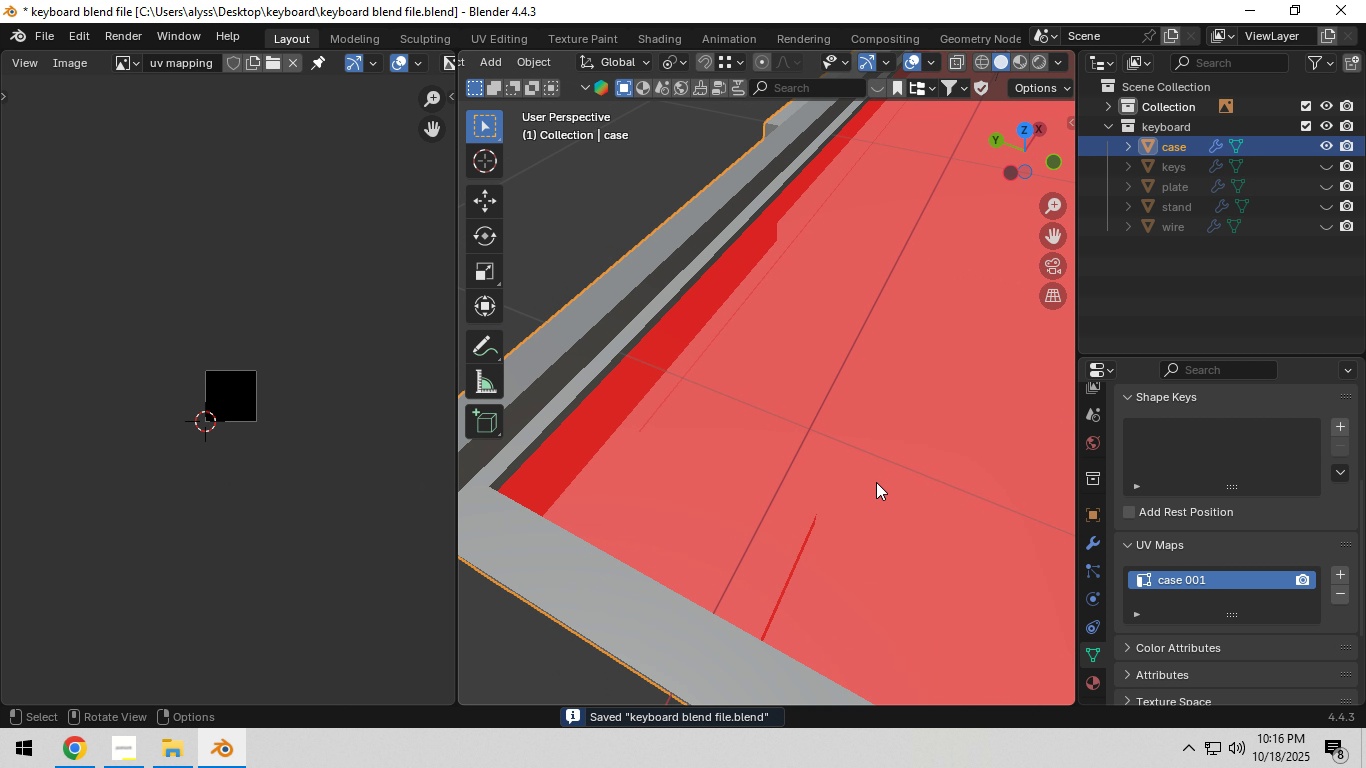 
scroll: coordinate [875, 482], scroll_direction: down, amount: 7.0
 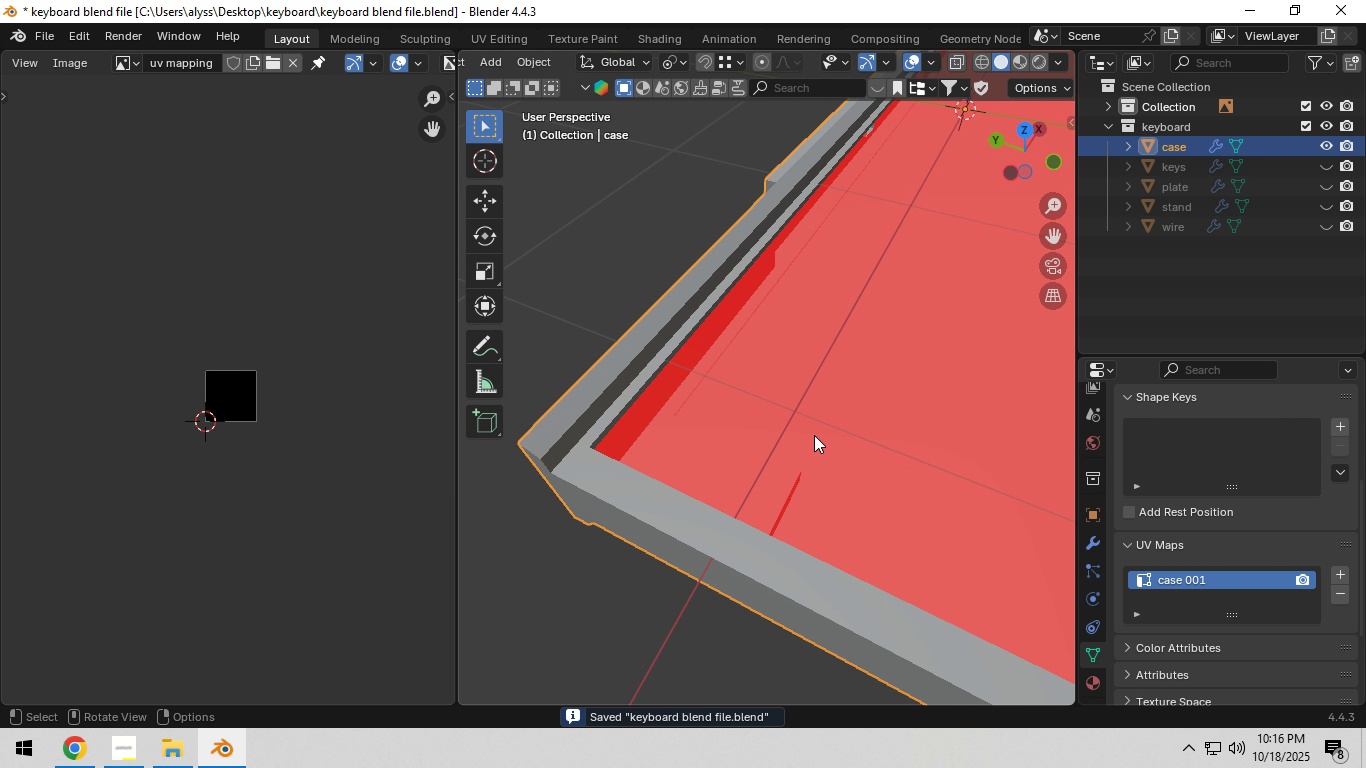 
key(Backquote)
 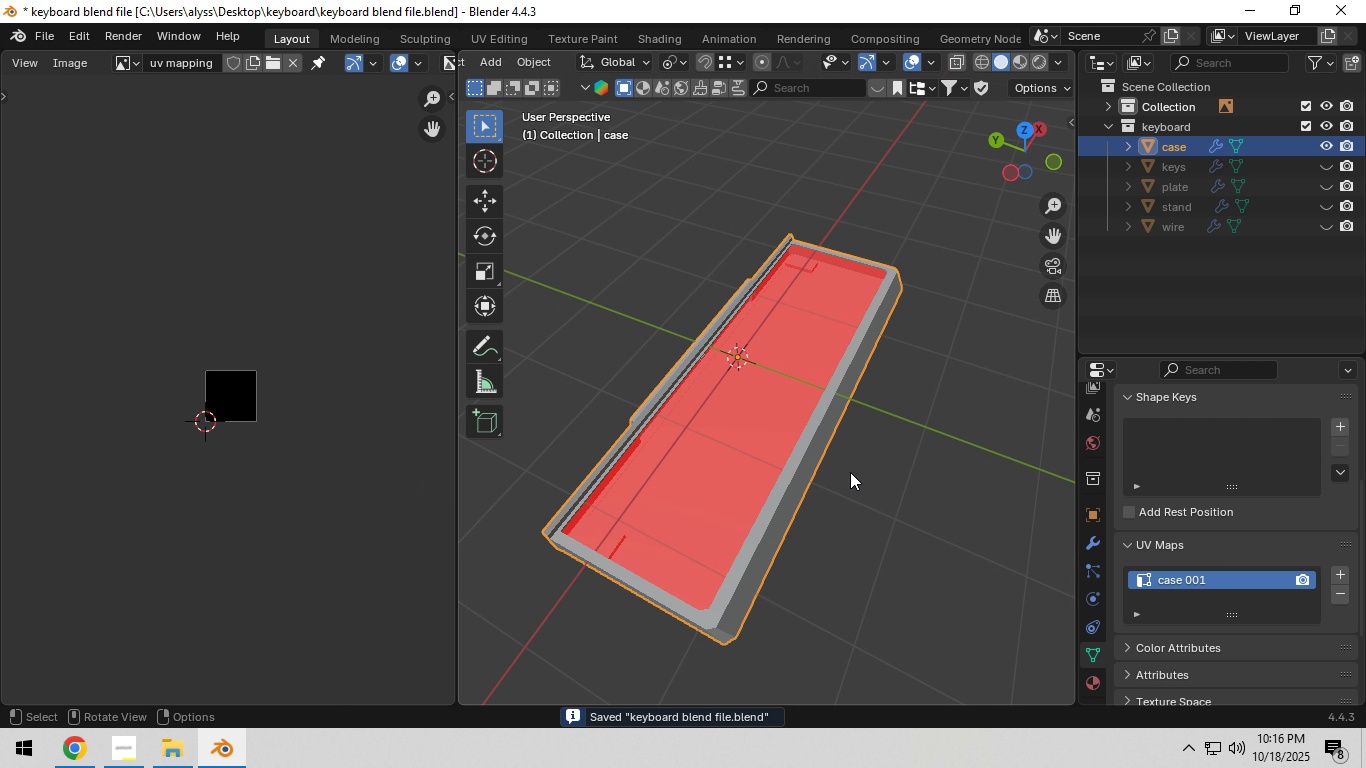 
scroll: coordinate [850, 472], scroll_direction: down, amount: 4.0
 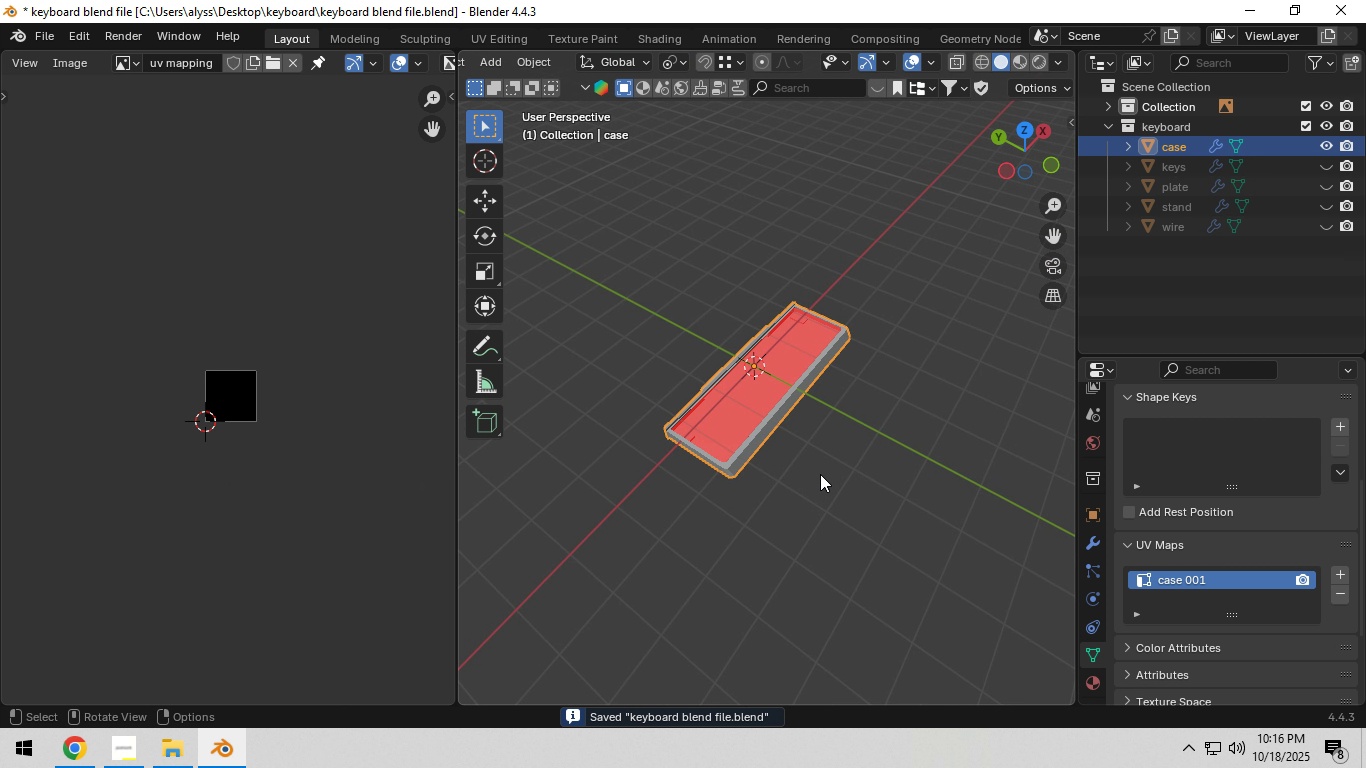 
key(Control+S)
 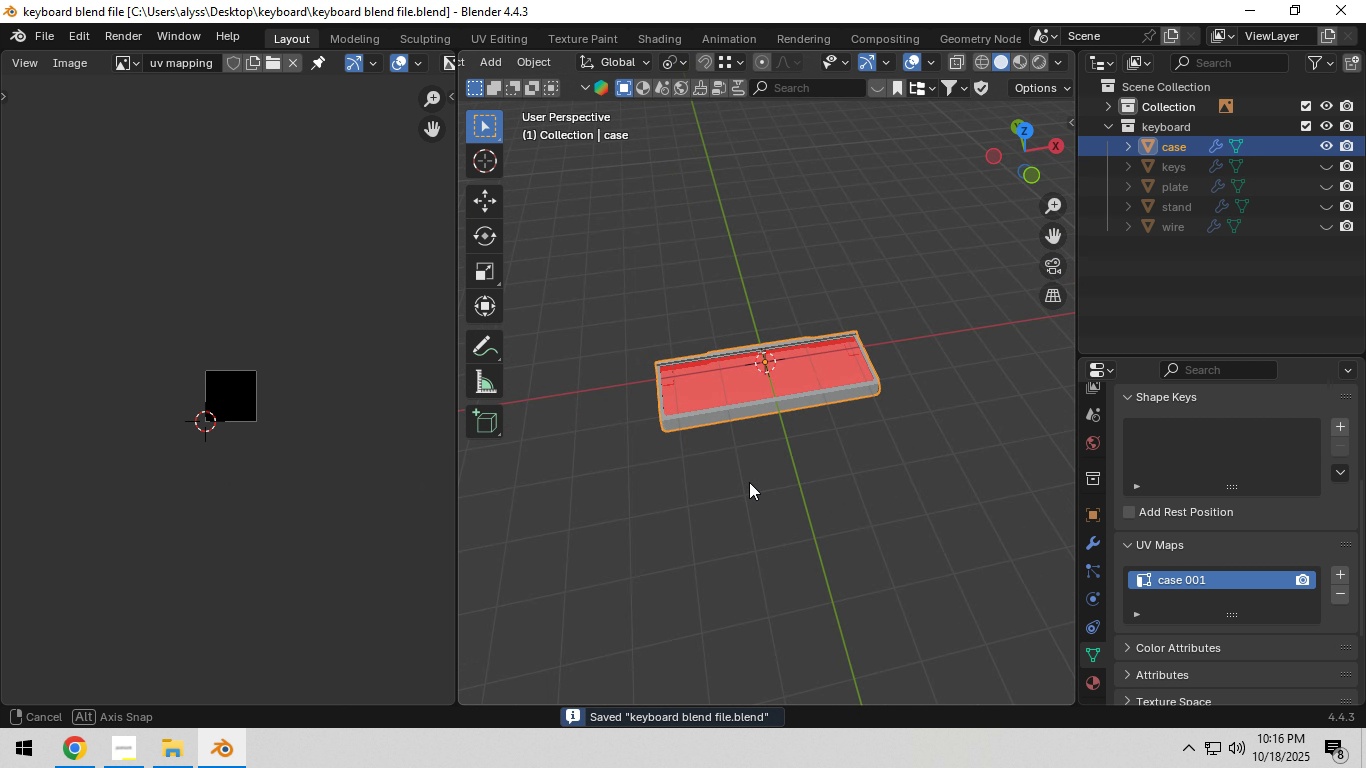 
hold_key(key=ShiftLeft, duration=0.32)
 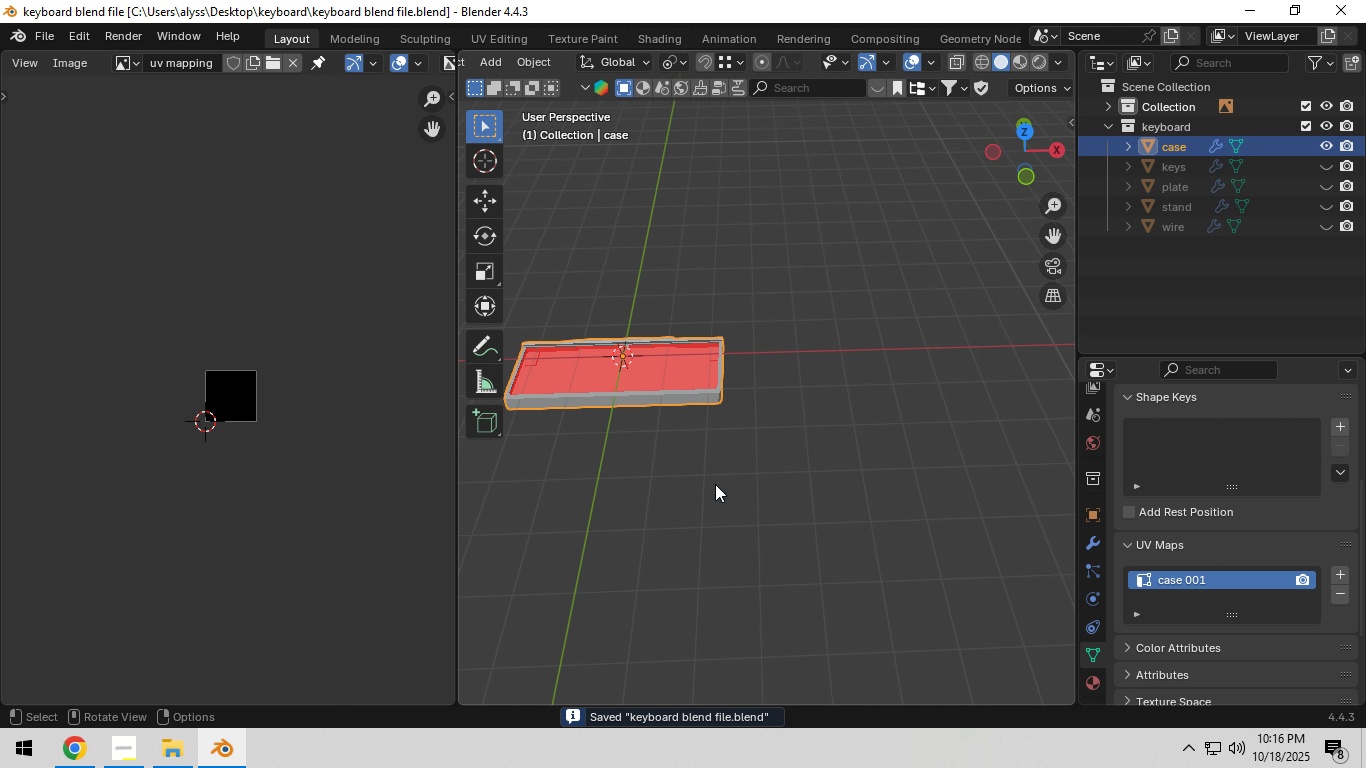 
hold_key(key=ShiftLeft, duration=0.35)
 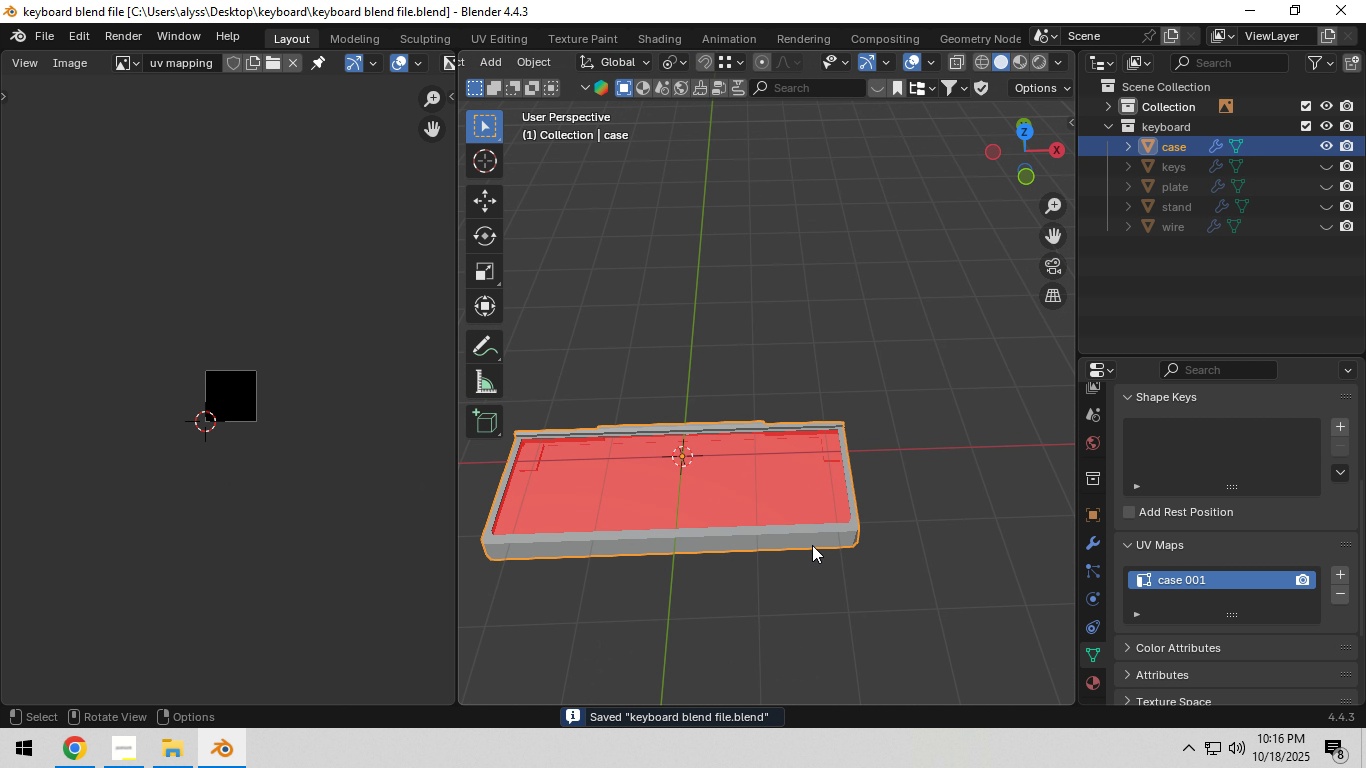 
scroll: coordinate [812, 545], scroll_direction: up, amount: 4.0
 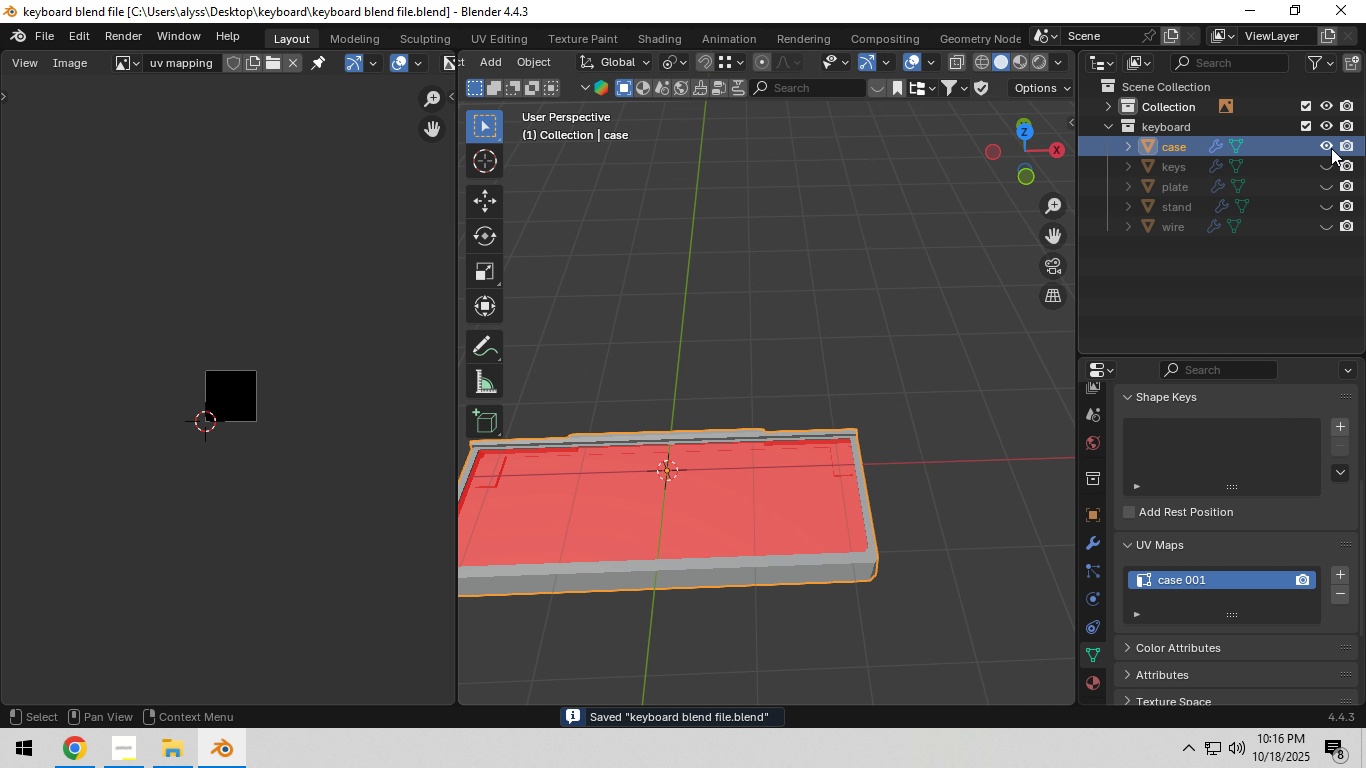 
left_click([1327, 144])
 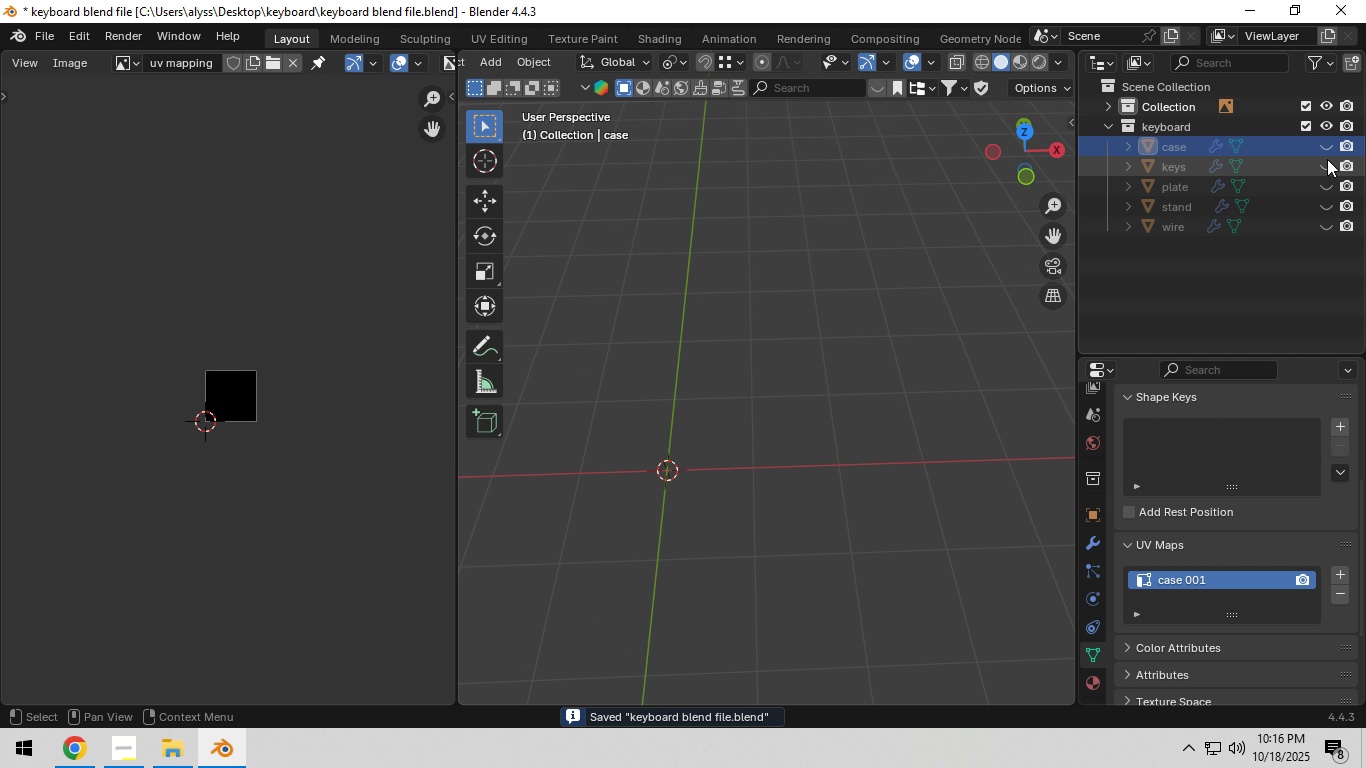 
left_click([1327, 159])
 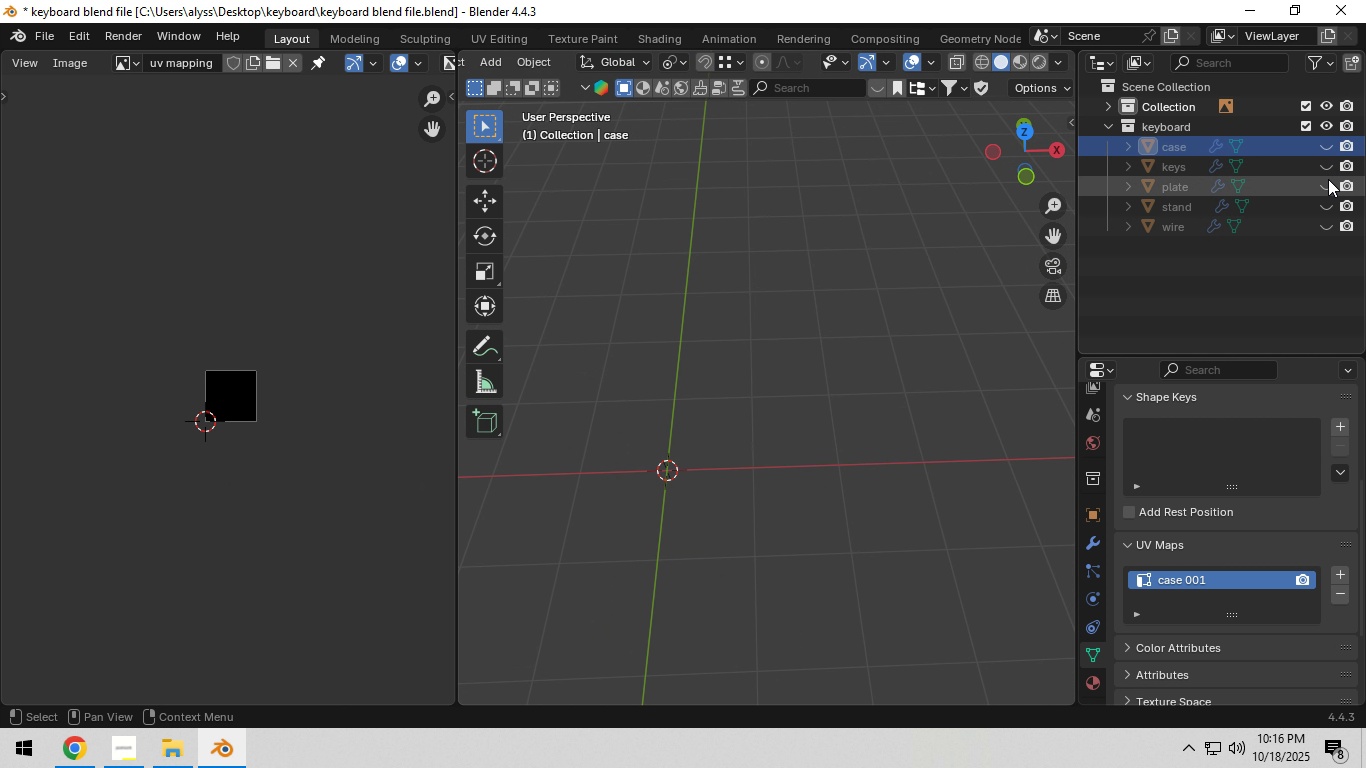 
double_click([1328, 179])
 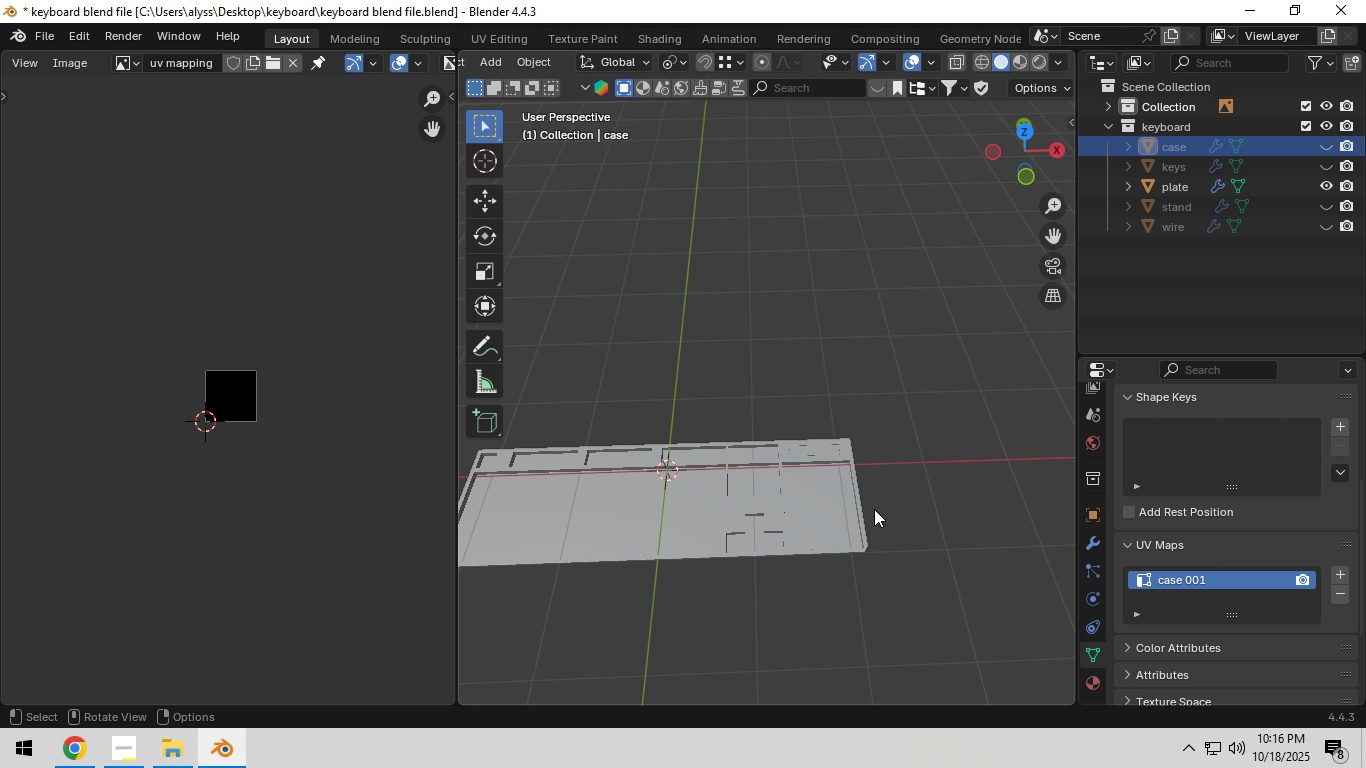 
left_click([831, 514])
 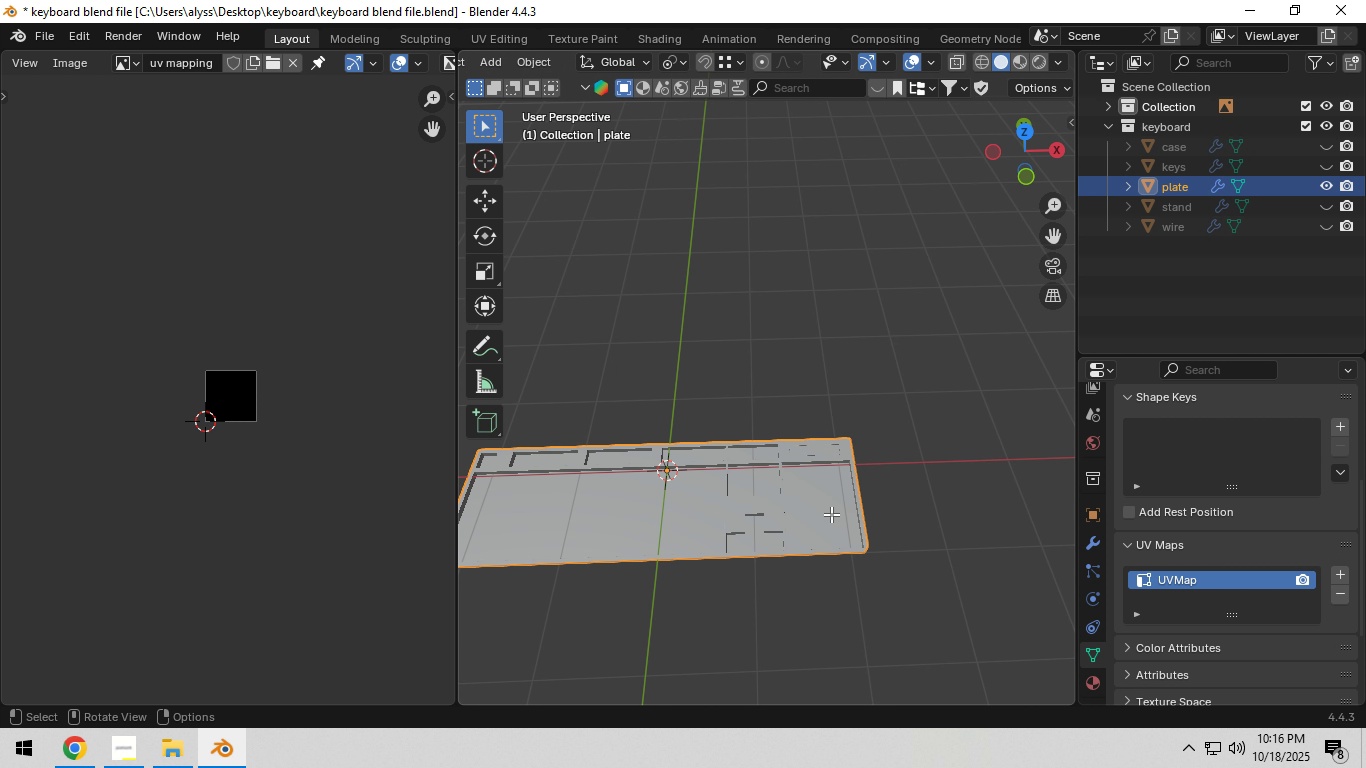 
key(Tab)
 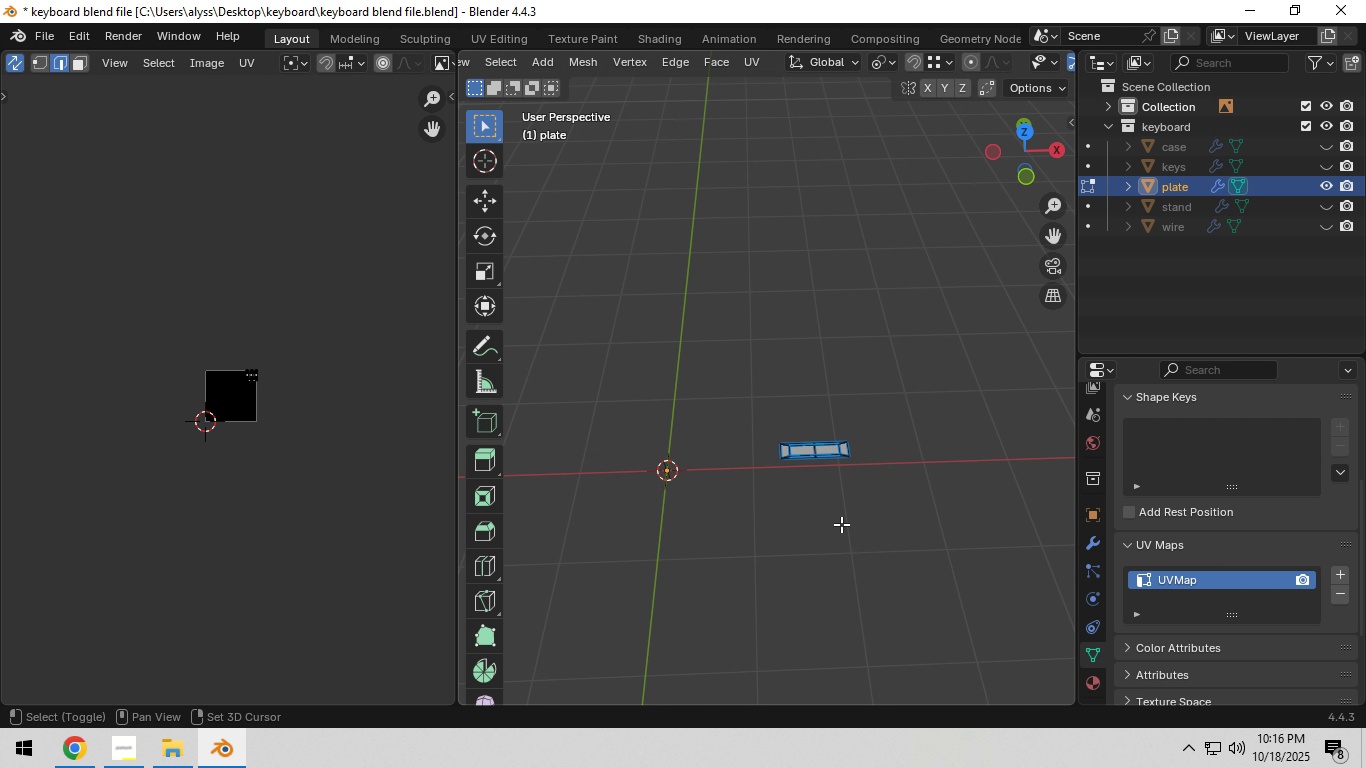 
hold_key(key=ShiftLeft, duration=0.42)
 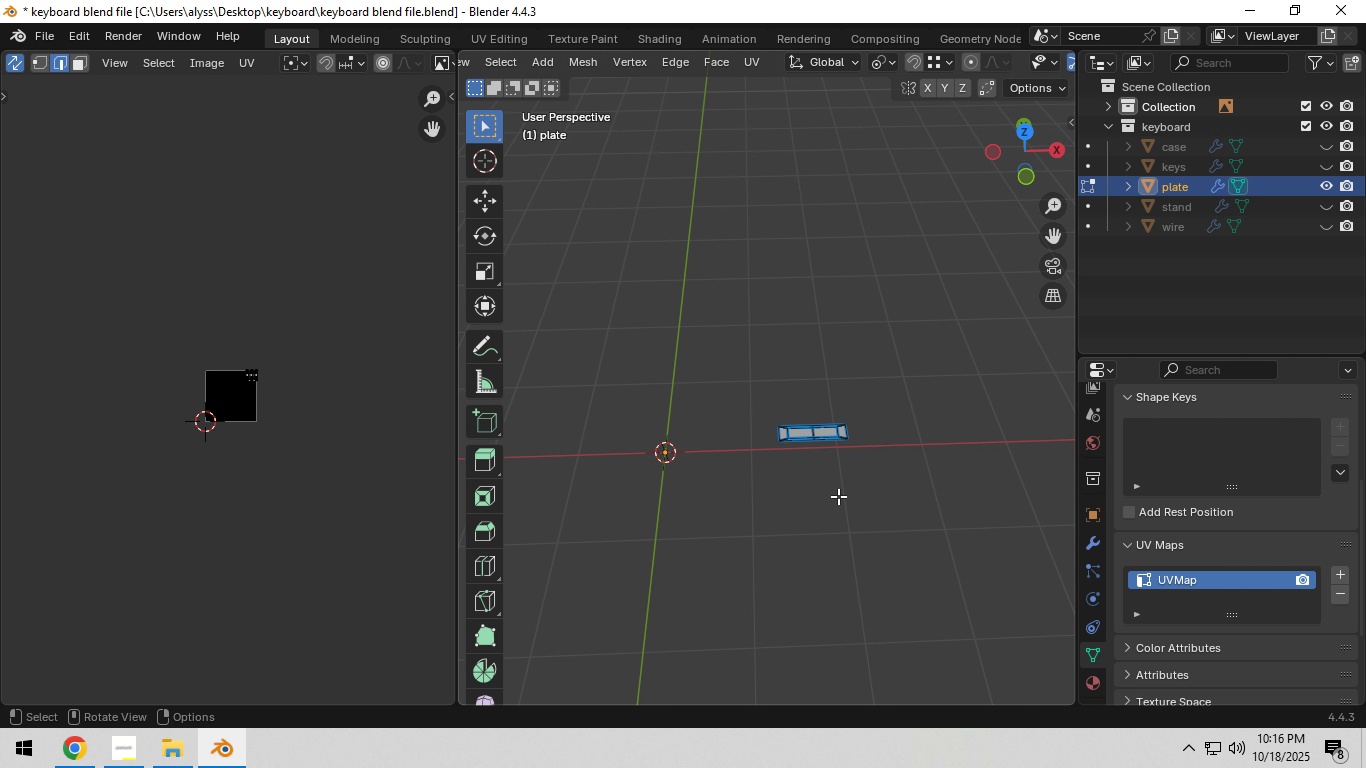 
key(Alt+H)
 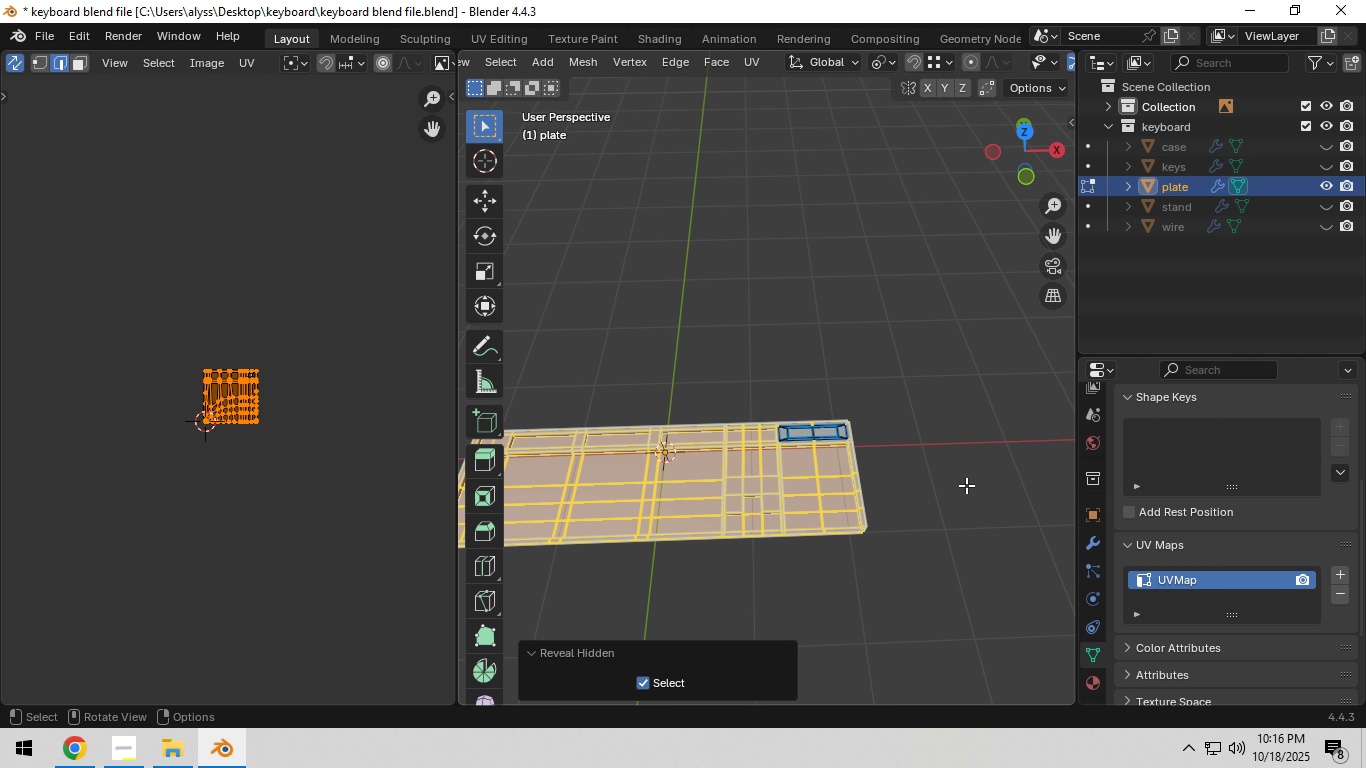 
left_click([968, 484])
 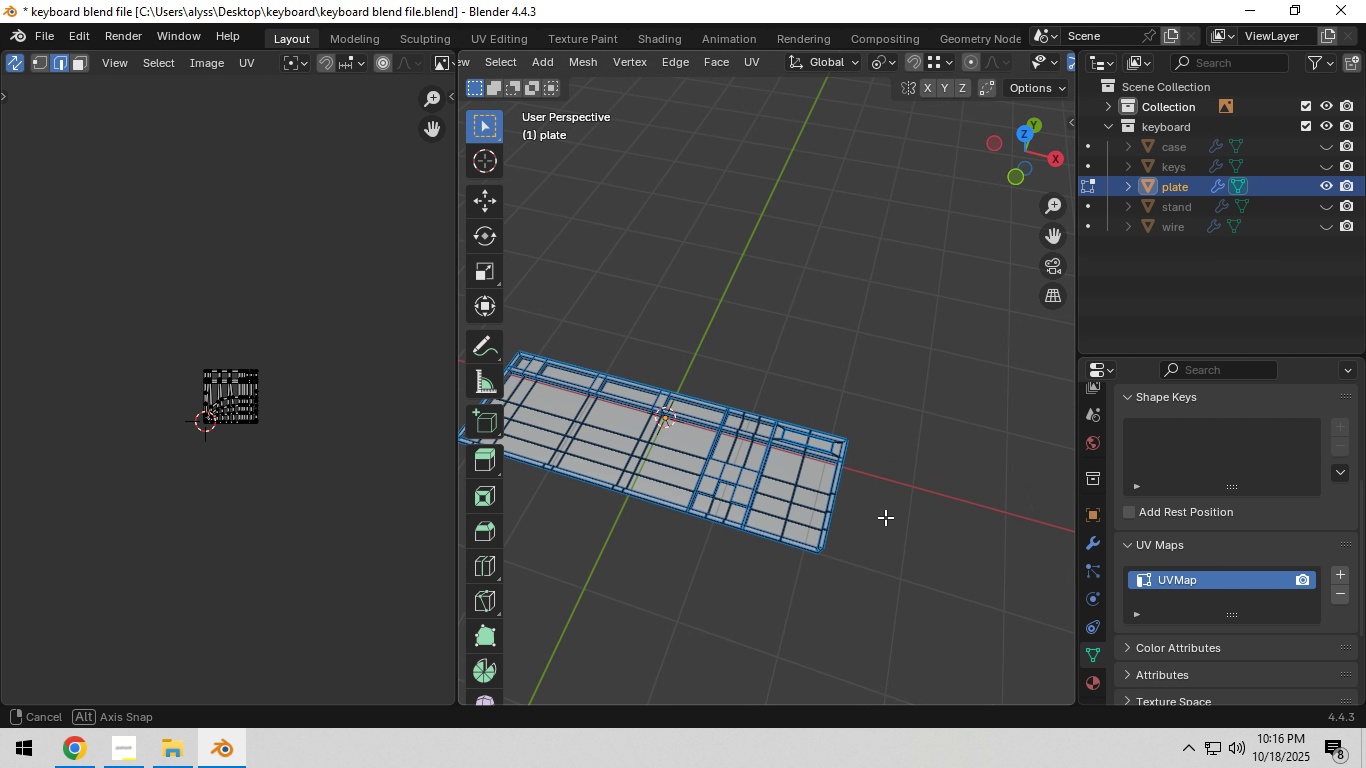 
hold_key(key=ShiftLeft, duration=0.46)
 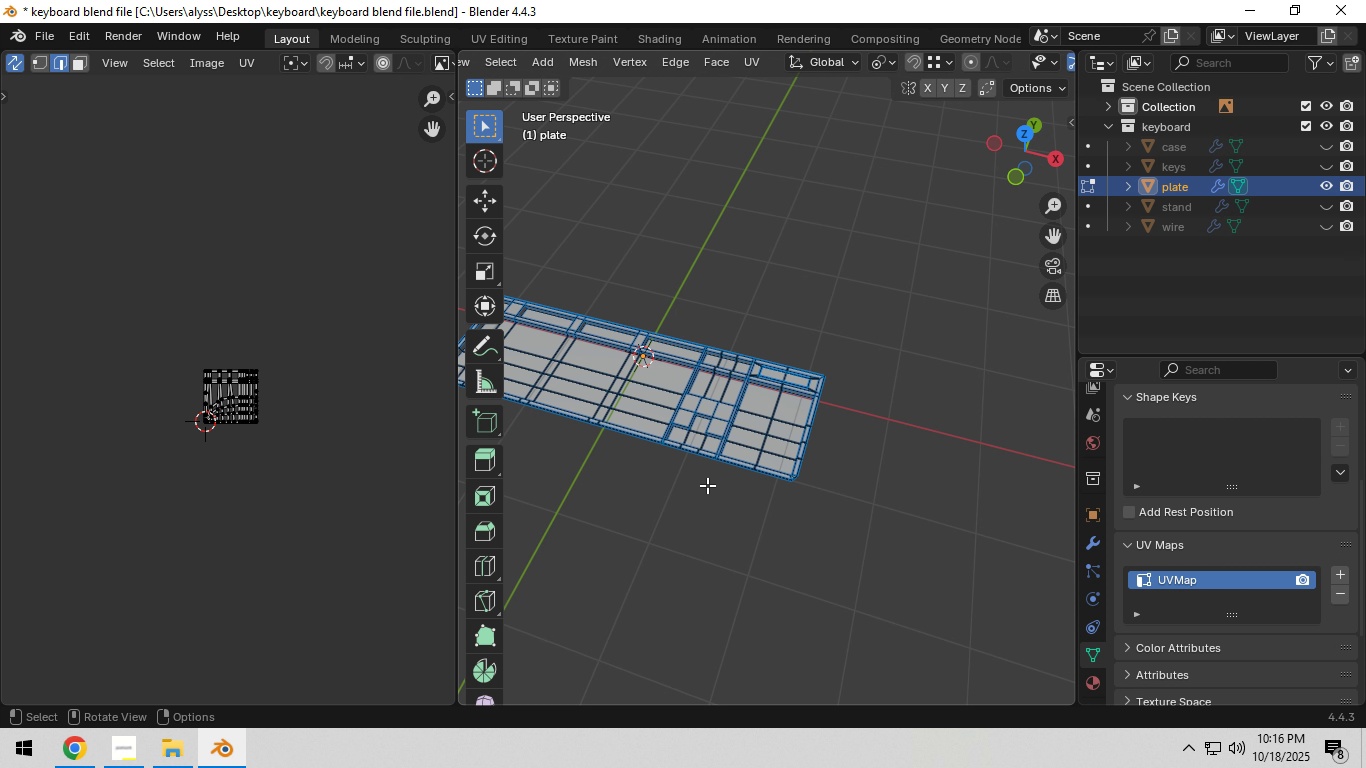 
type(11)
 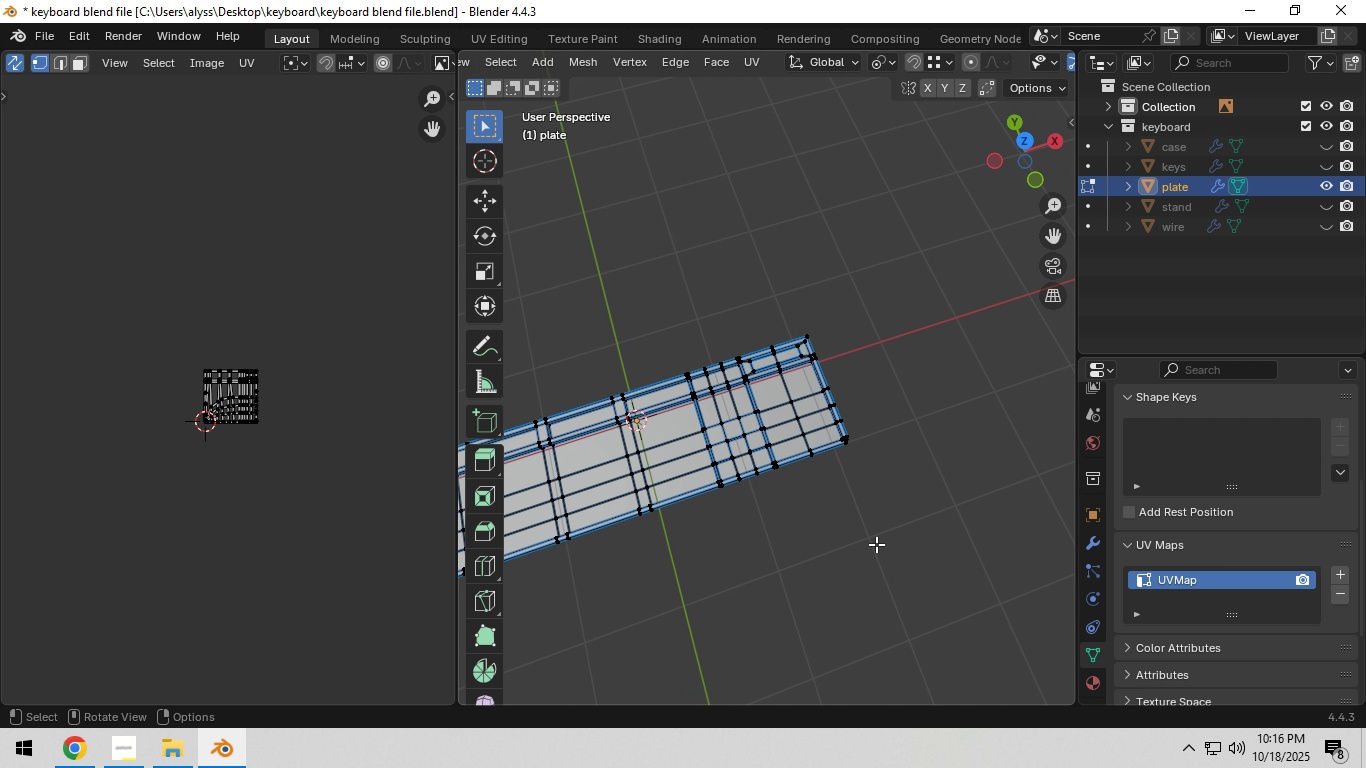 
scroll: coordinate [796, 544], scroll_direction: up, amount: 5.0
 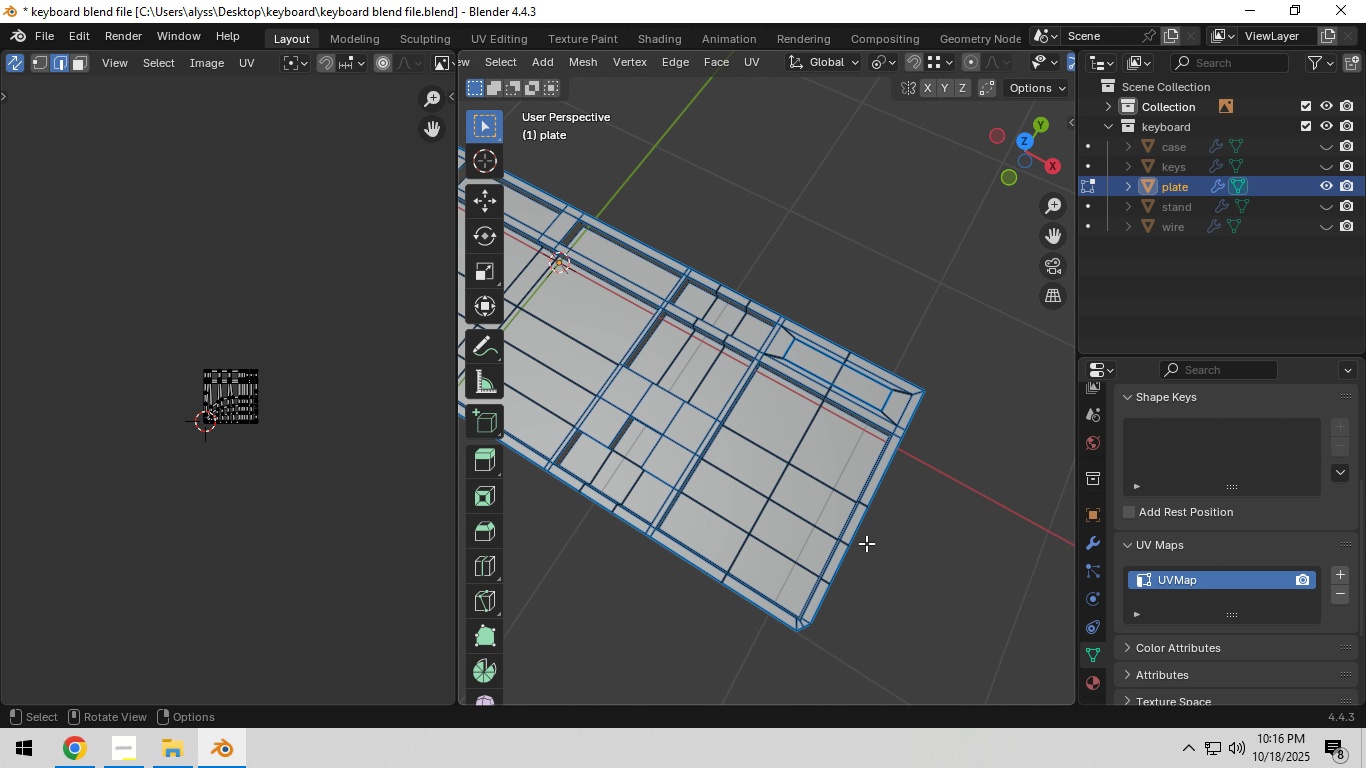 
key(2)
 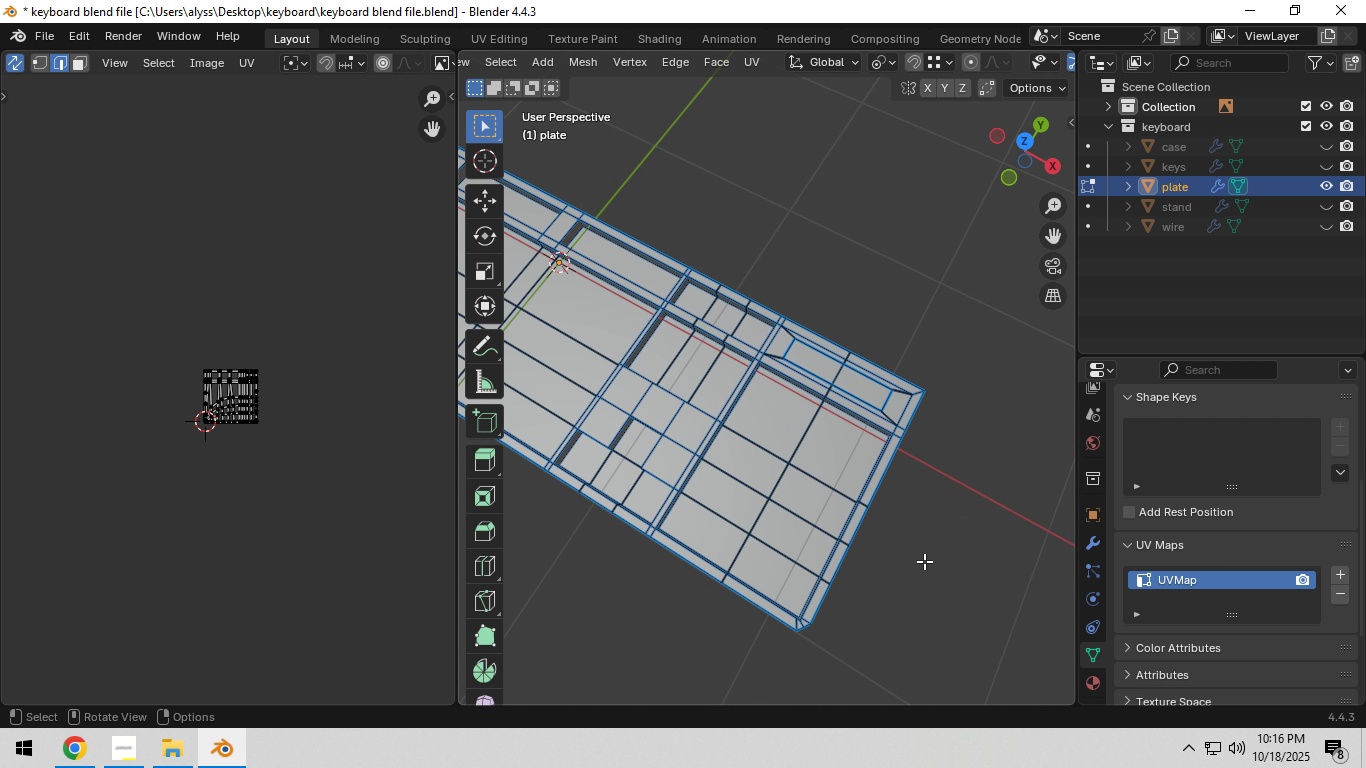 
hold_key(key=ShiftLeft, duration=0.39)
 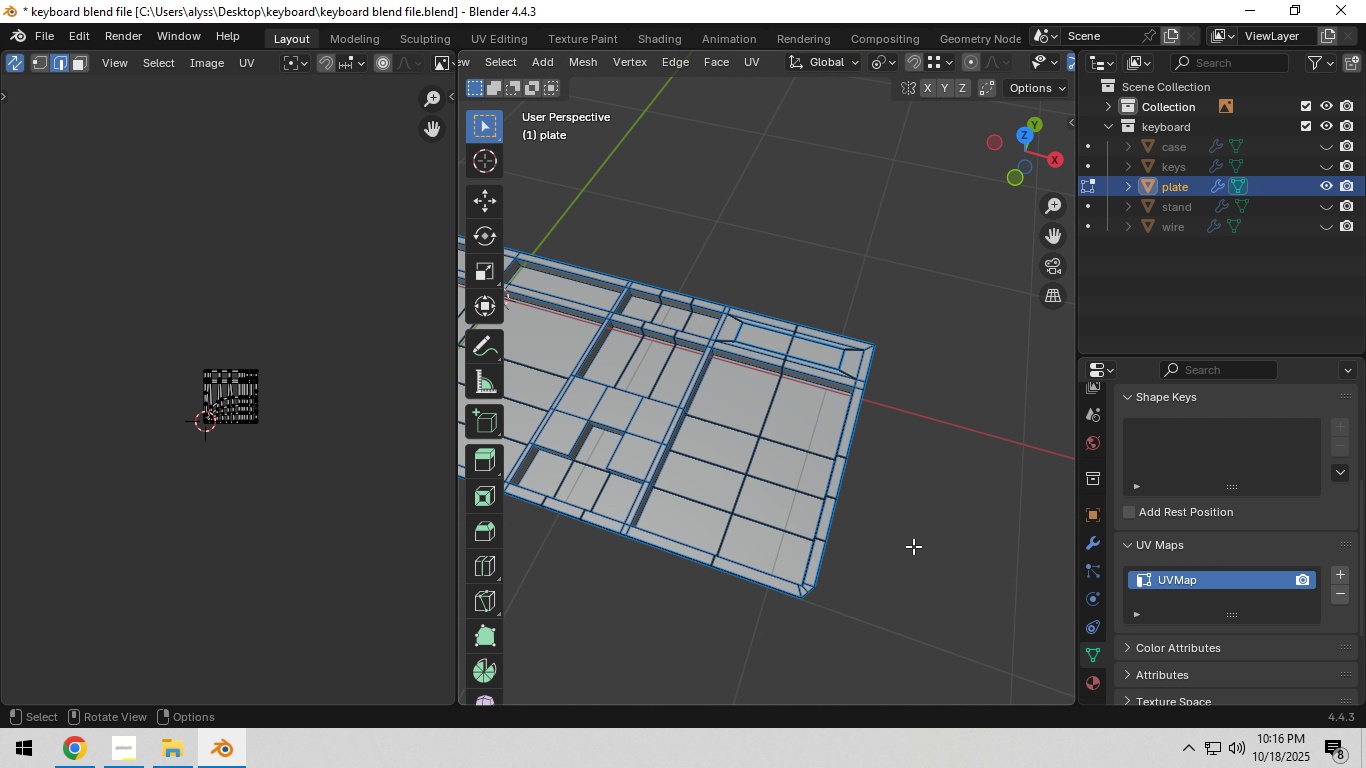 
scroll: coordinate [911, 556], scroll_direction: up, amount: 4.0
 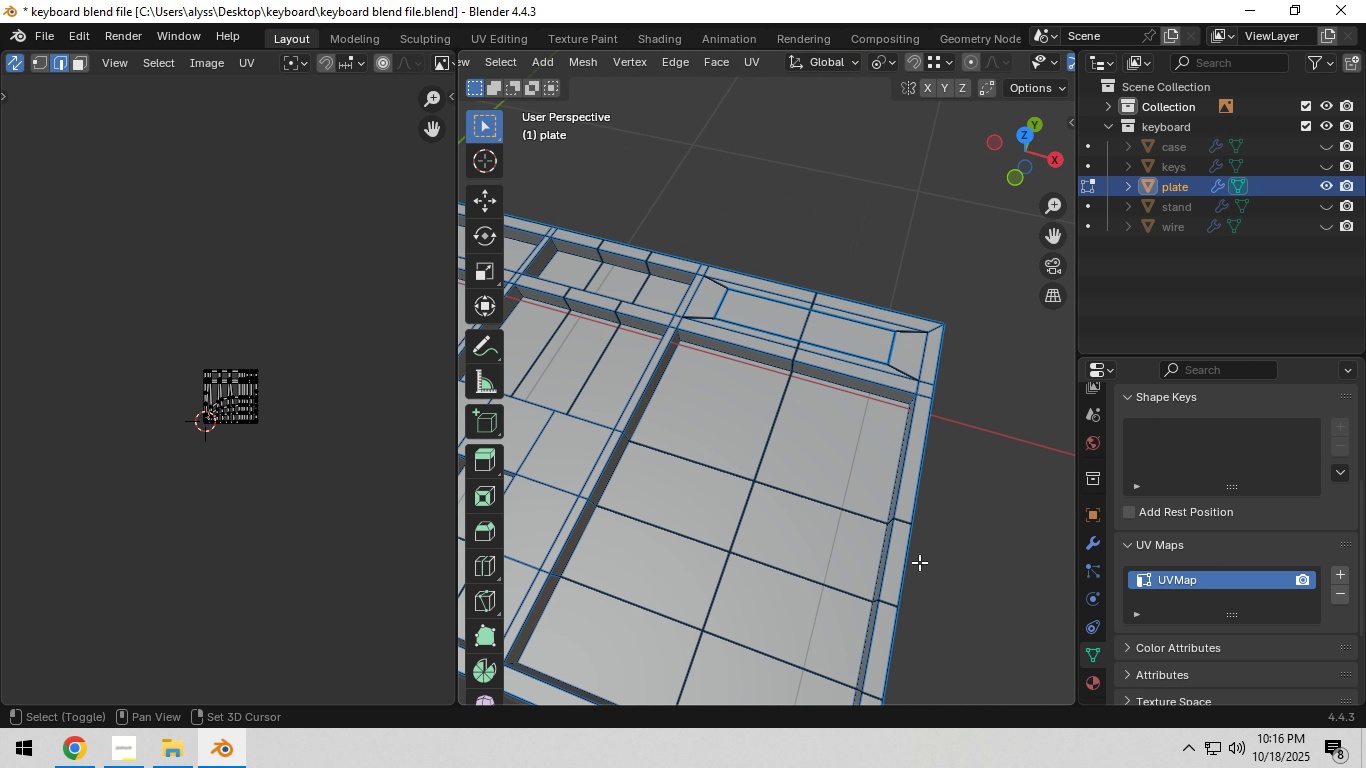 
hold_key(key=ShiftLeft, duration=0.64)
 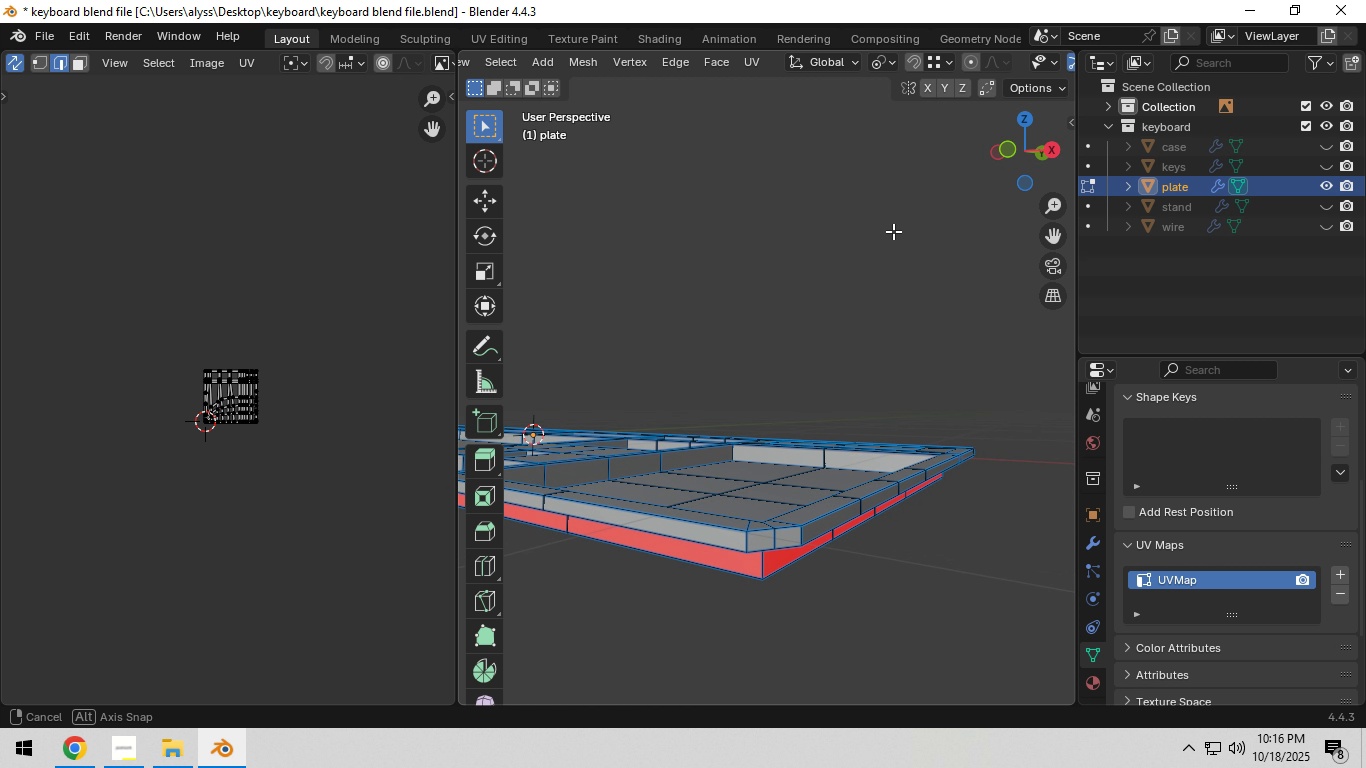 
scroll: coordinate [877, 391], scroll_direction: up, amount: 1.0
 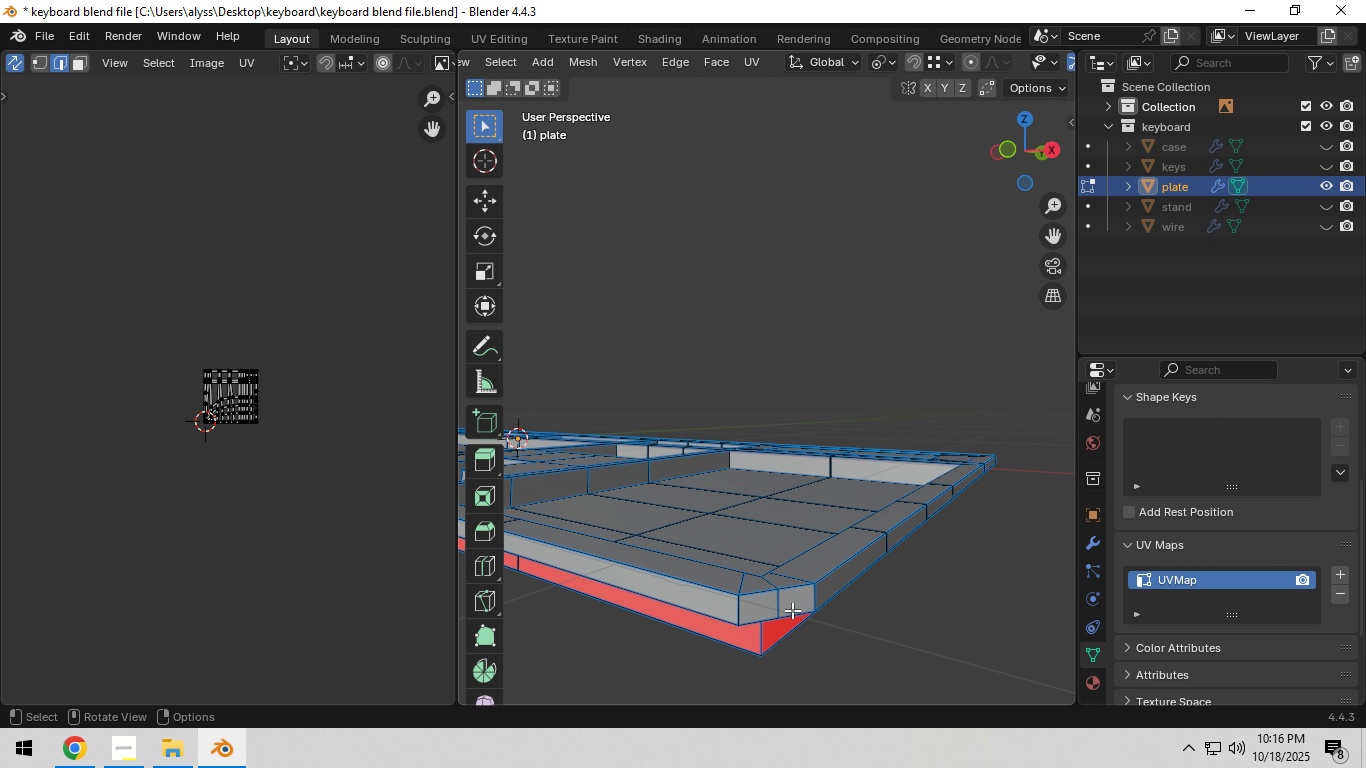 
hold_key(key=ShiftLeft, duration=0.32)
 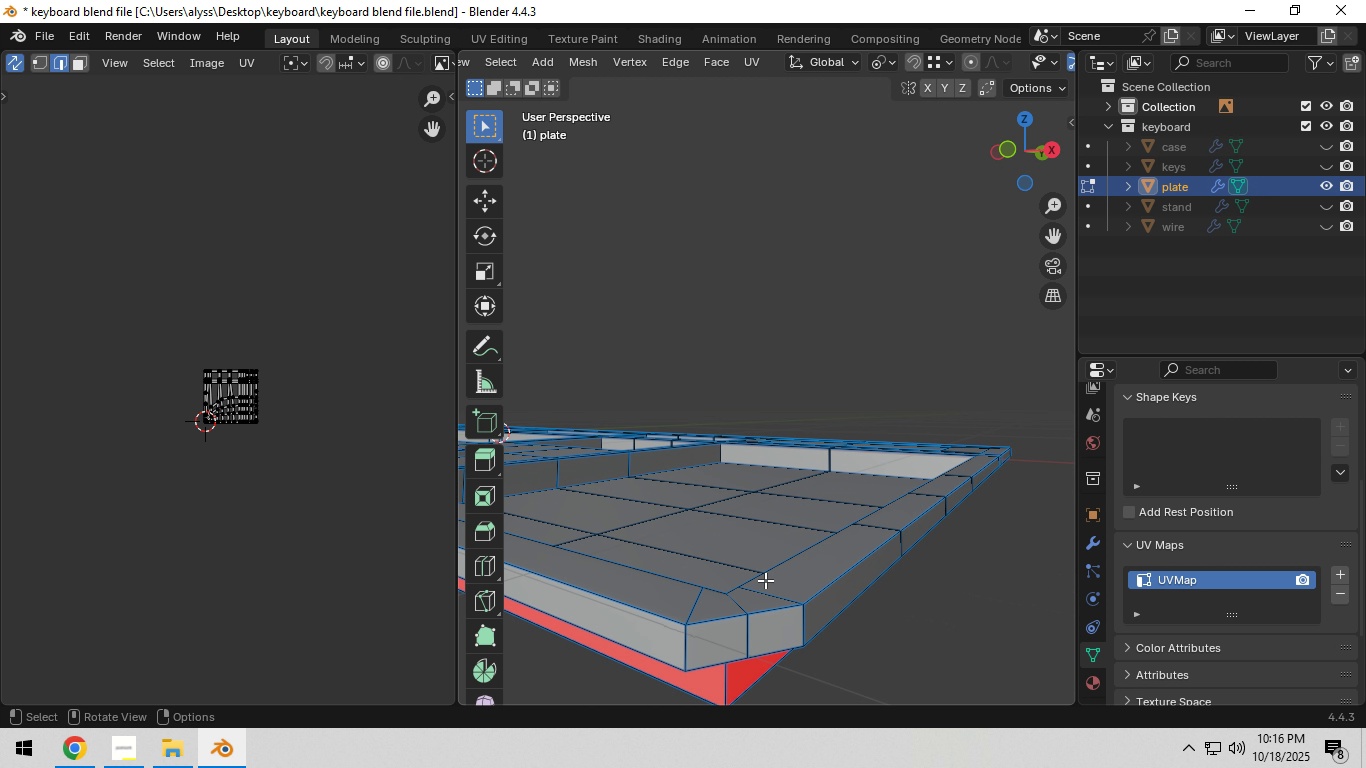 
scroll: coordinate [765, 580], scroll_direction: up, amount: 1.0
 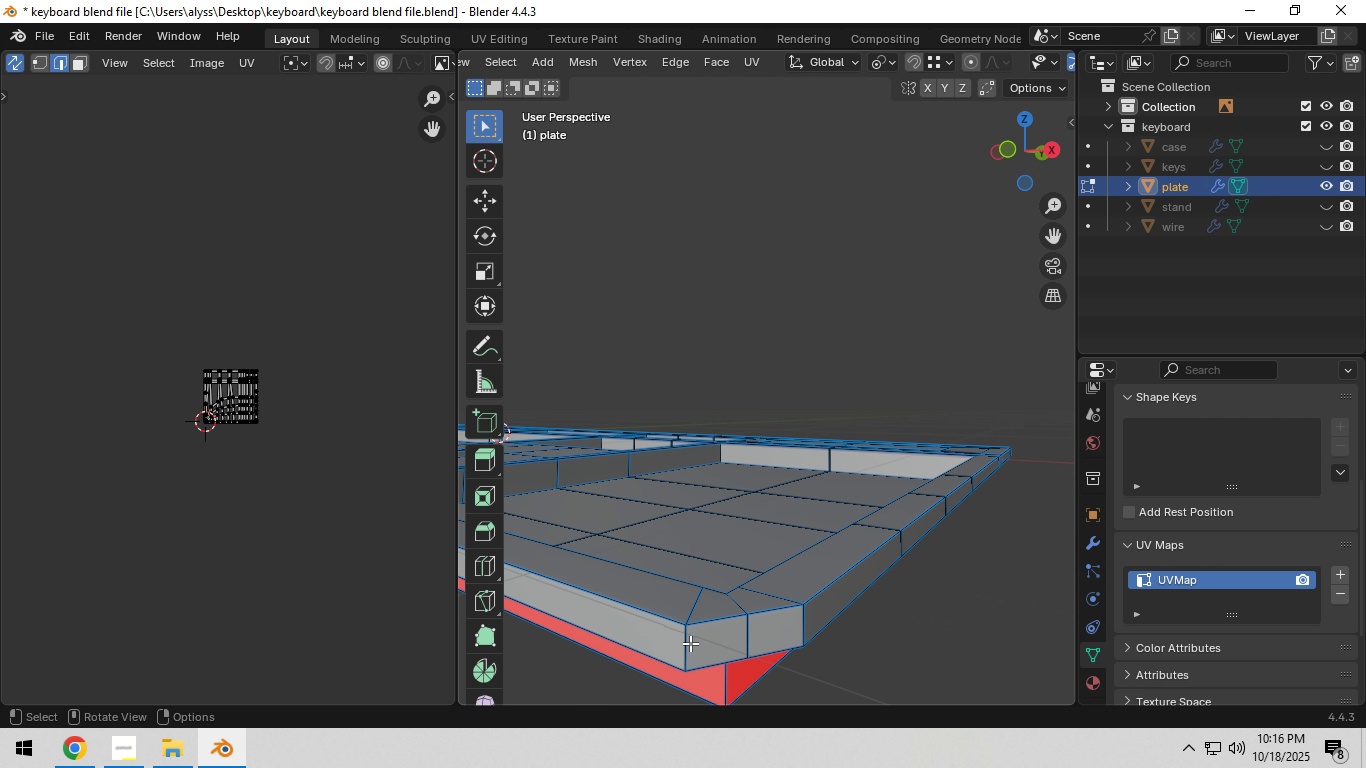 
left_click([680, 644])
 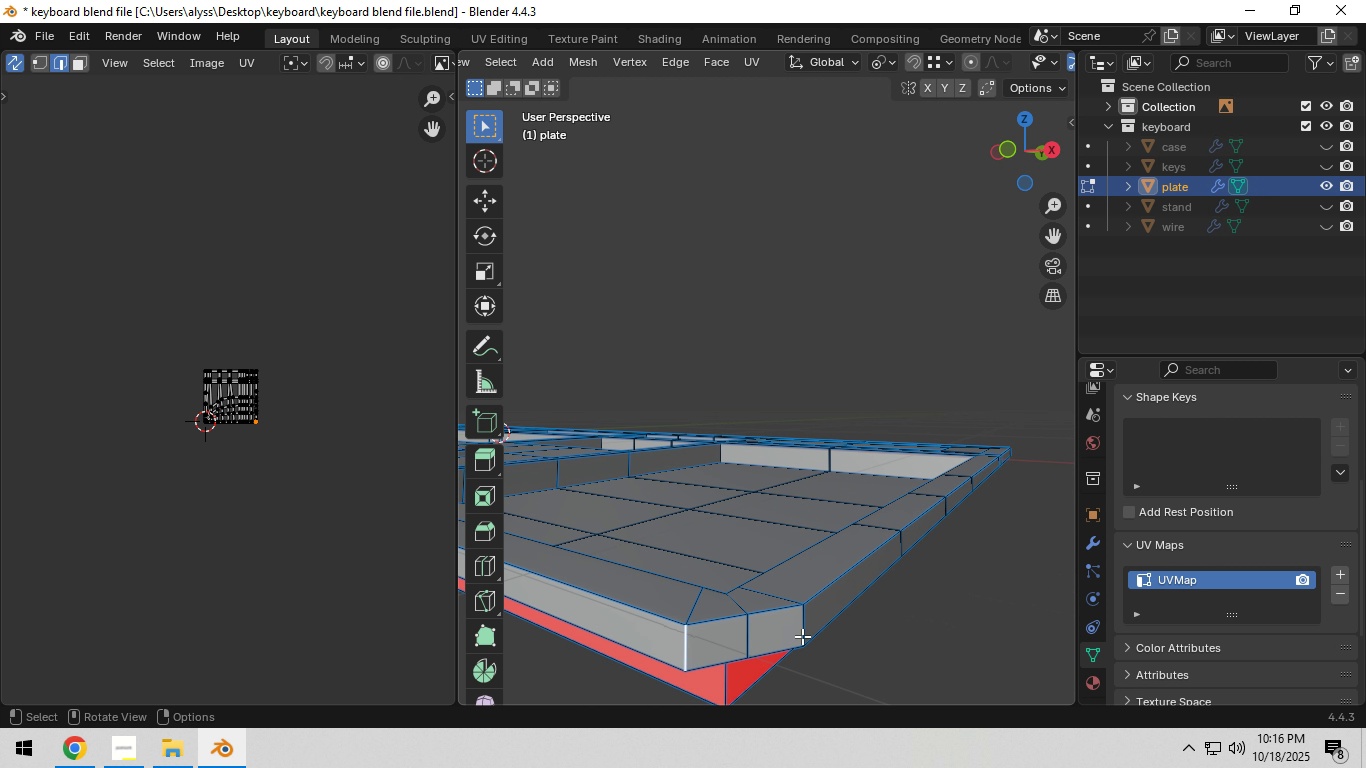 
hold_key(key=ShiftLeft, duration=0.64)
left_click([804, 633])
 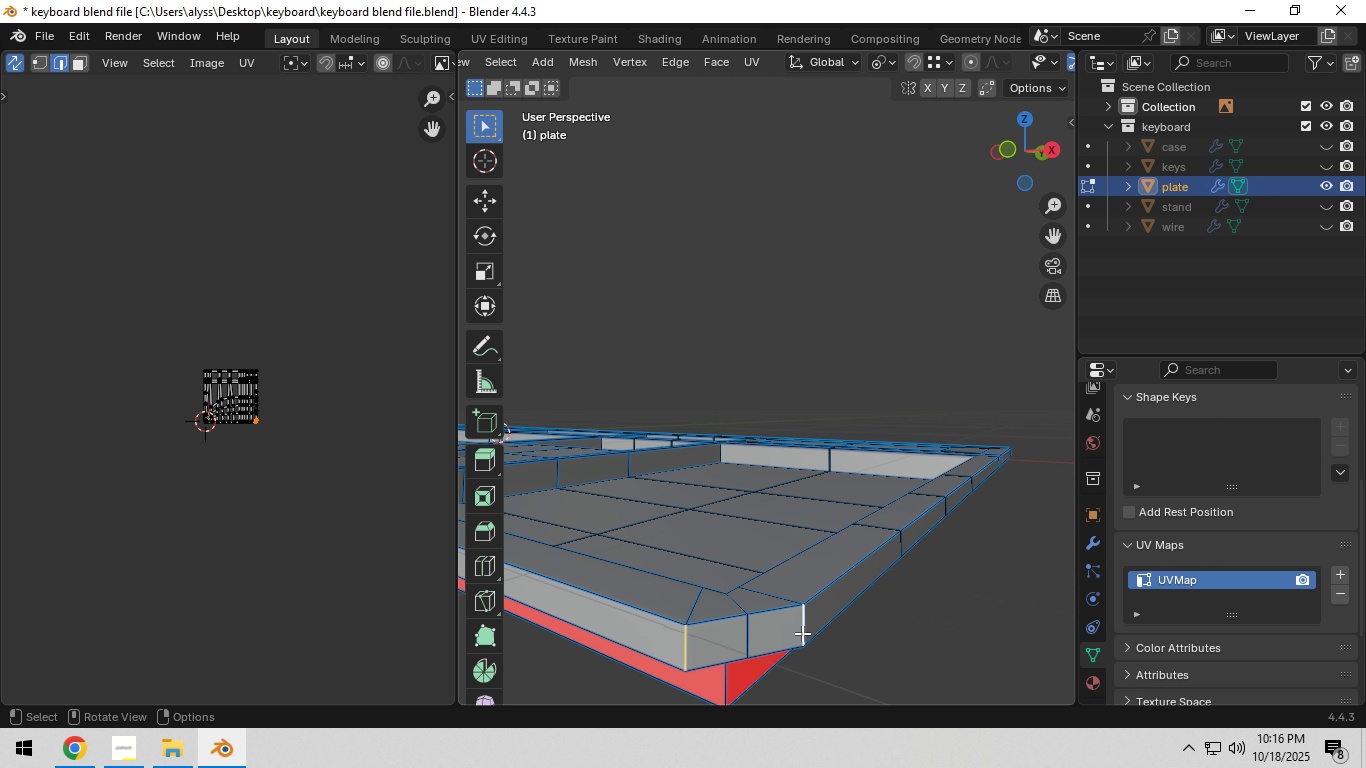 
key(Control+E)
 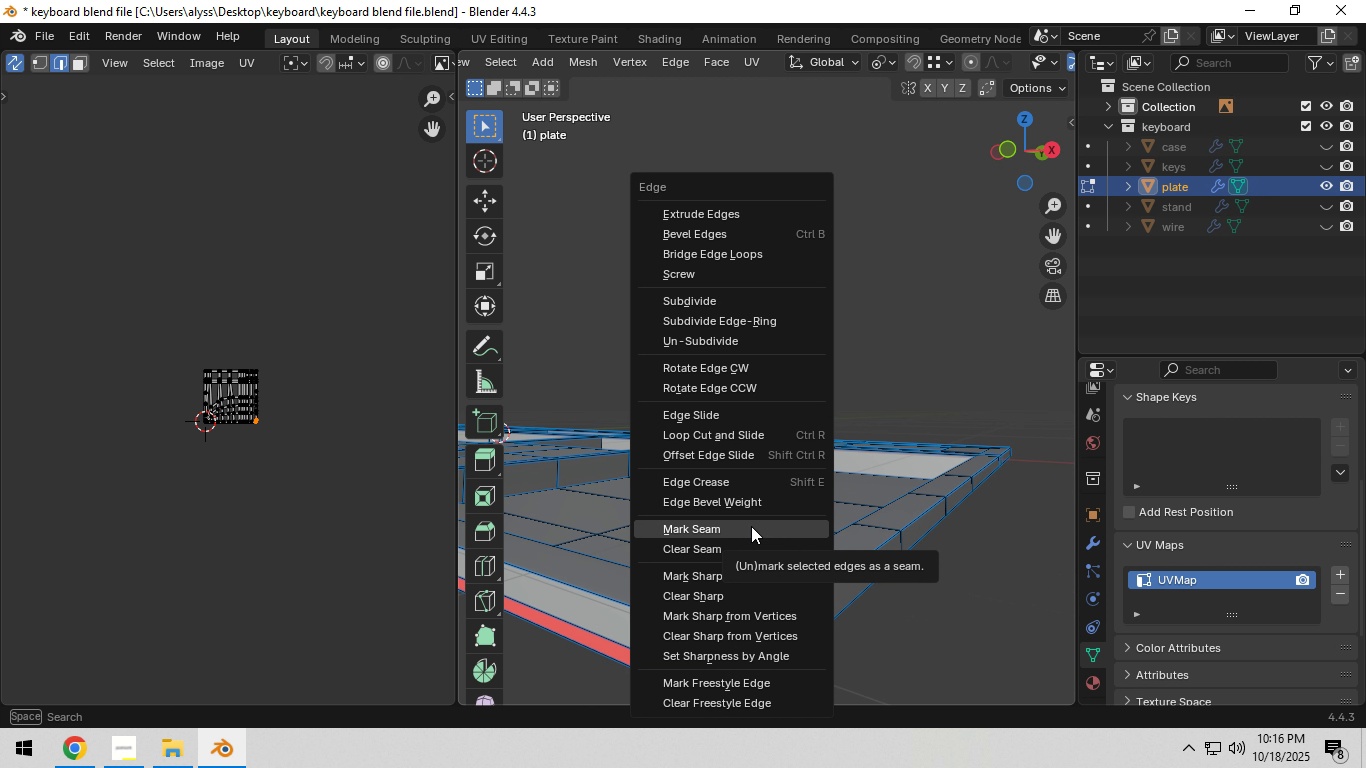 
left_click([751, 526])
 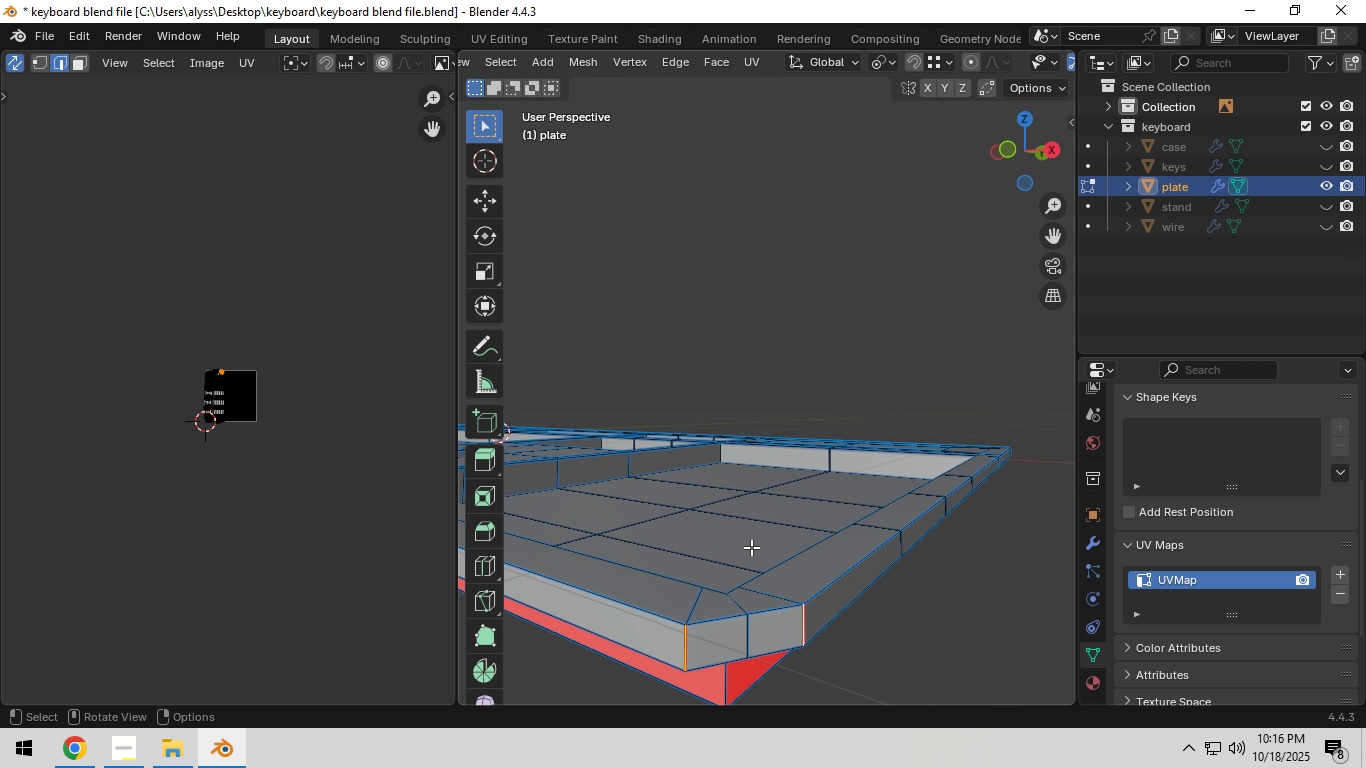 
scroll: coordinate [751, 548], scroll_direction: down, amount: 1.0
 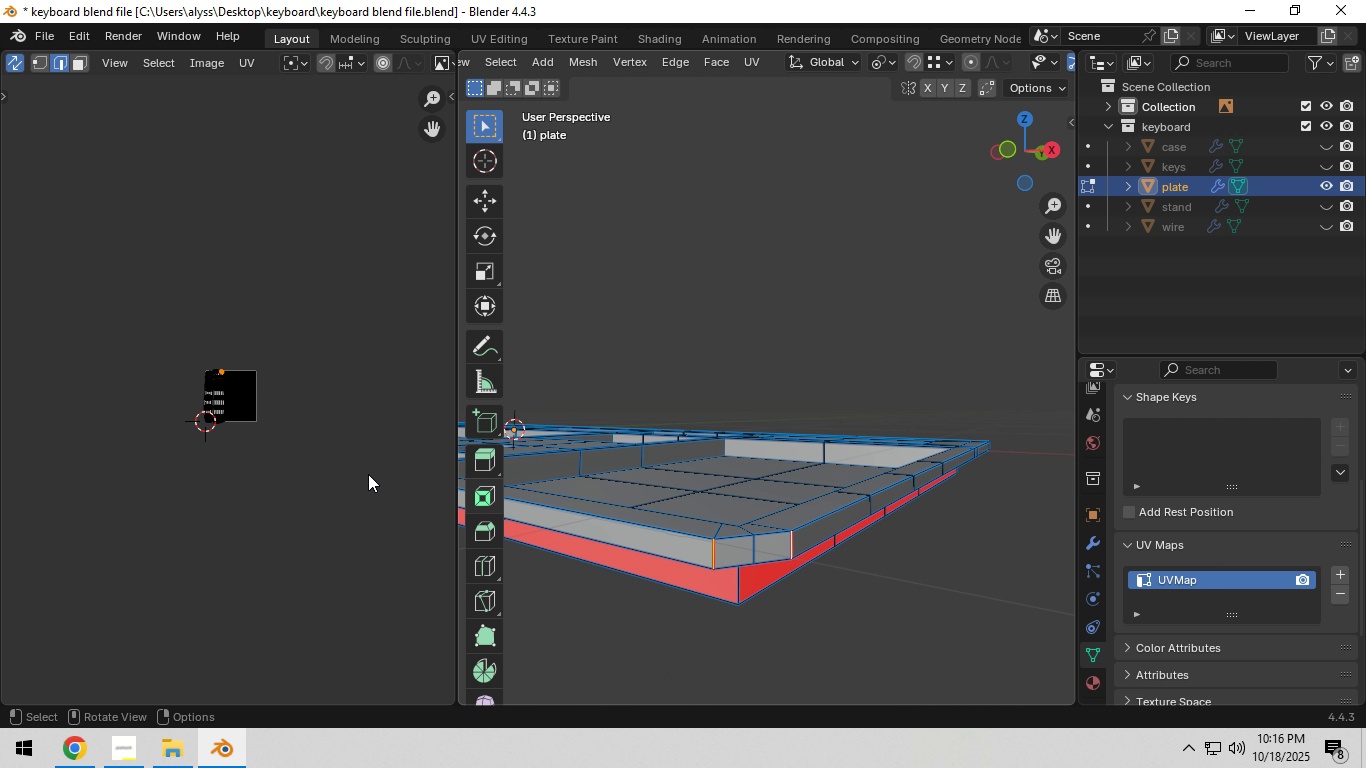 
scroll: coordinate [215, 425], scroll_direction: up, amount: 9.0
 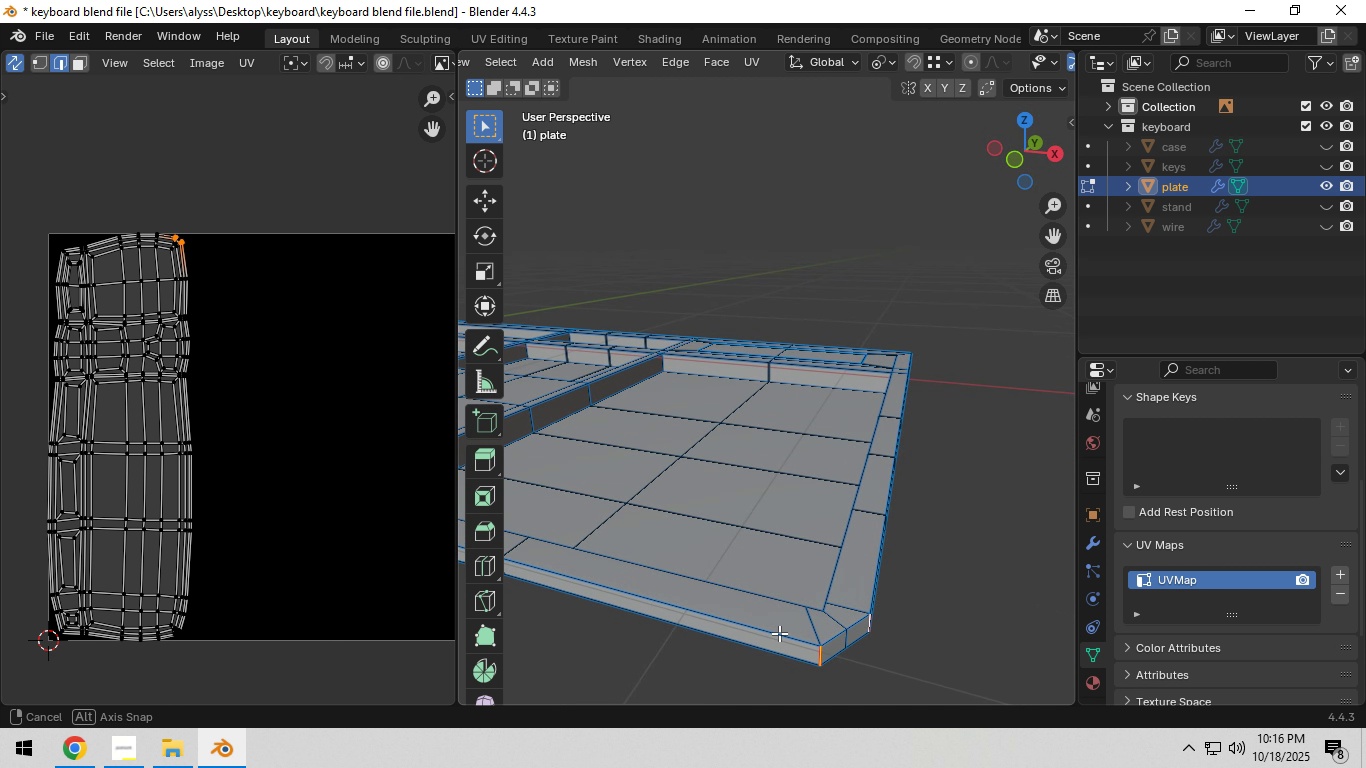 
key(Tab)
 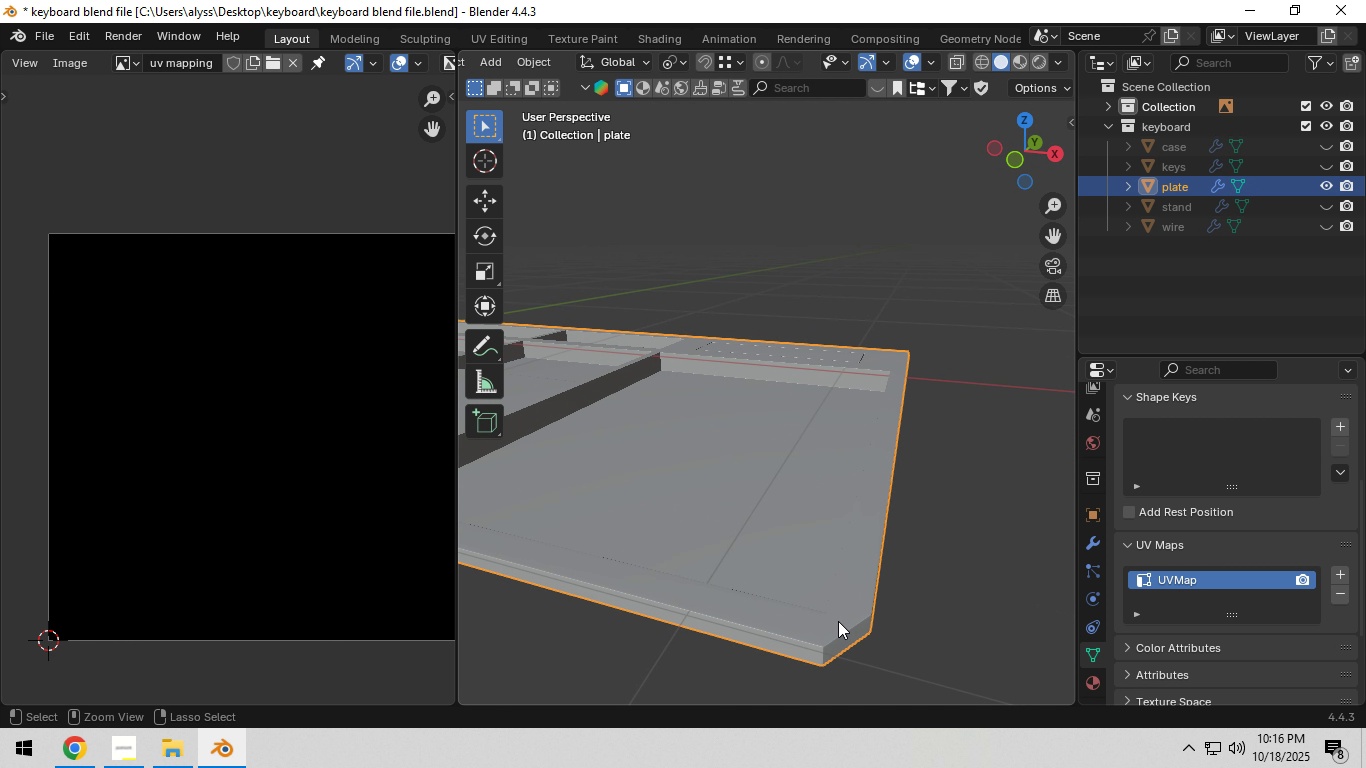 
key(Control+A)
 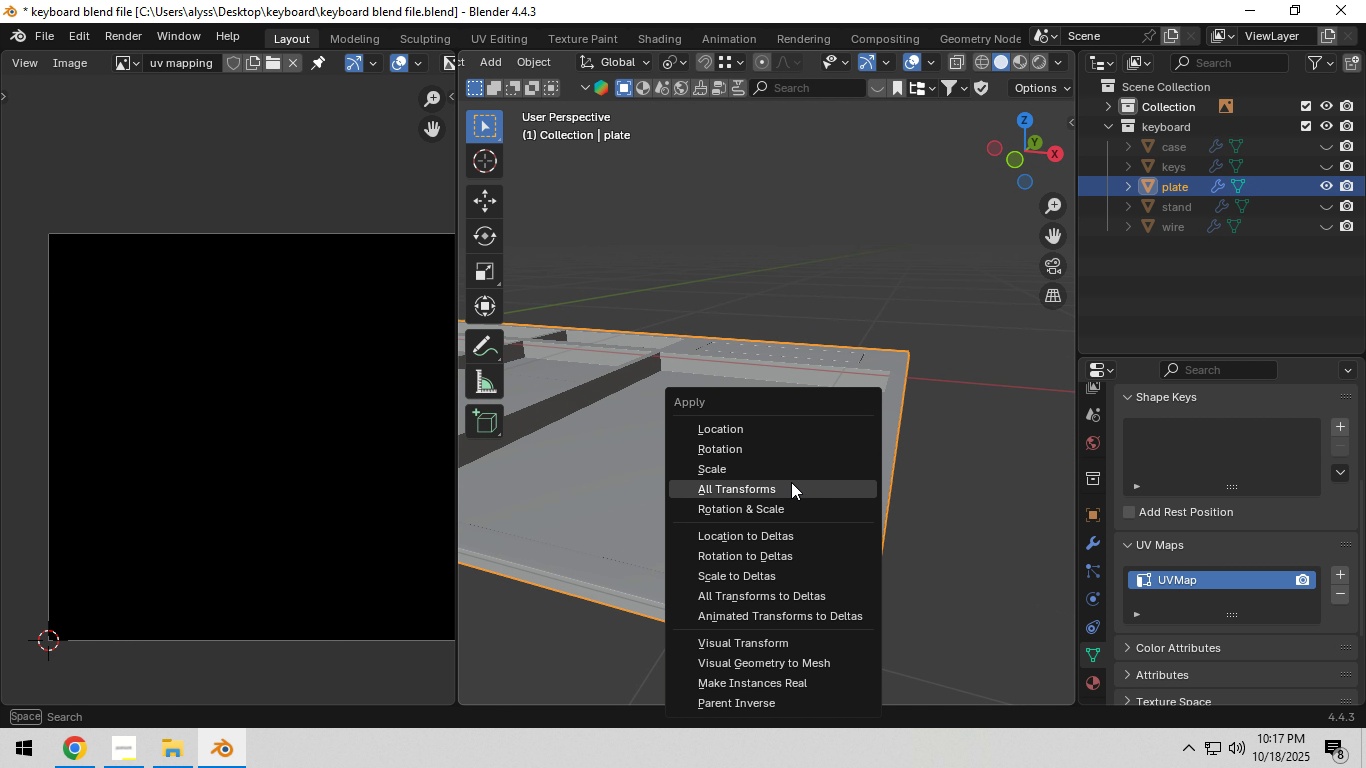 
left_click([791, 482])
 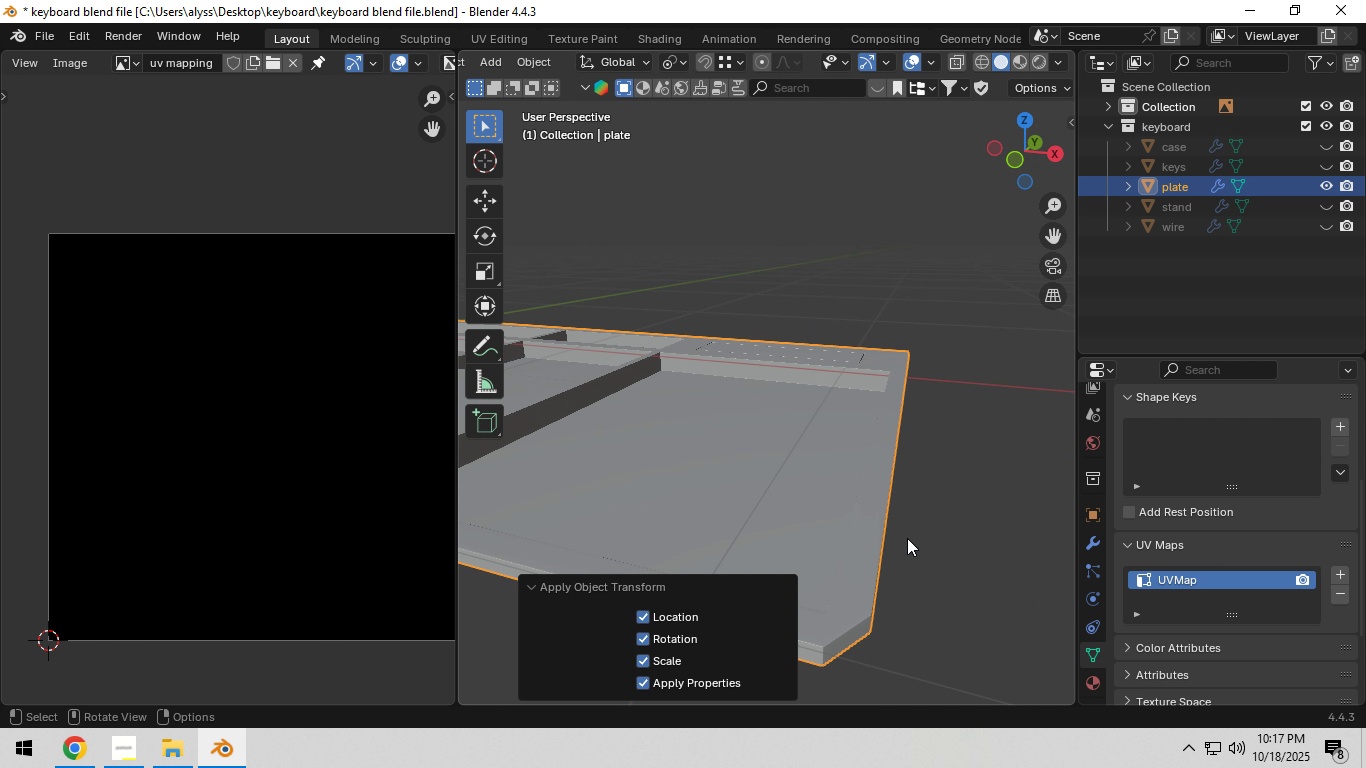 
key(Tab)
 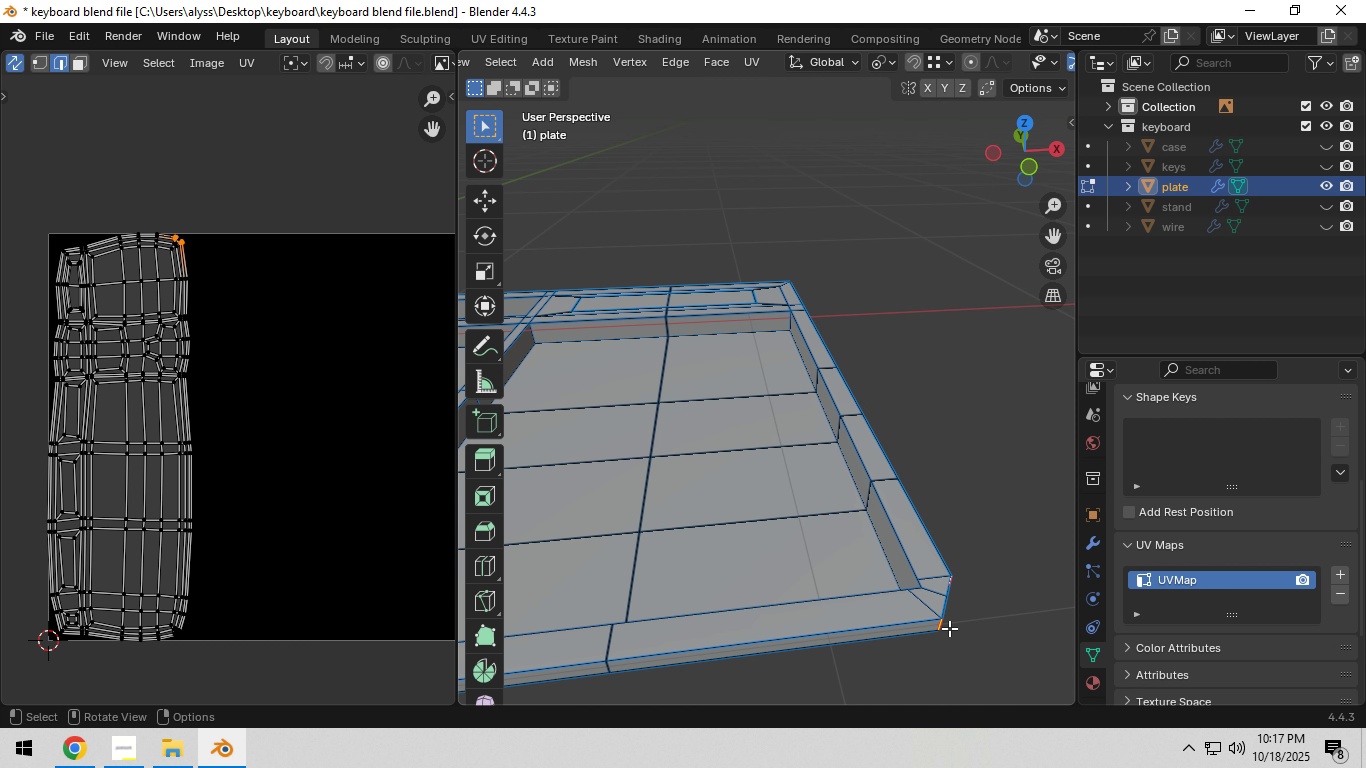 
hold_key(key=ShiftLeft, duration=0.32)
 